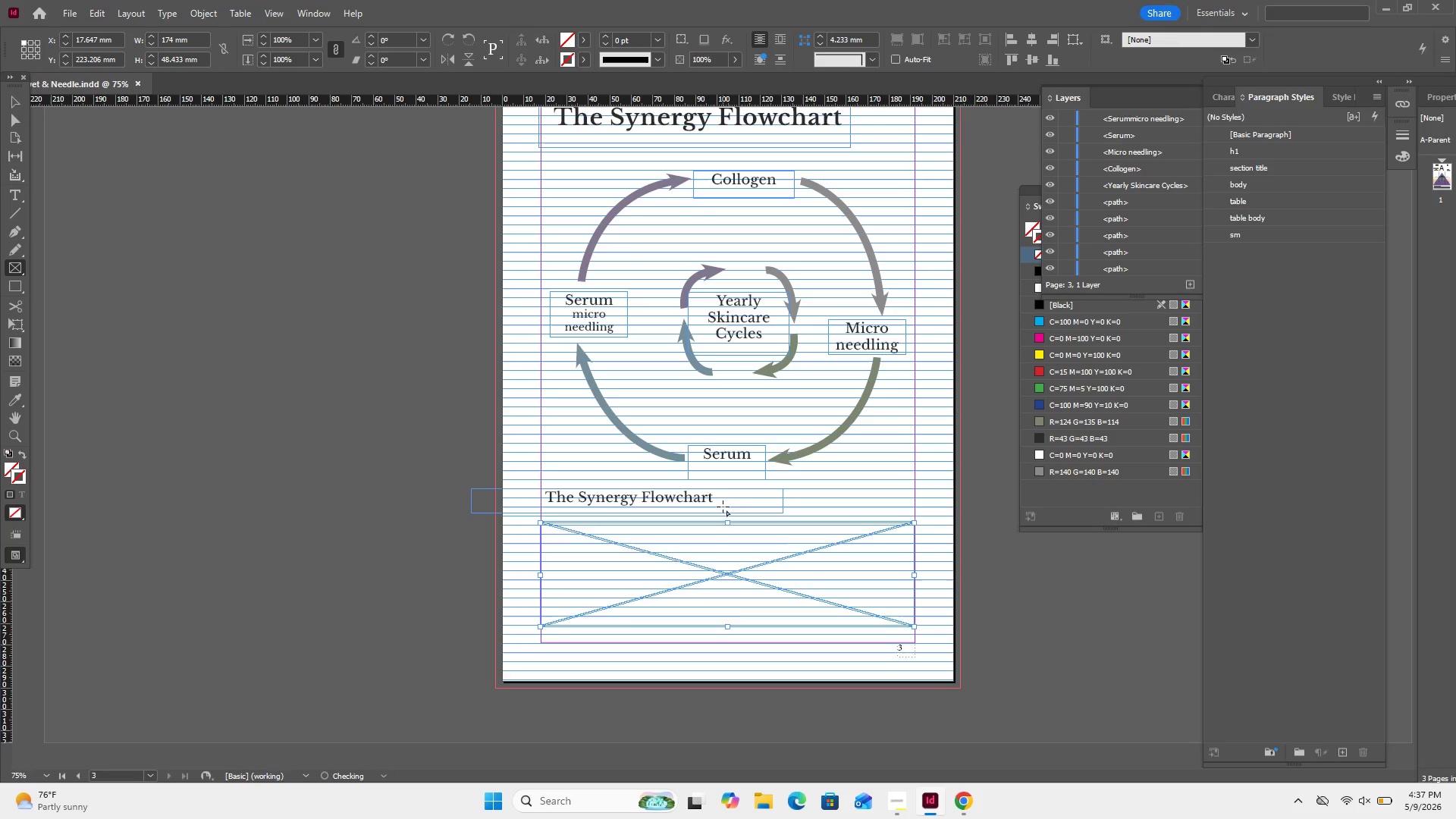 
key(ArrowDown)
 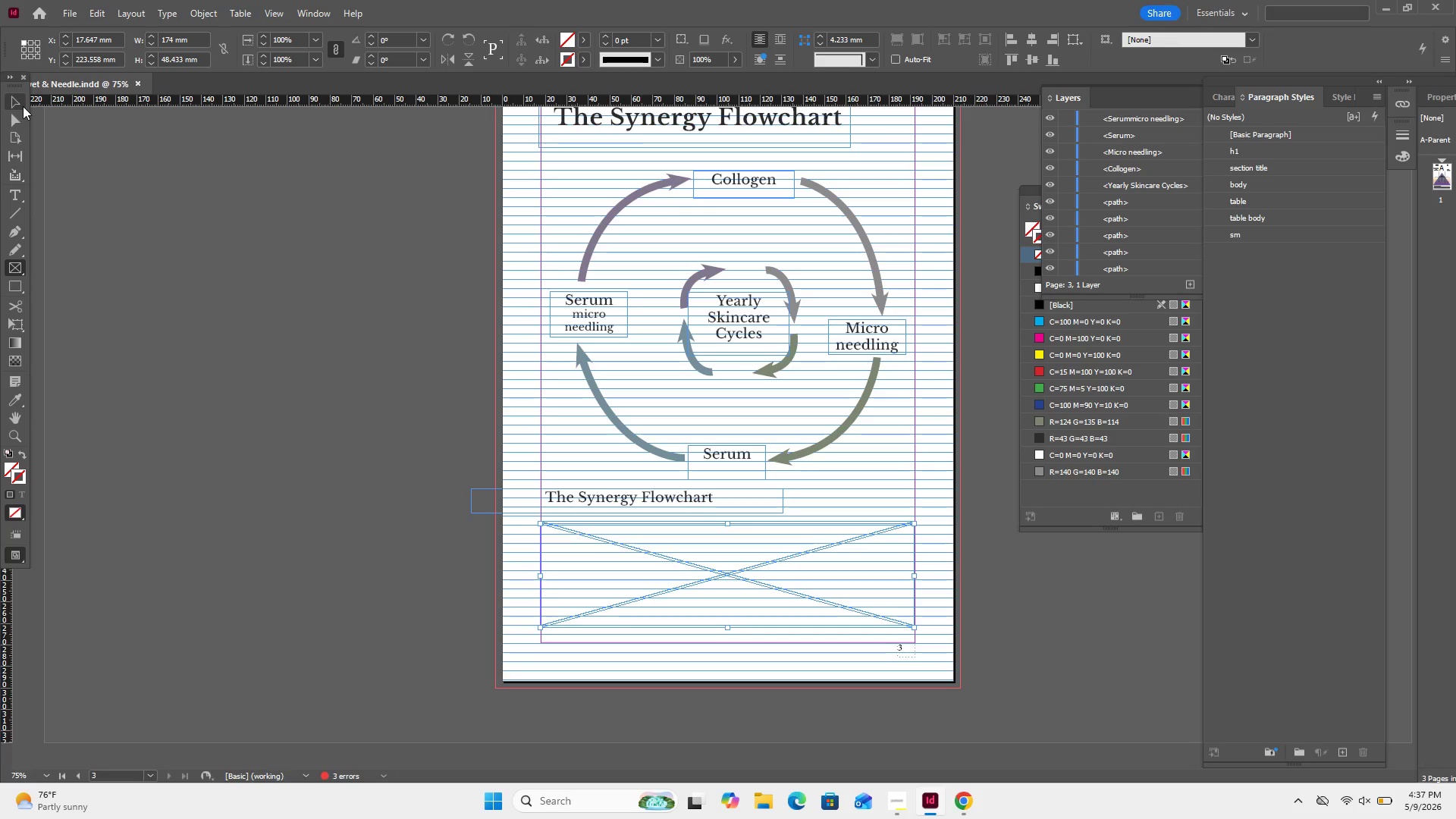 
left_click([23, 105])
 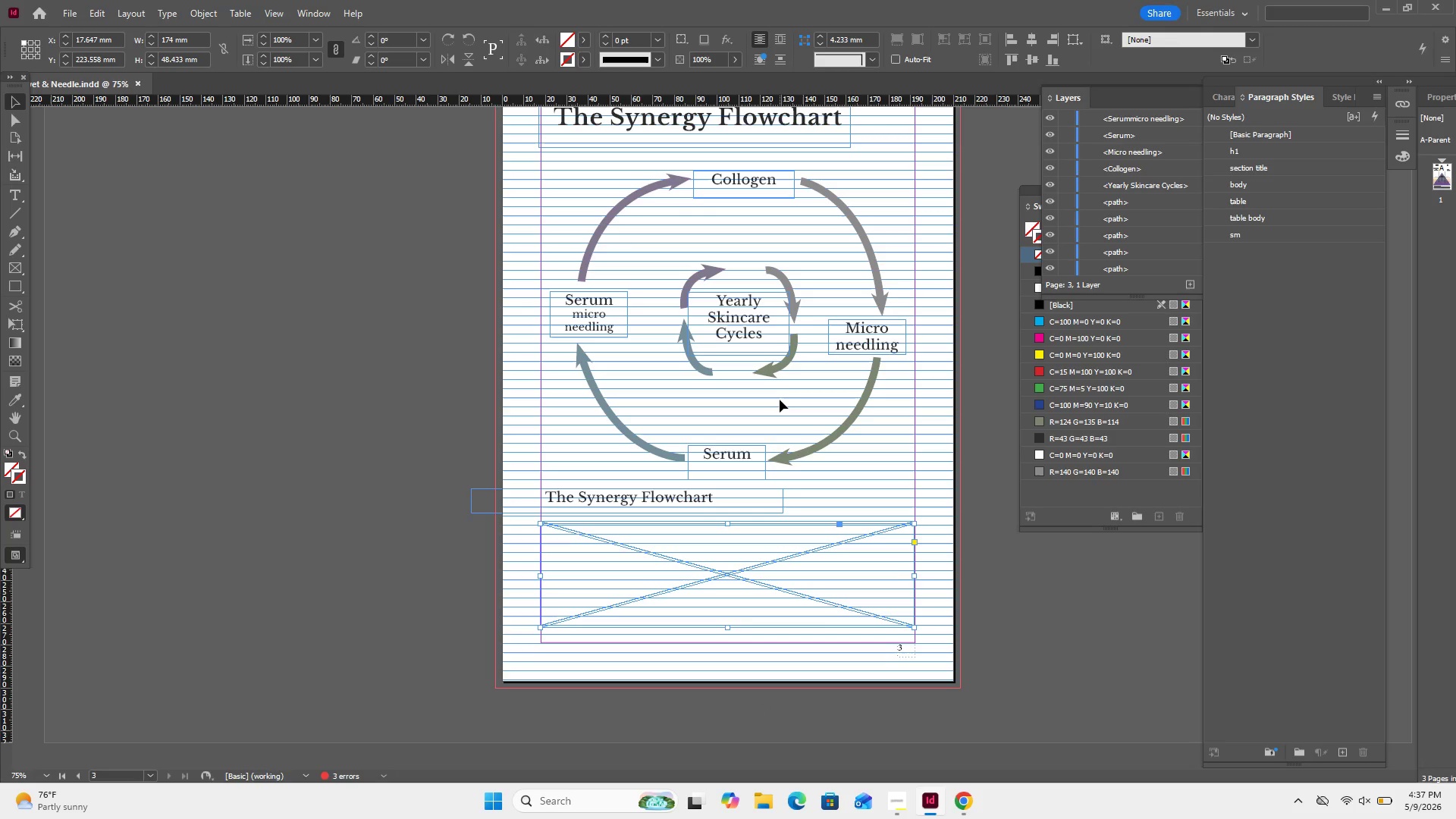 
key(Delete)
 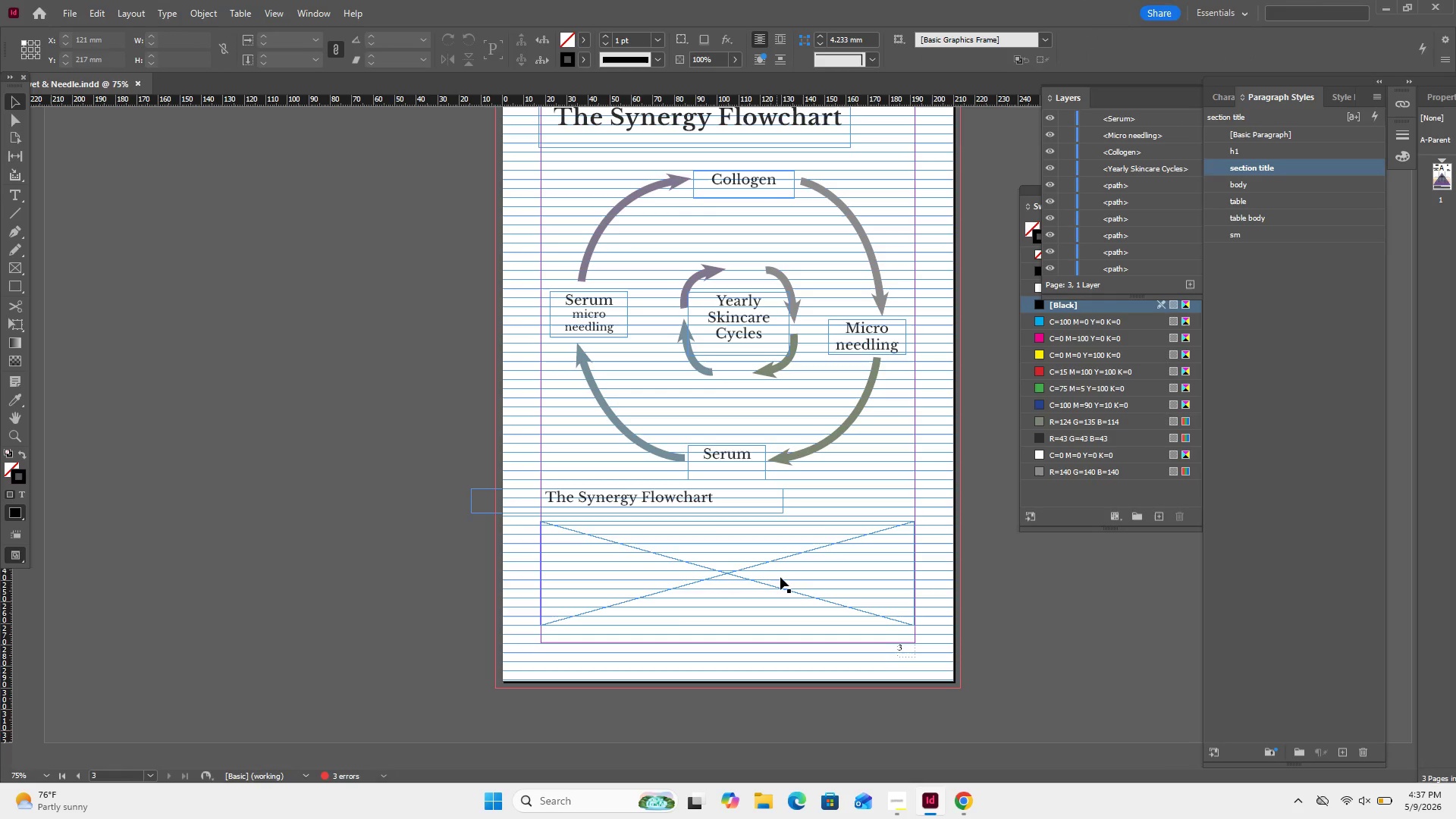 
left_click([782, 571])
 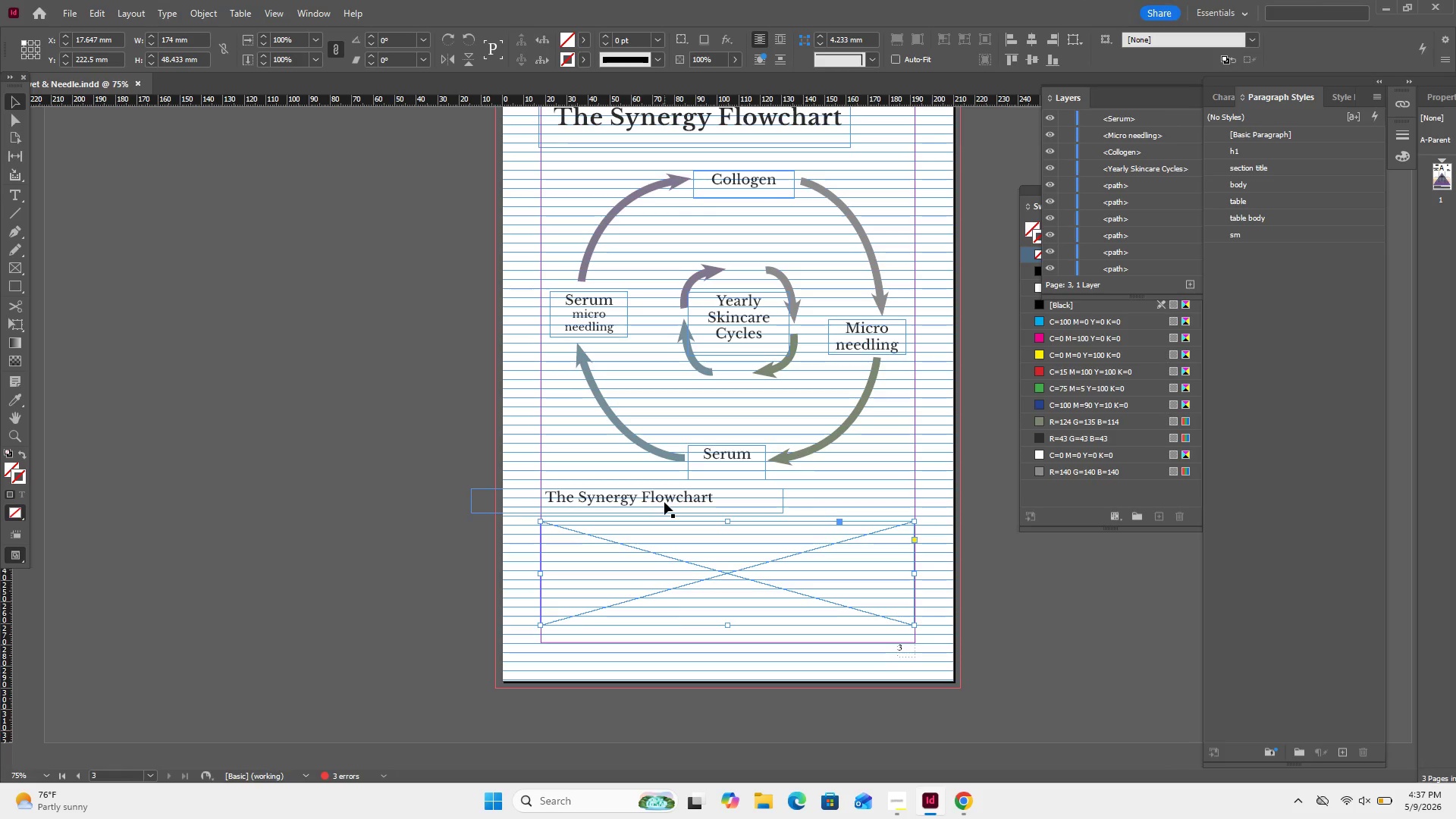 
key(Control+ArrowLeft)
 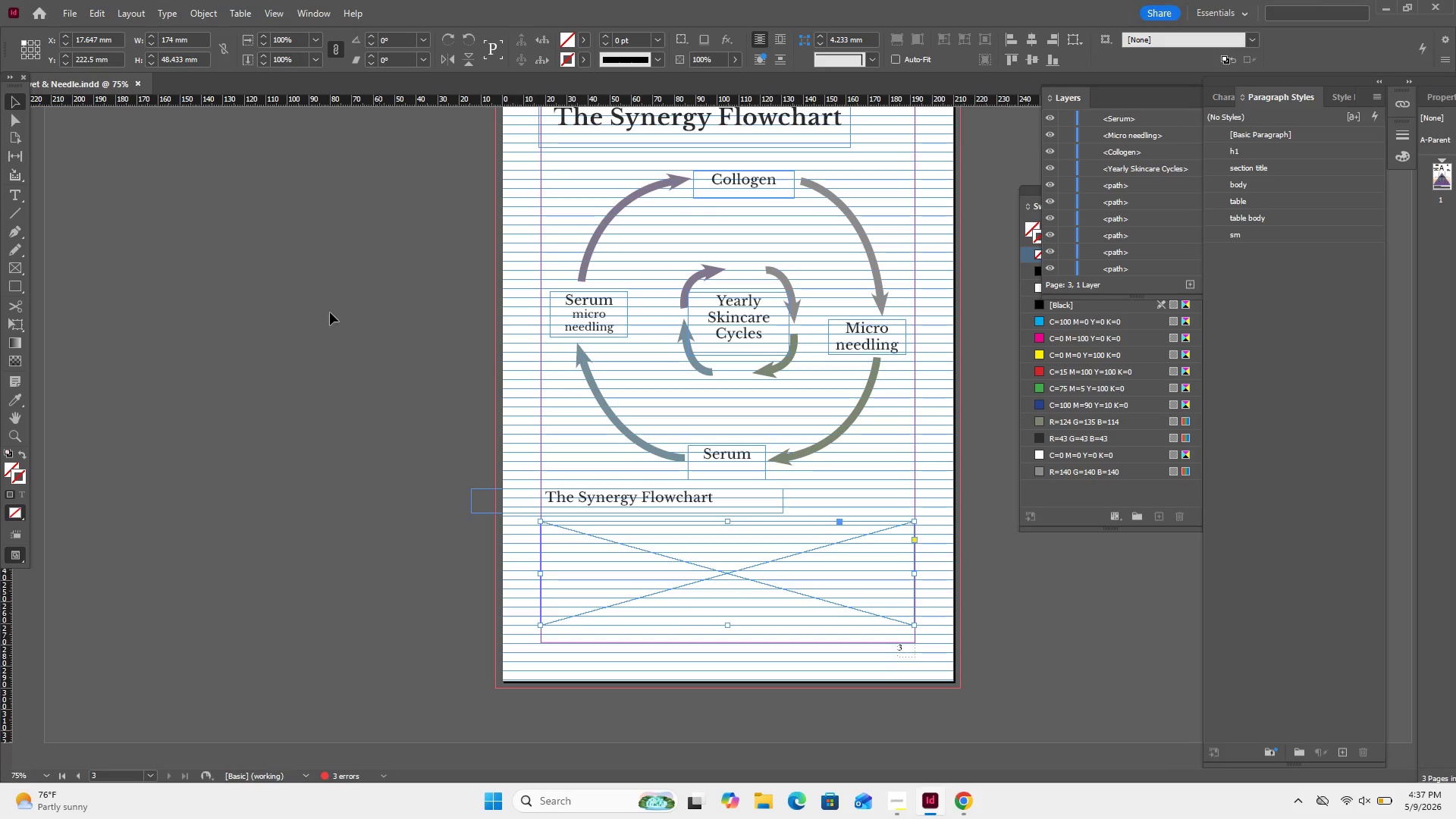 
key(Control+Z)
 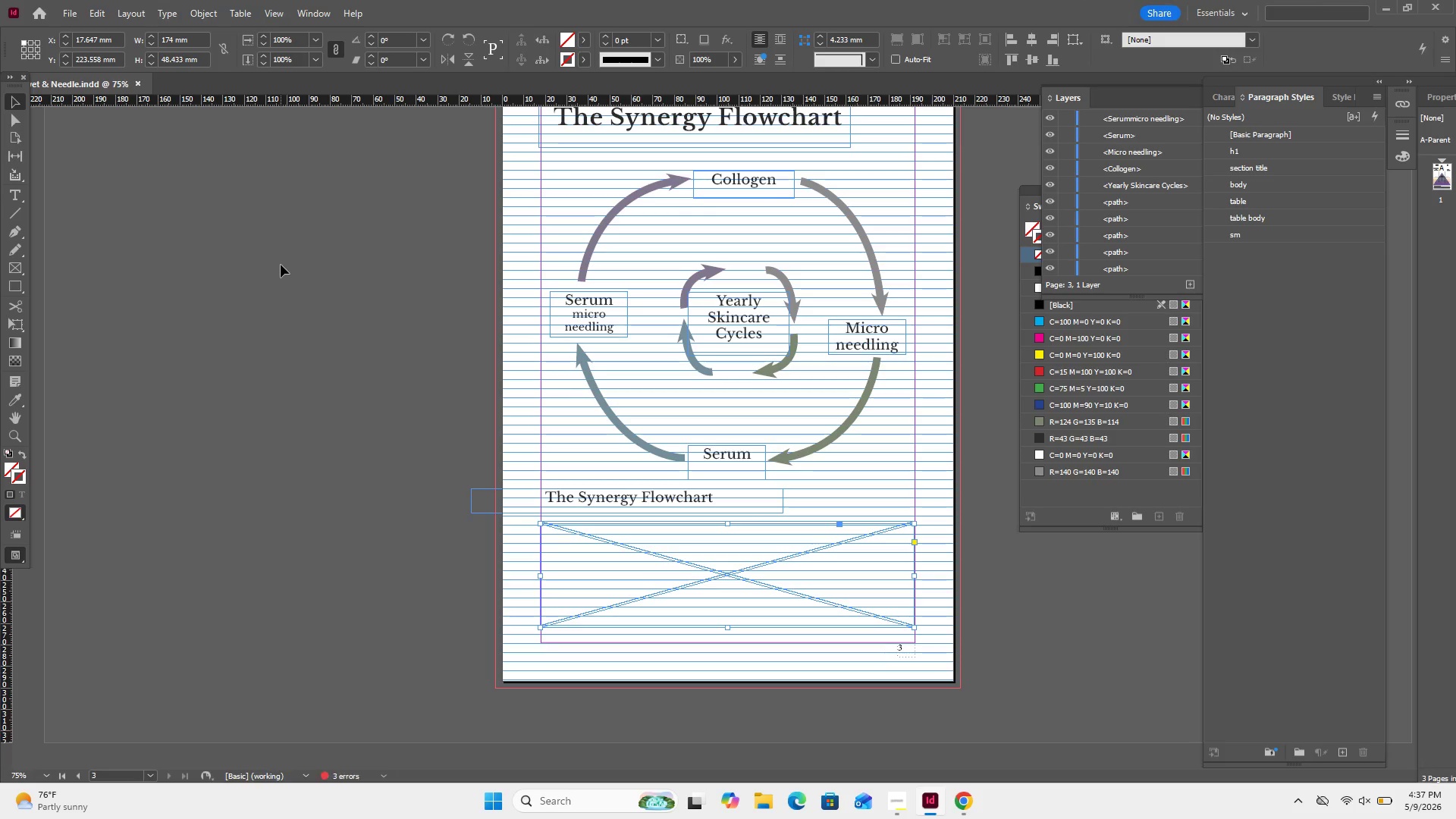 
key(Control+Z)
 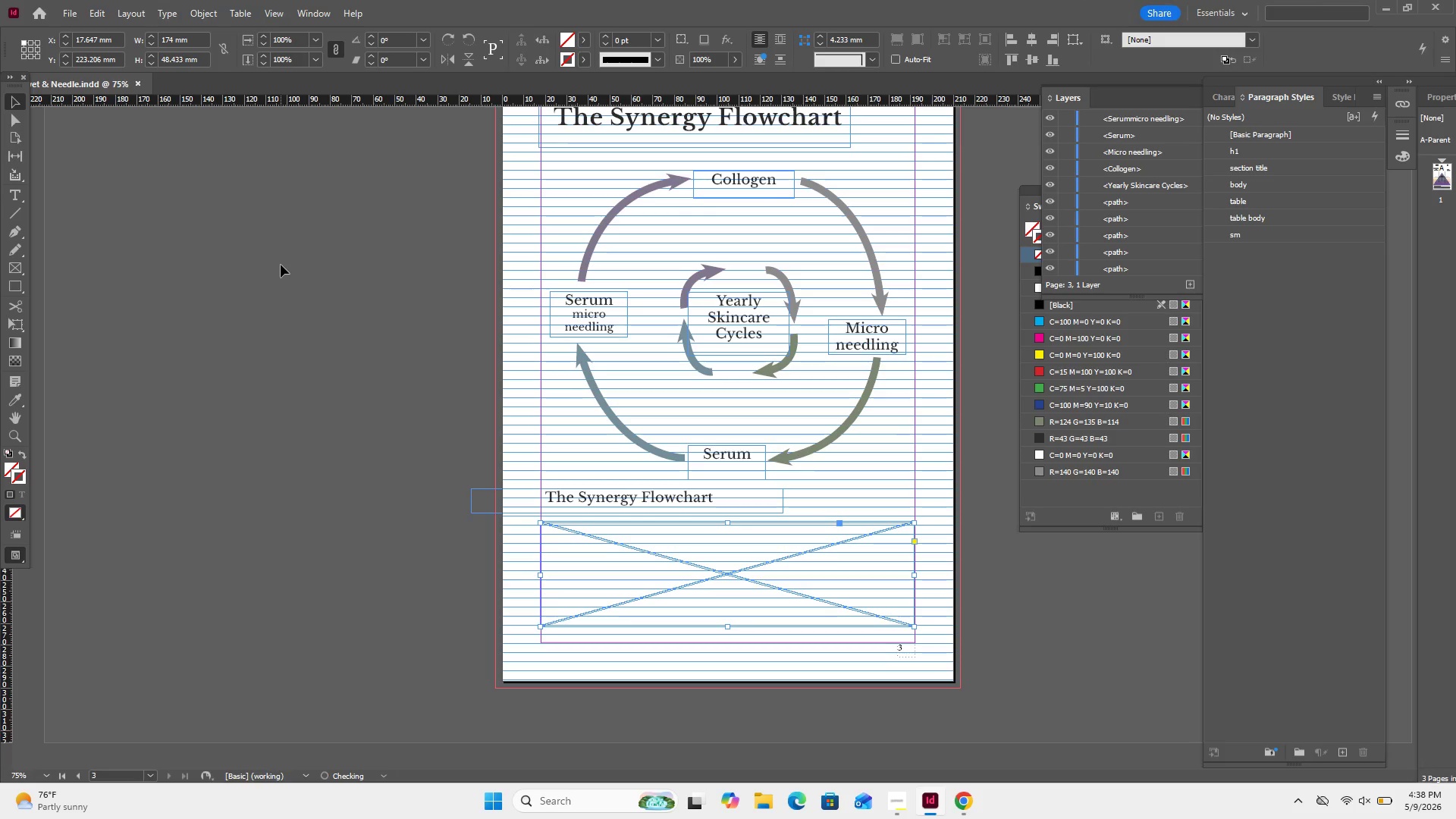 
key(Control+Z)
 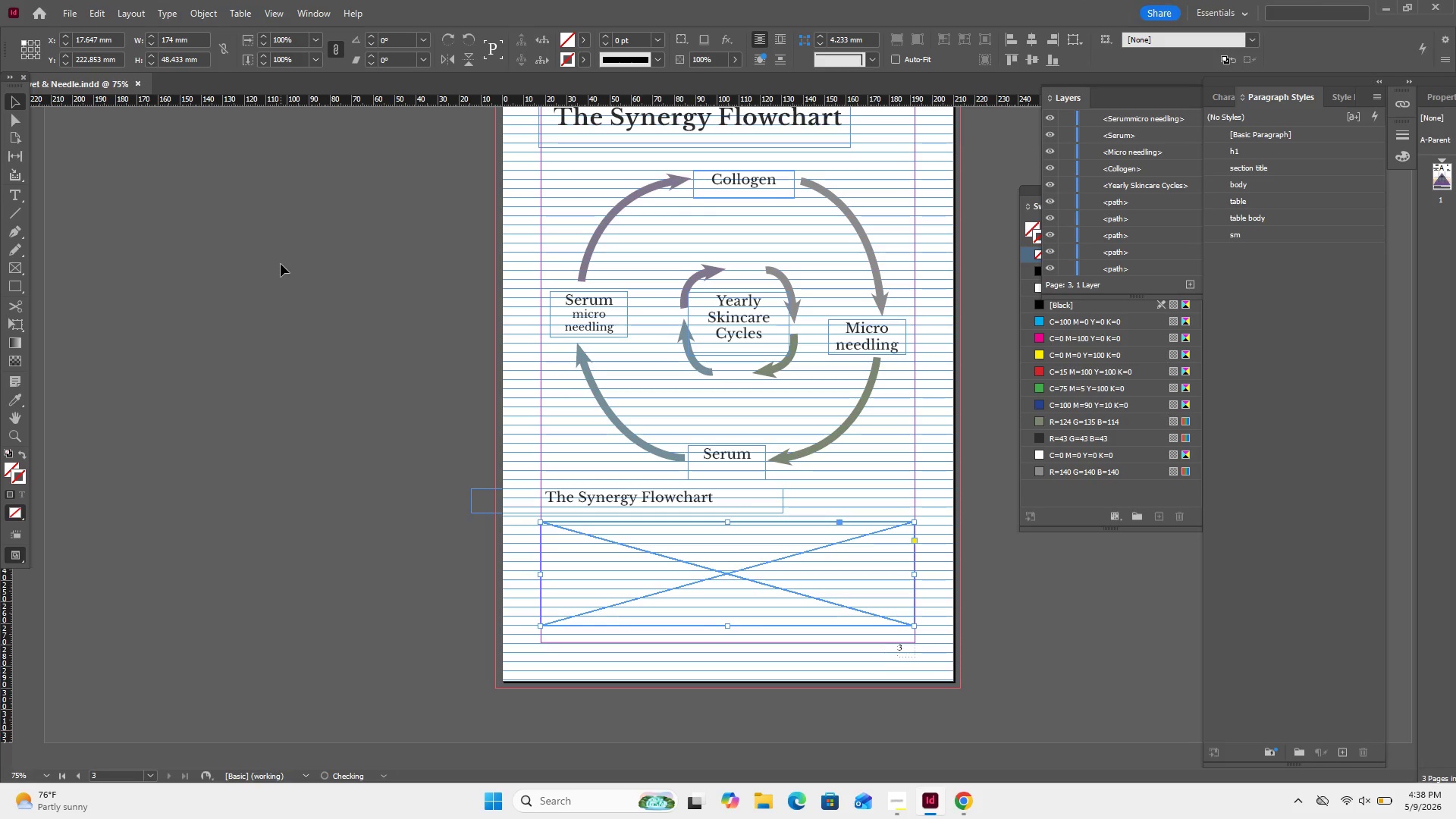 
key(Control+ControlLeft)
 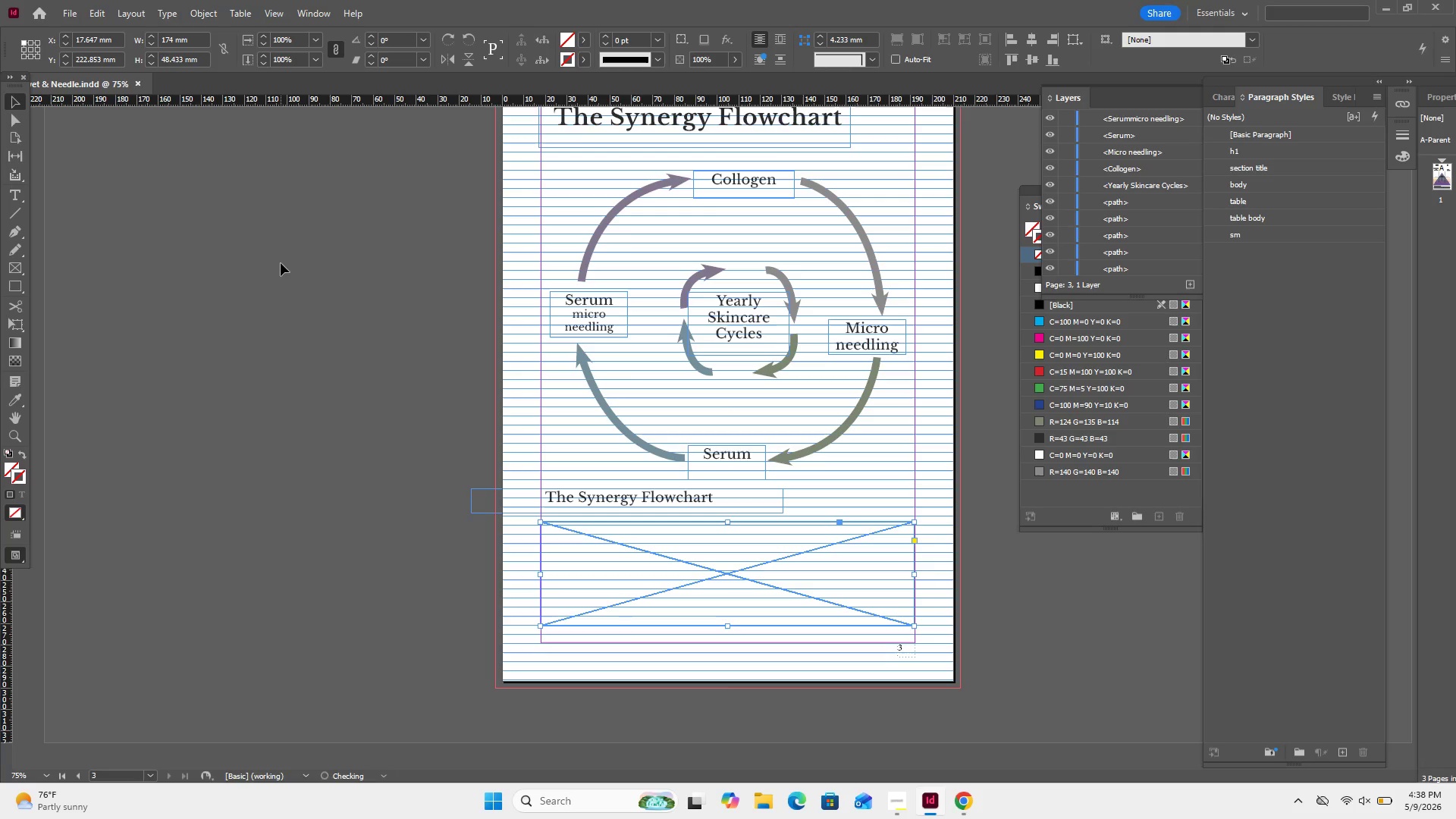 
key(Control+Z)
 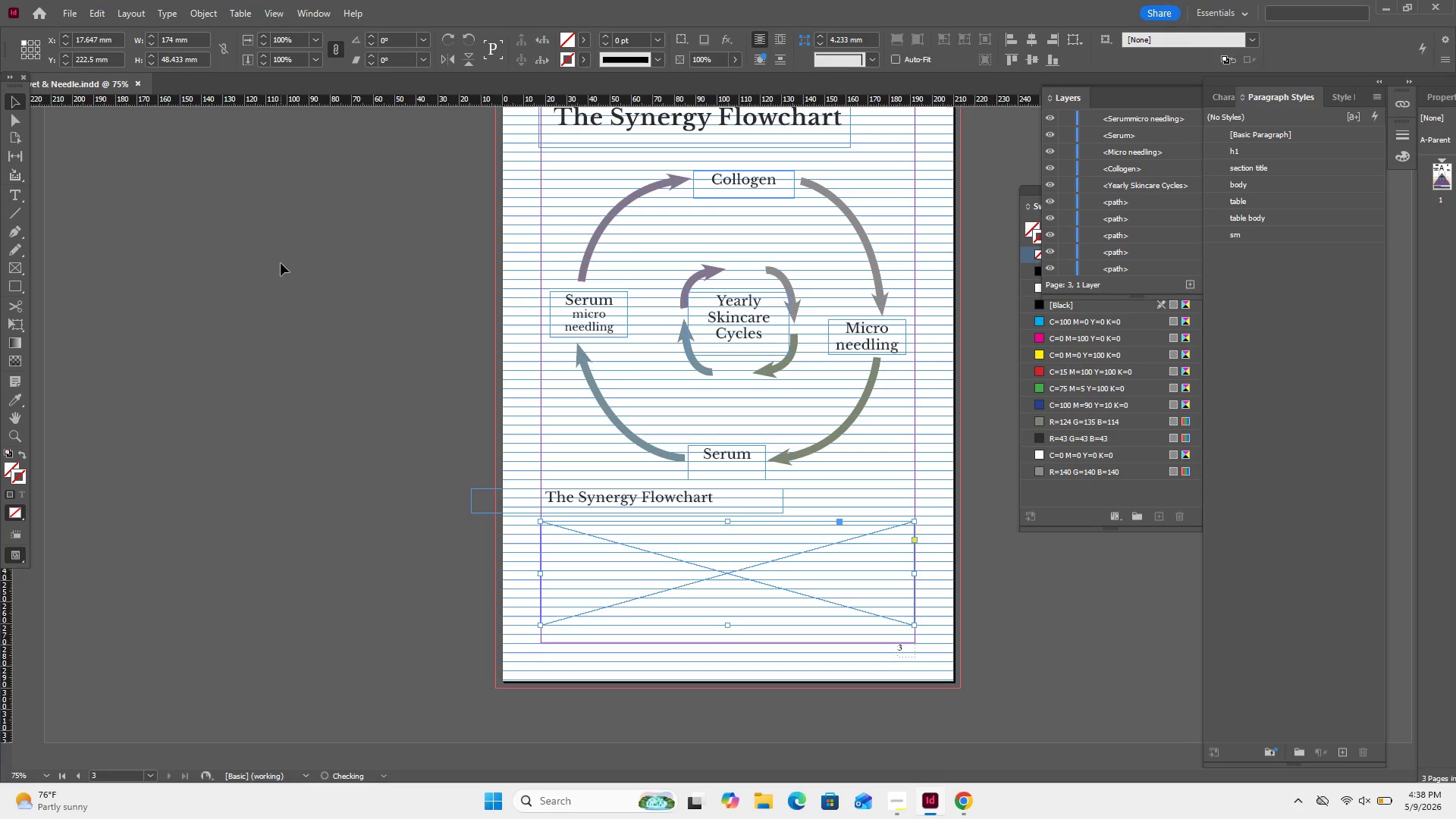 
key(Control+Z)
 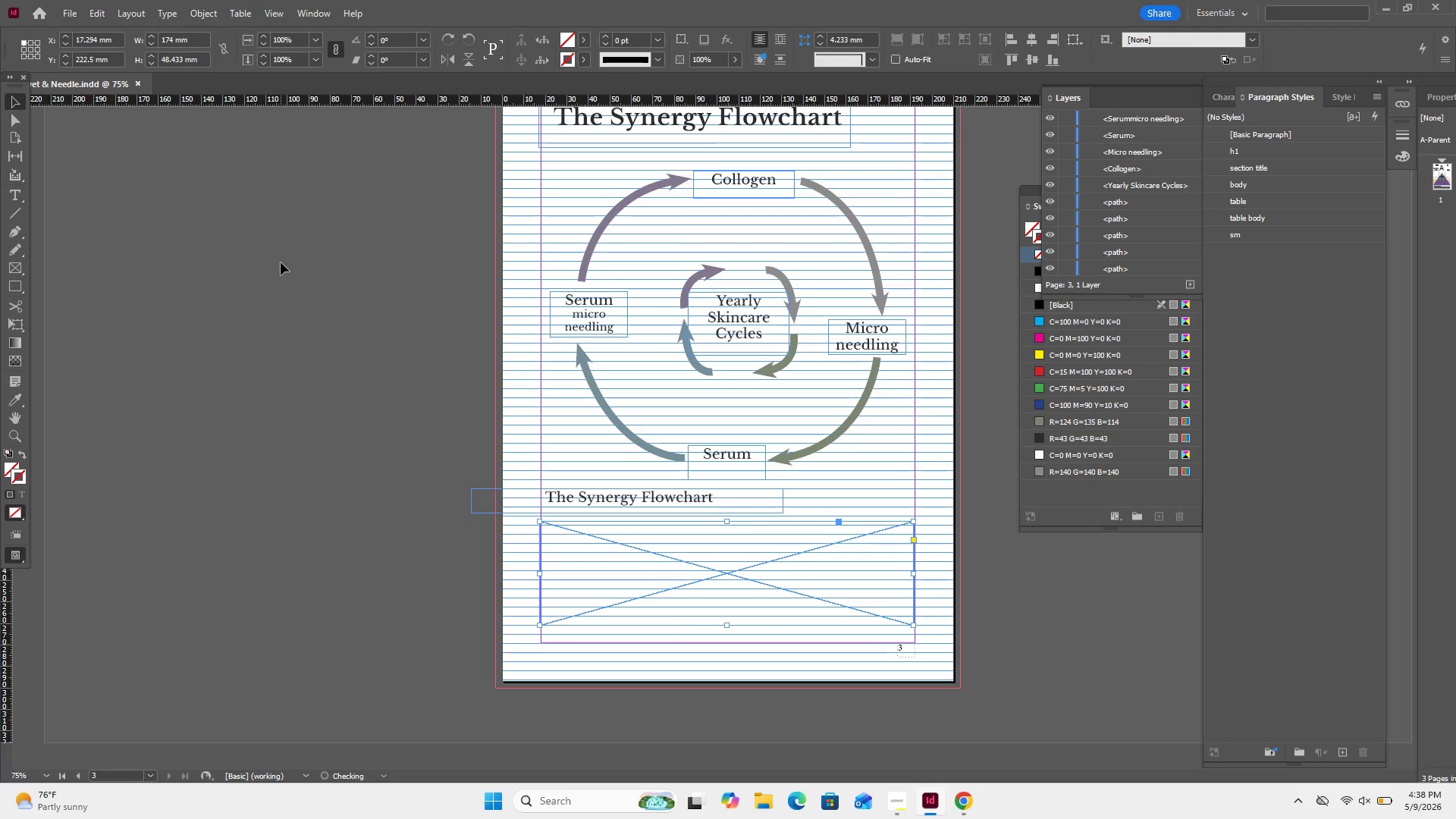 
key(Control+Z)
 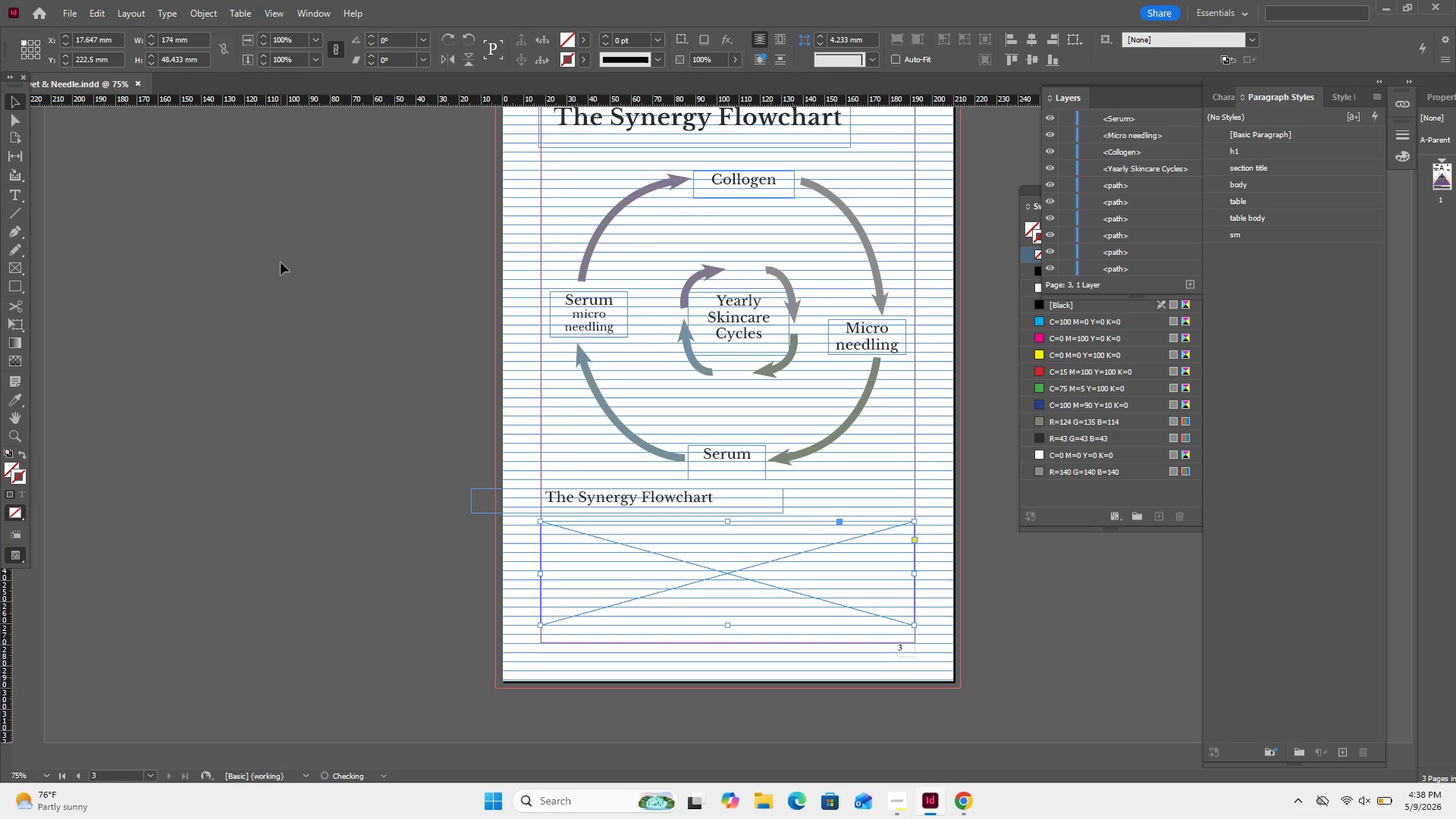 
key(Control+Z)
 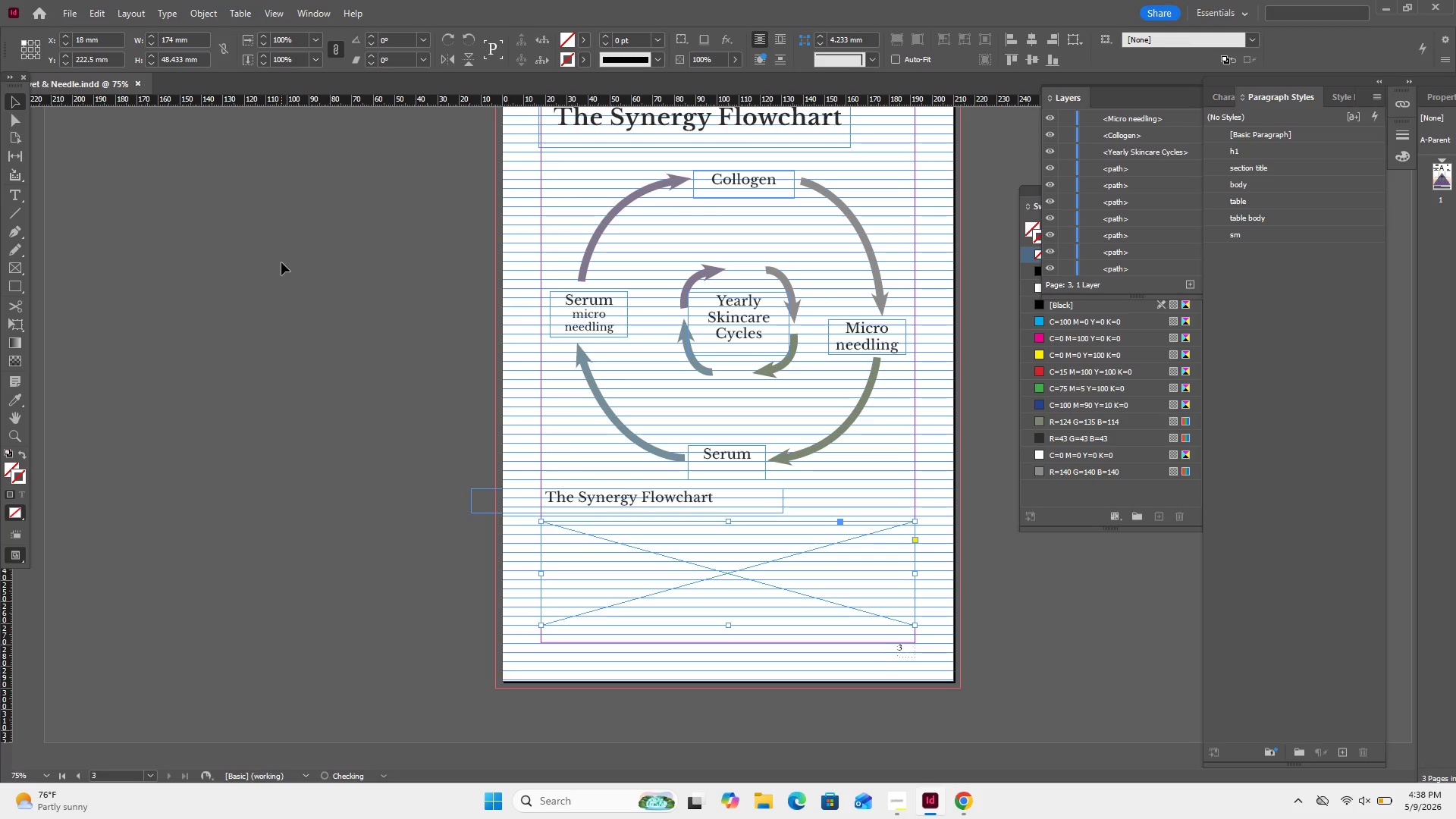 
key(Control+Z)
 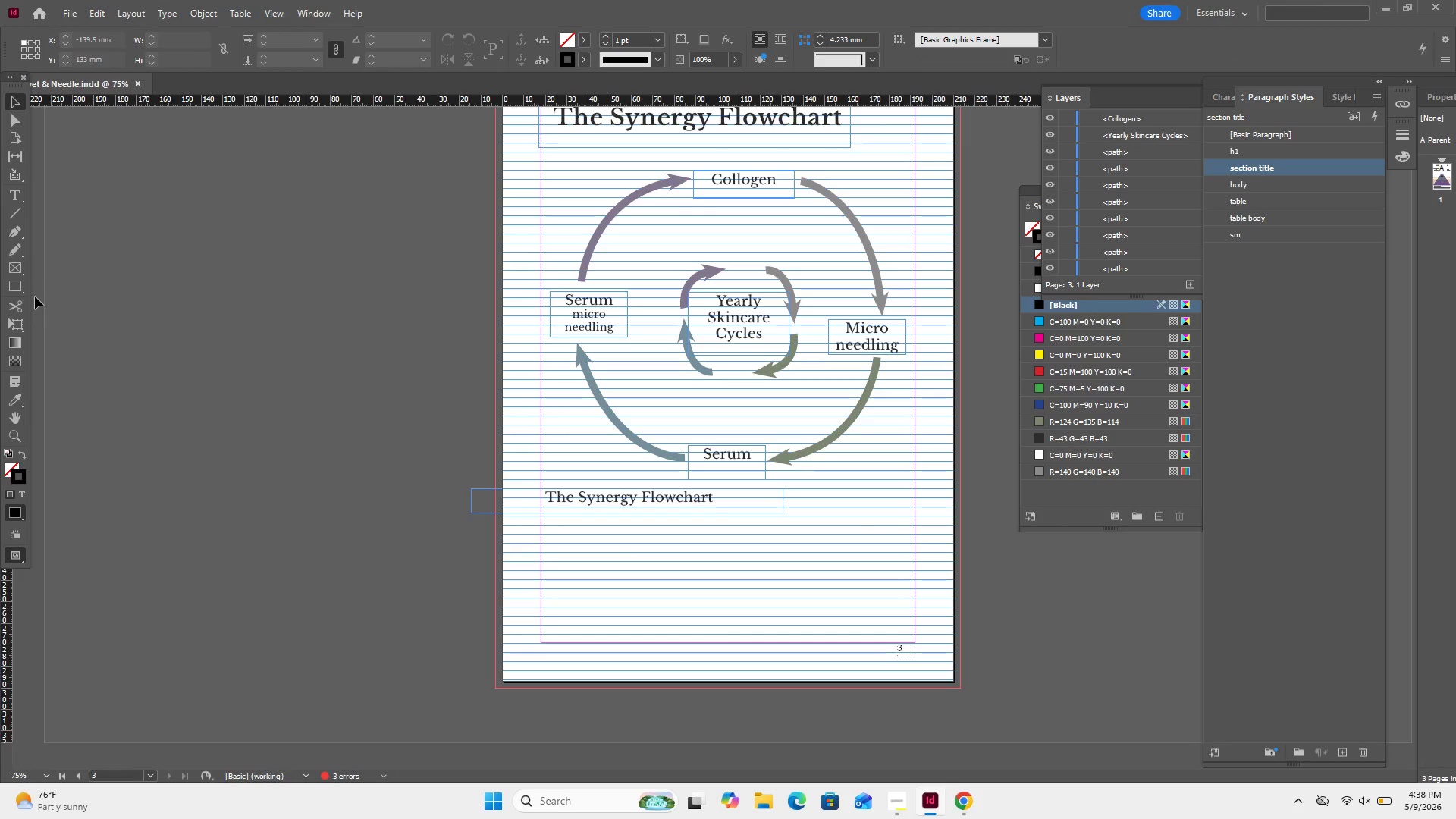 
left_click([23, 271])
 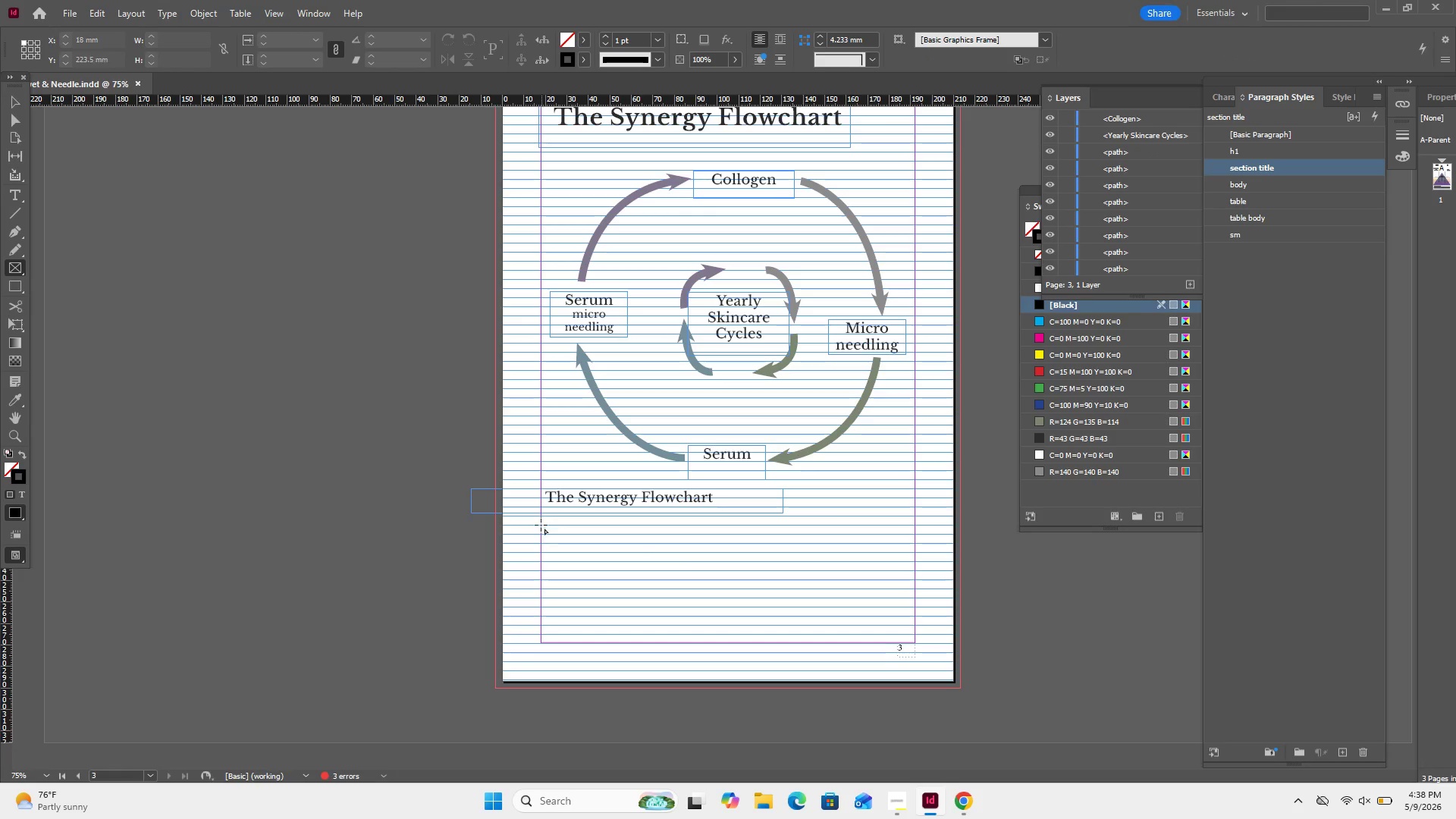 
left_click_drag(start_coordinate=[541, 526], to_coordinate=[918, 609])
 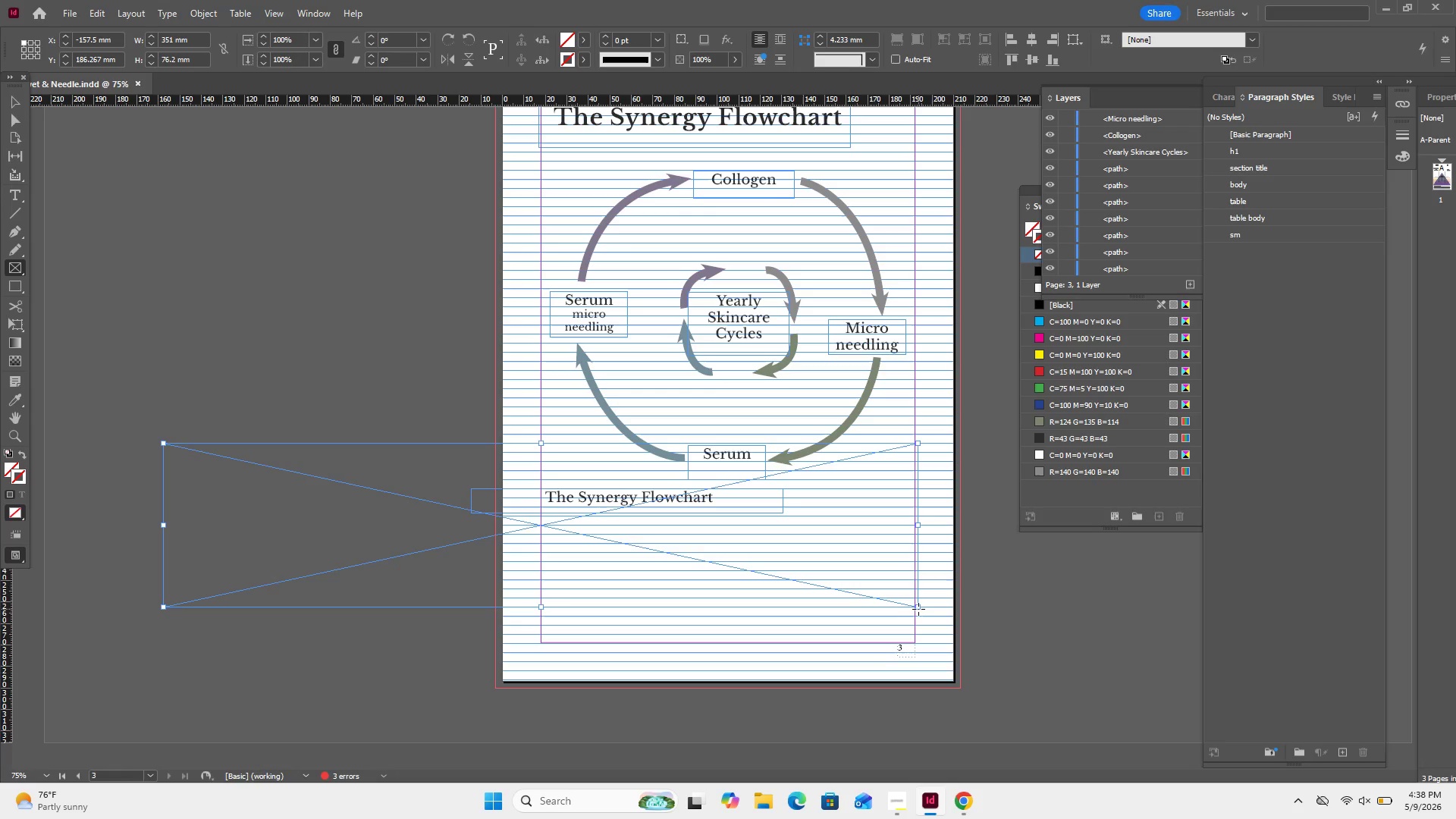 
key(Control+ArrowLeft)
 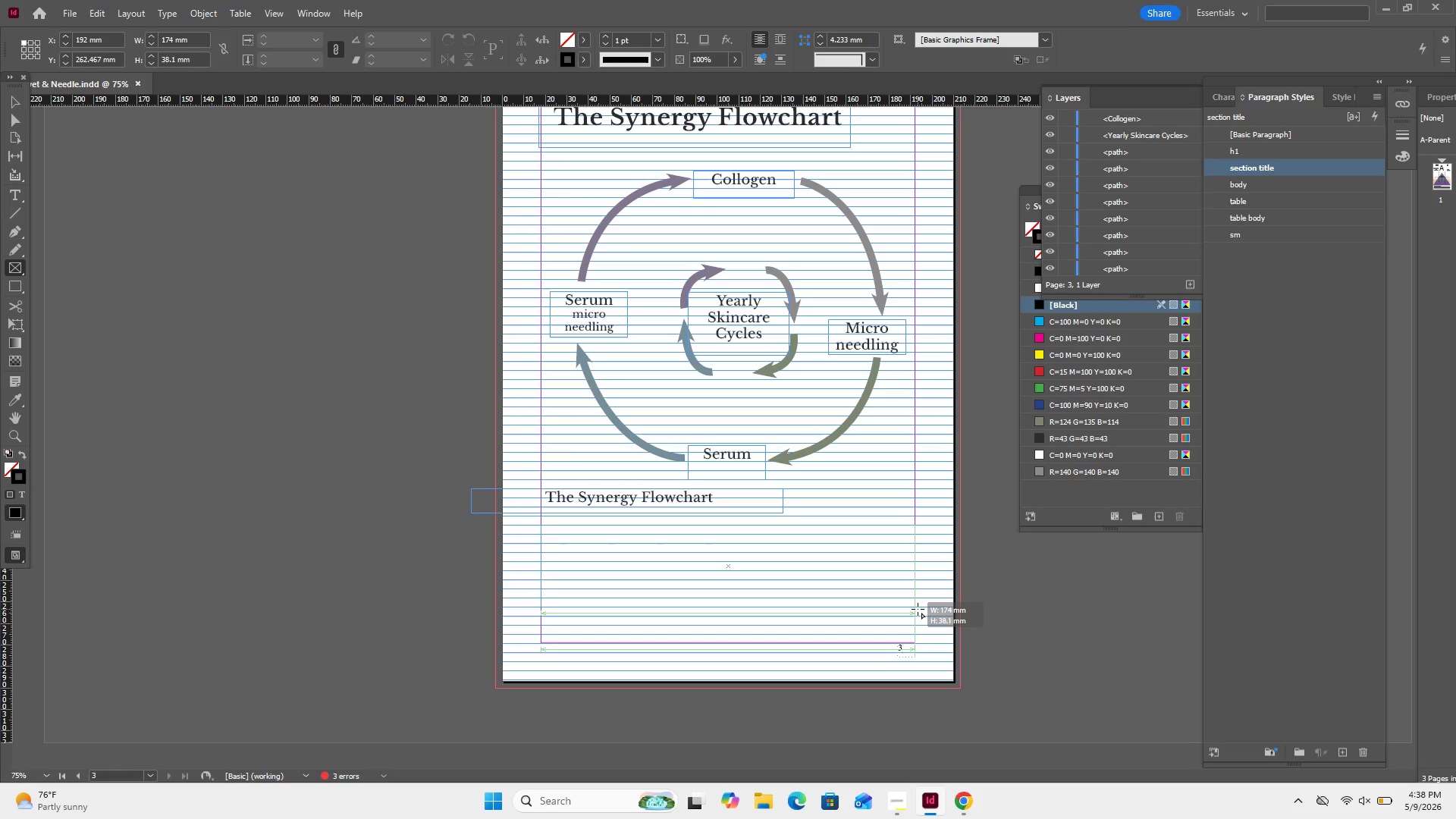 
key(Alt+ArrowLeft)
 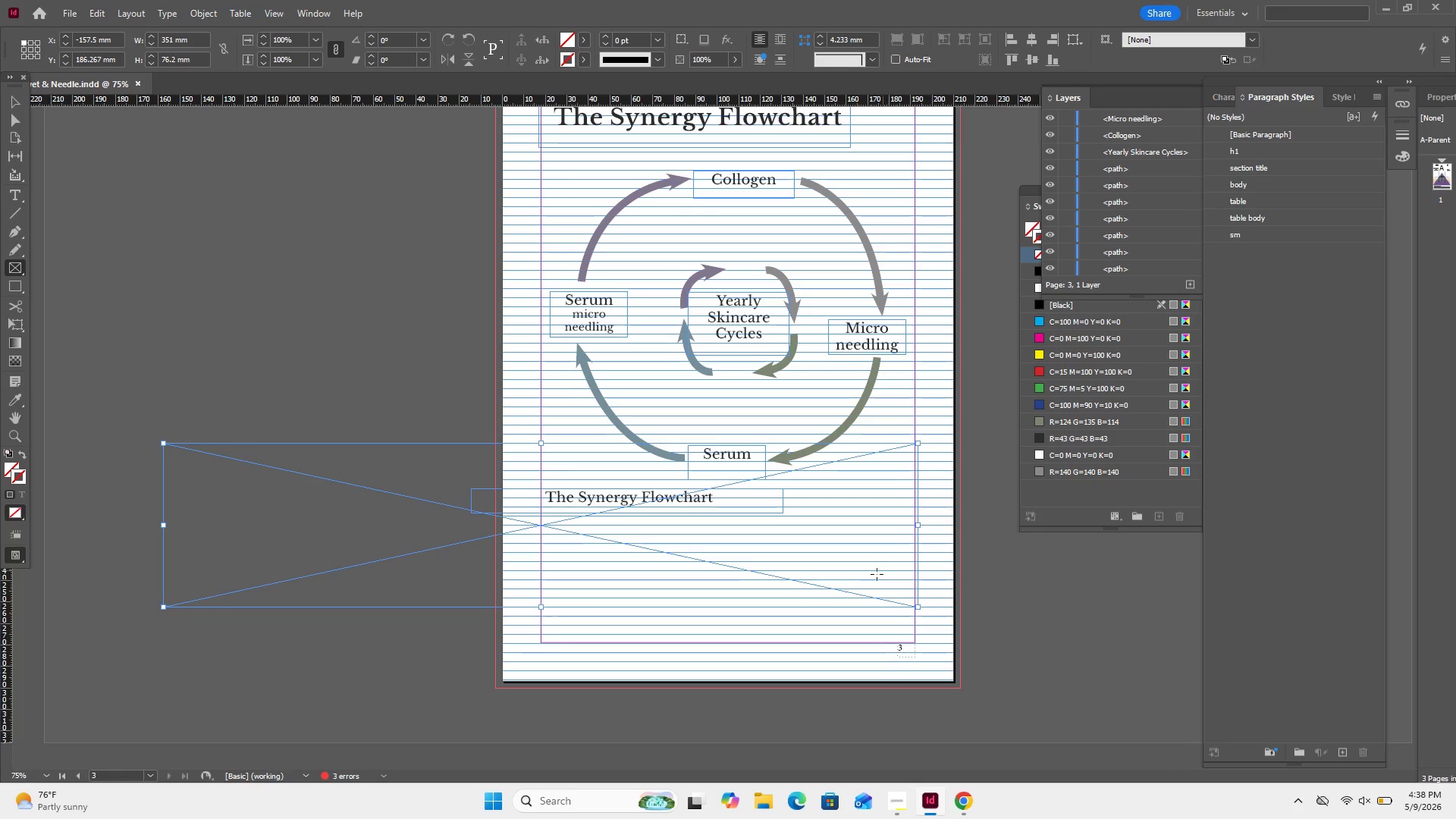 
key(Delete)
 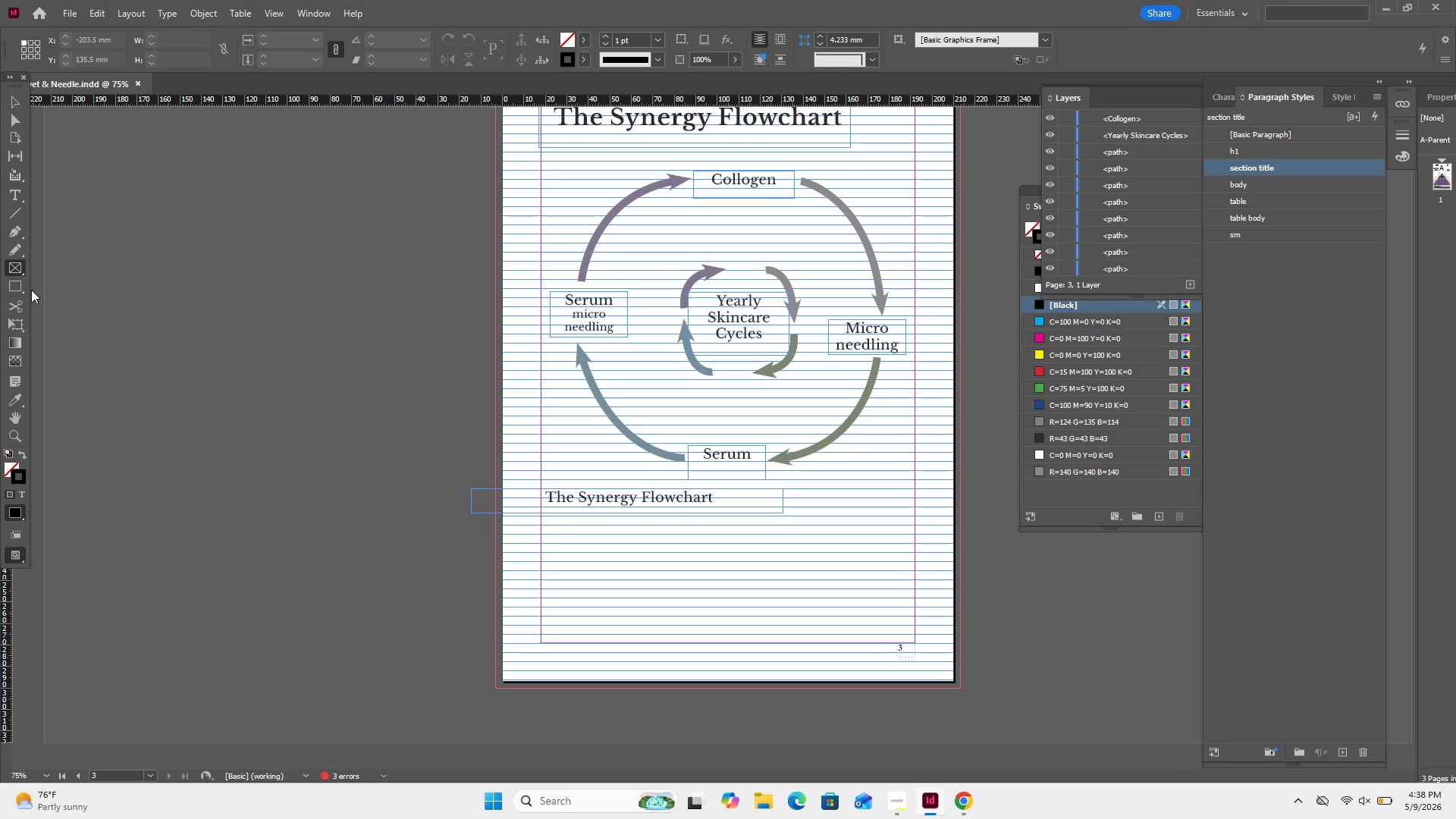 
left_click([20, 287])
 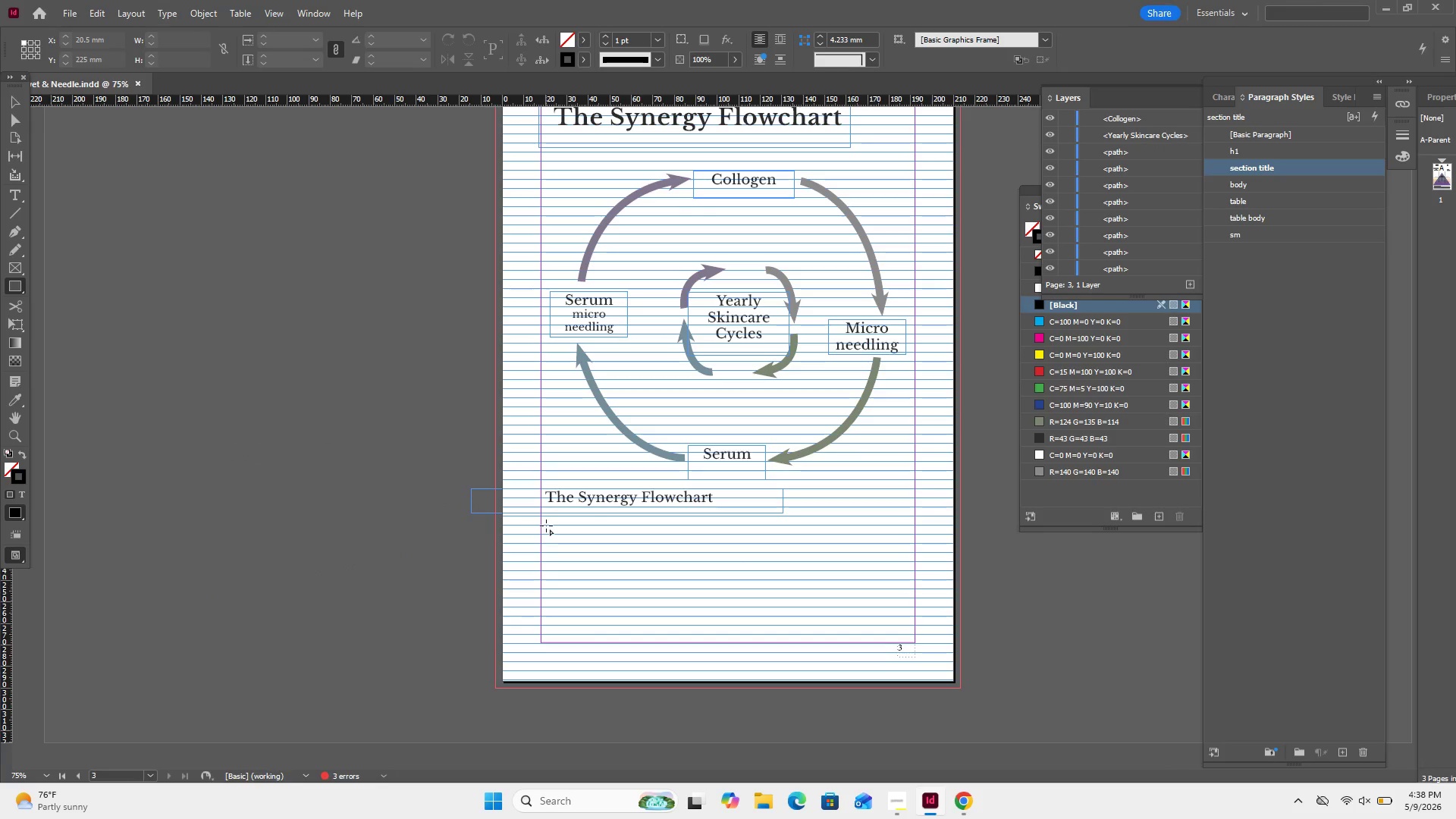 
left_click_drag(start_coordinate=[542, 526], to_coordinate=[659, 614])
 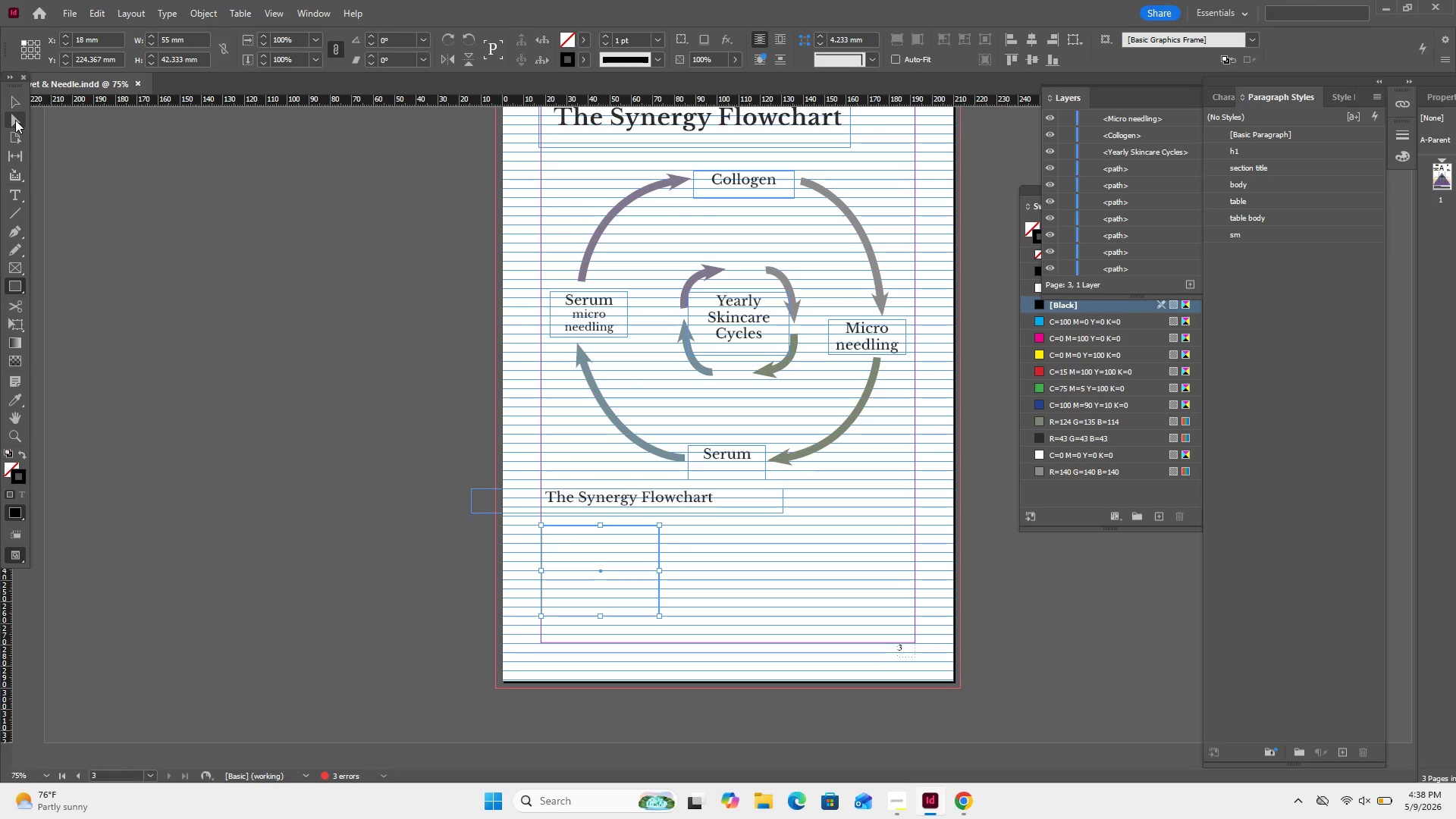 
left_click([11, 101])
 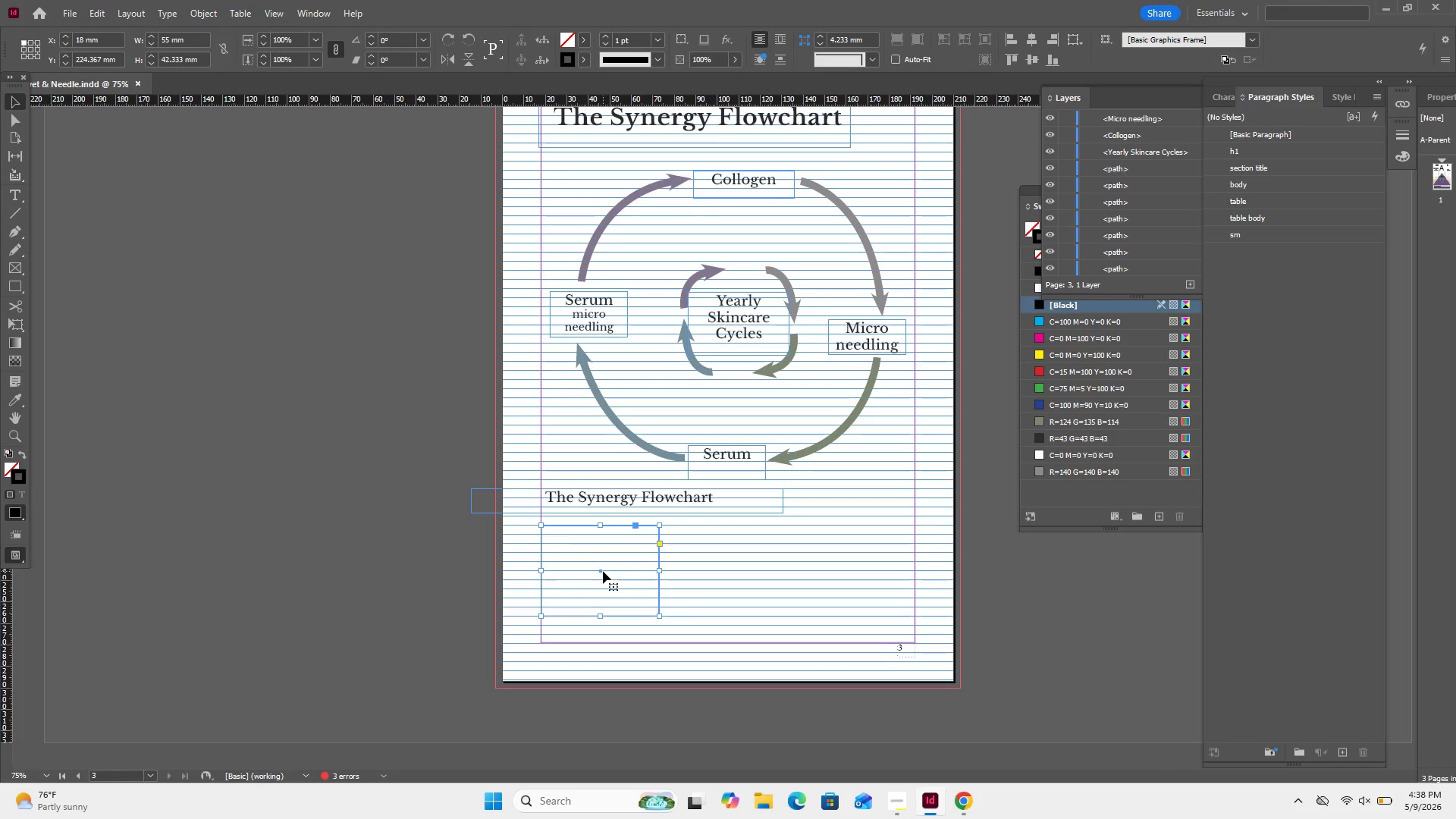 
key(Control+C)
 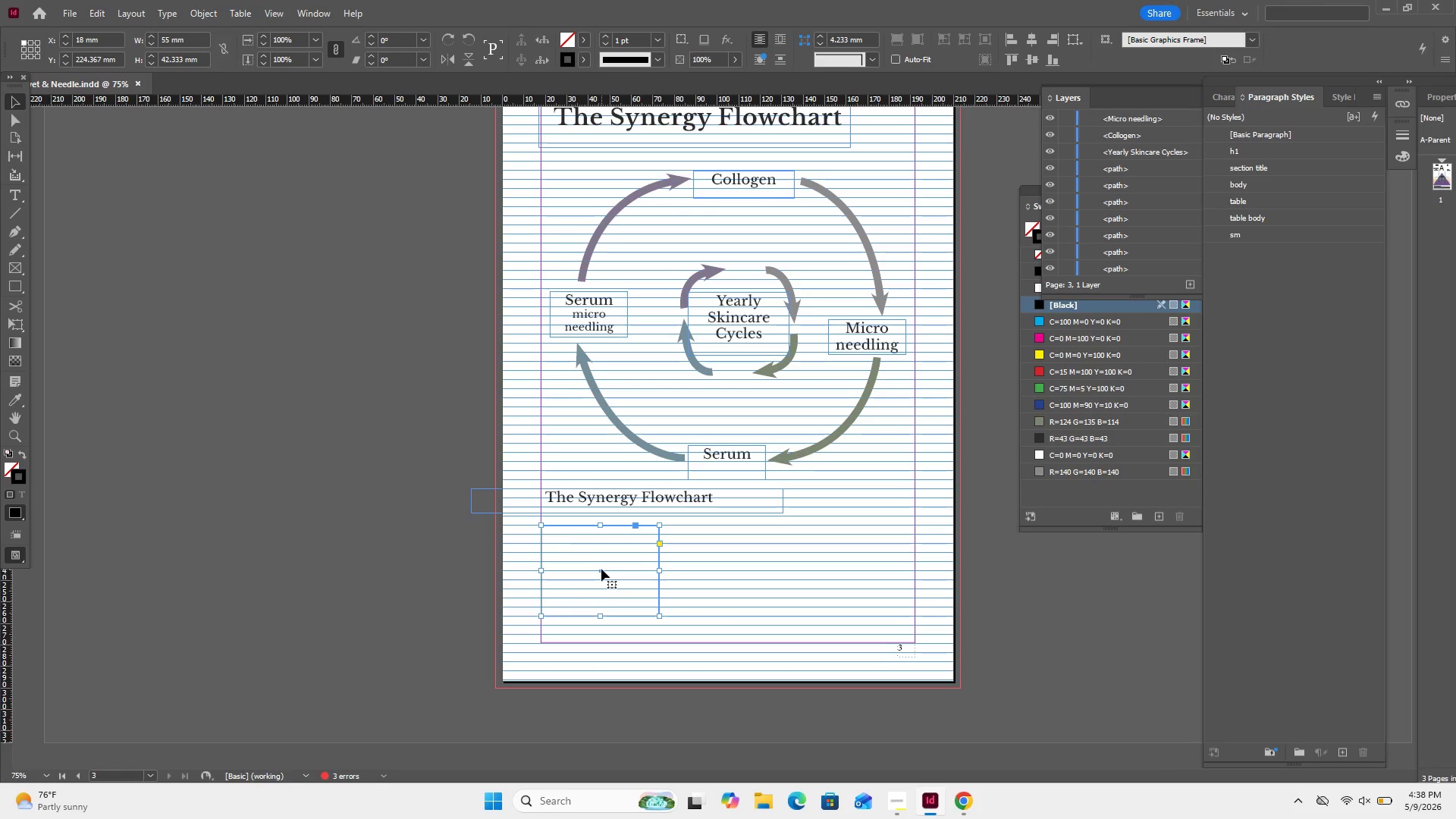 
key(Control+V)
 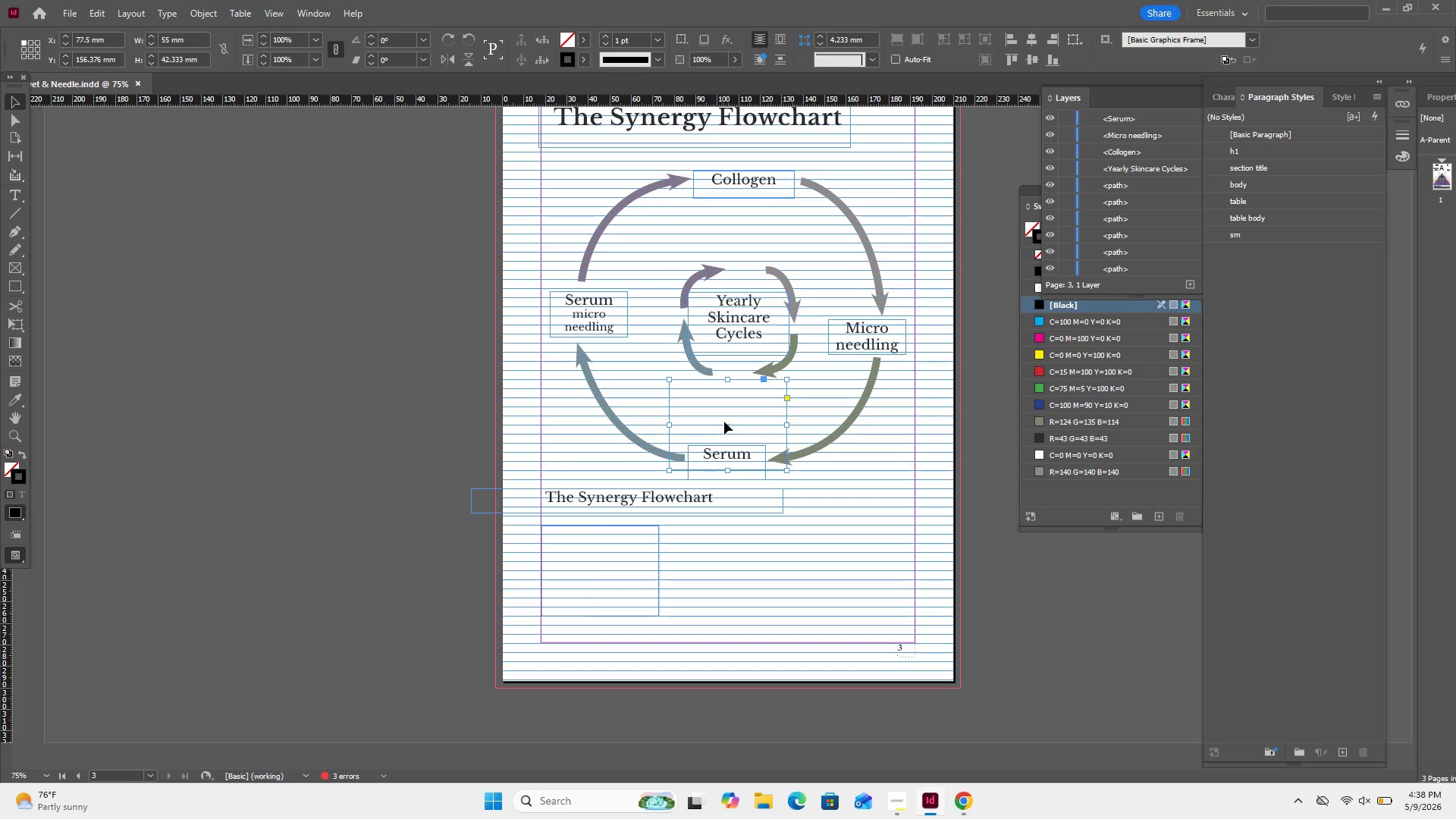 
left_click_drag(start_coordinate=[725, 422], to_coordinate=[735, 434])
 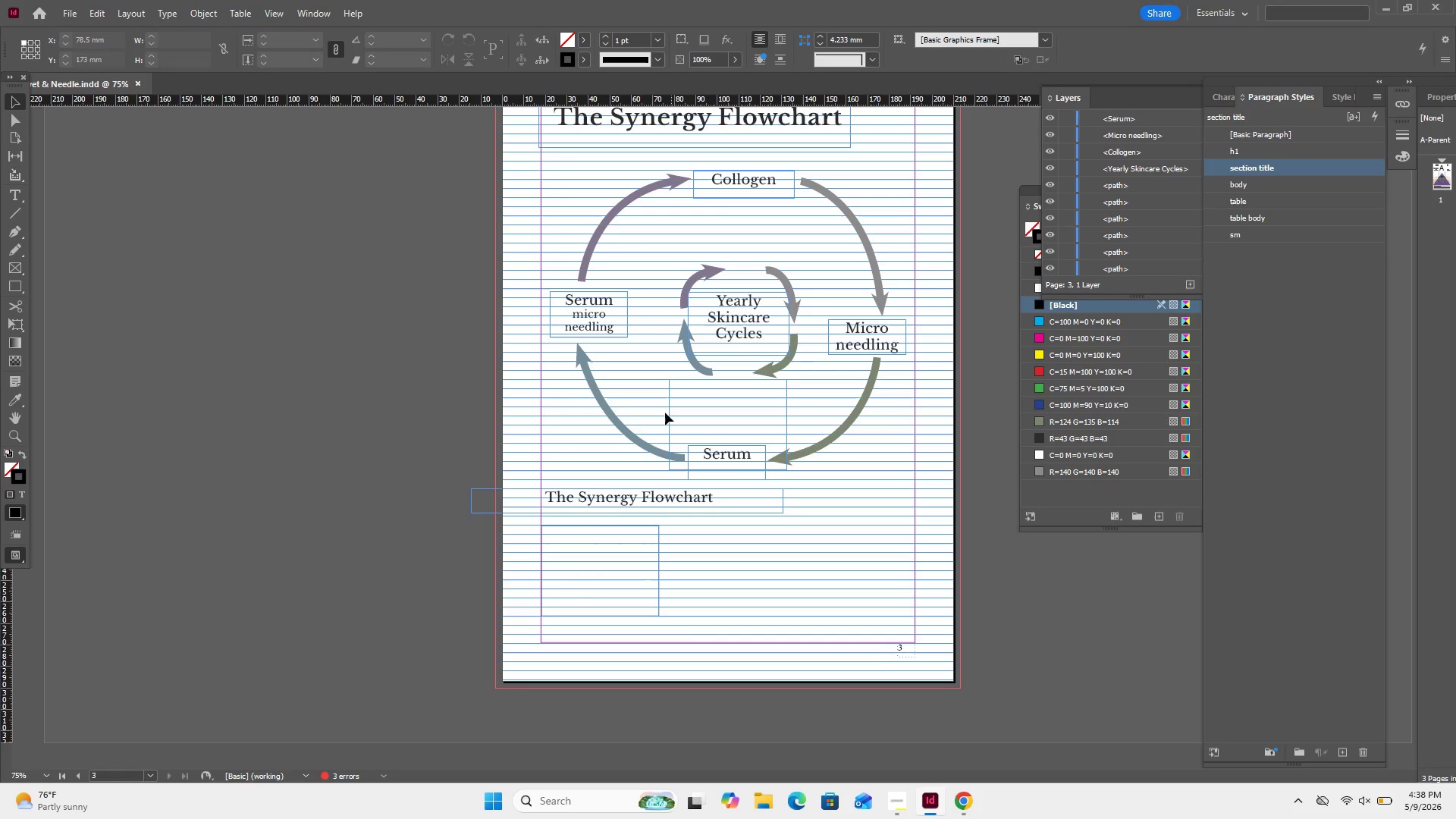 
left_click_drag(start_coordinate=[640, 403], to_coordinate=[706, 413])
 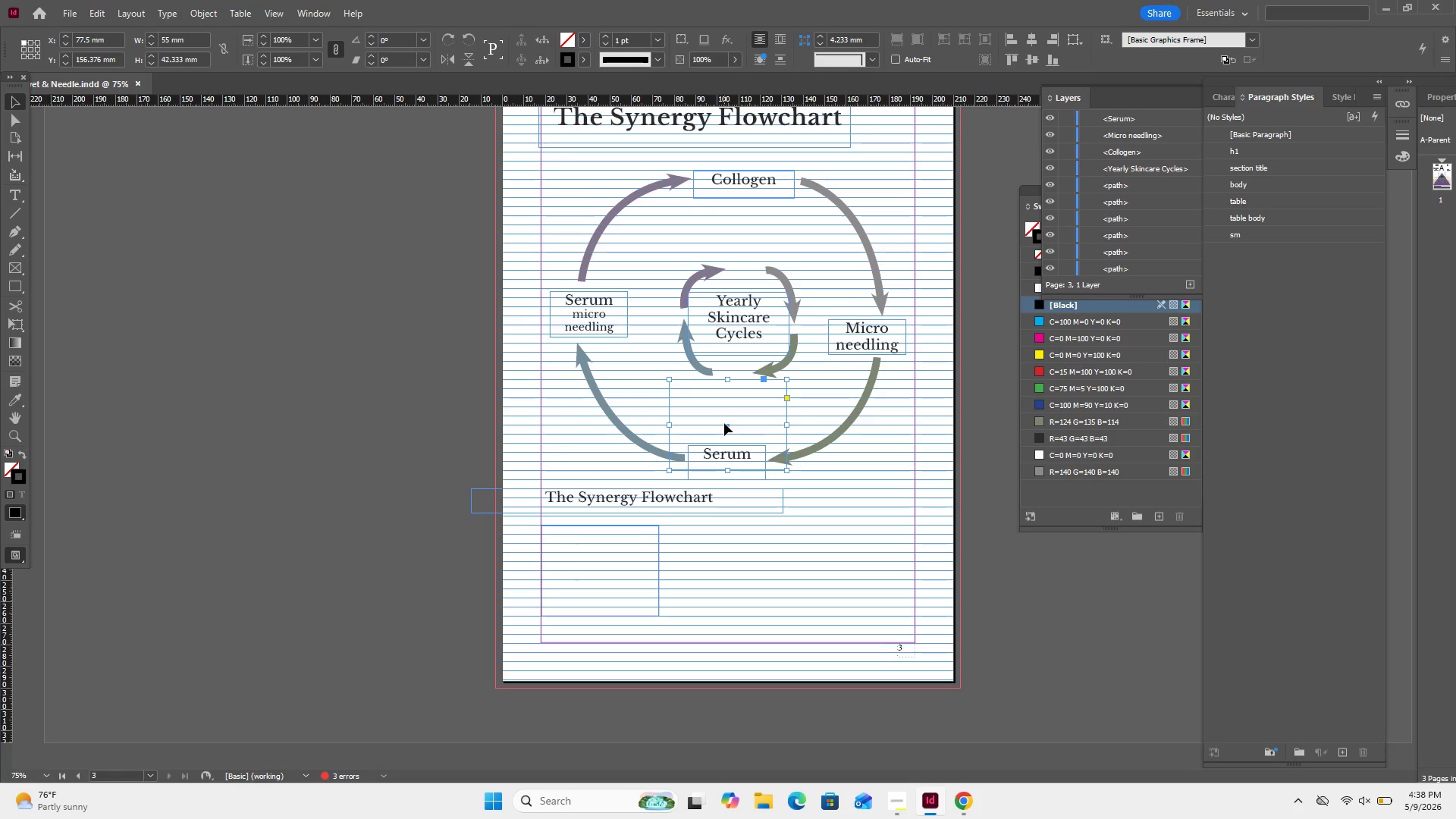 
left_click_drag(start_coordinate=[724, 423], to_coordinate=[730, 403])
 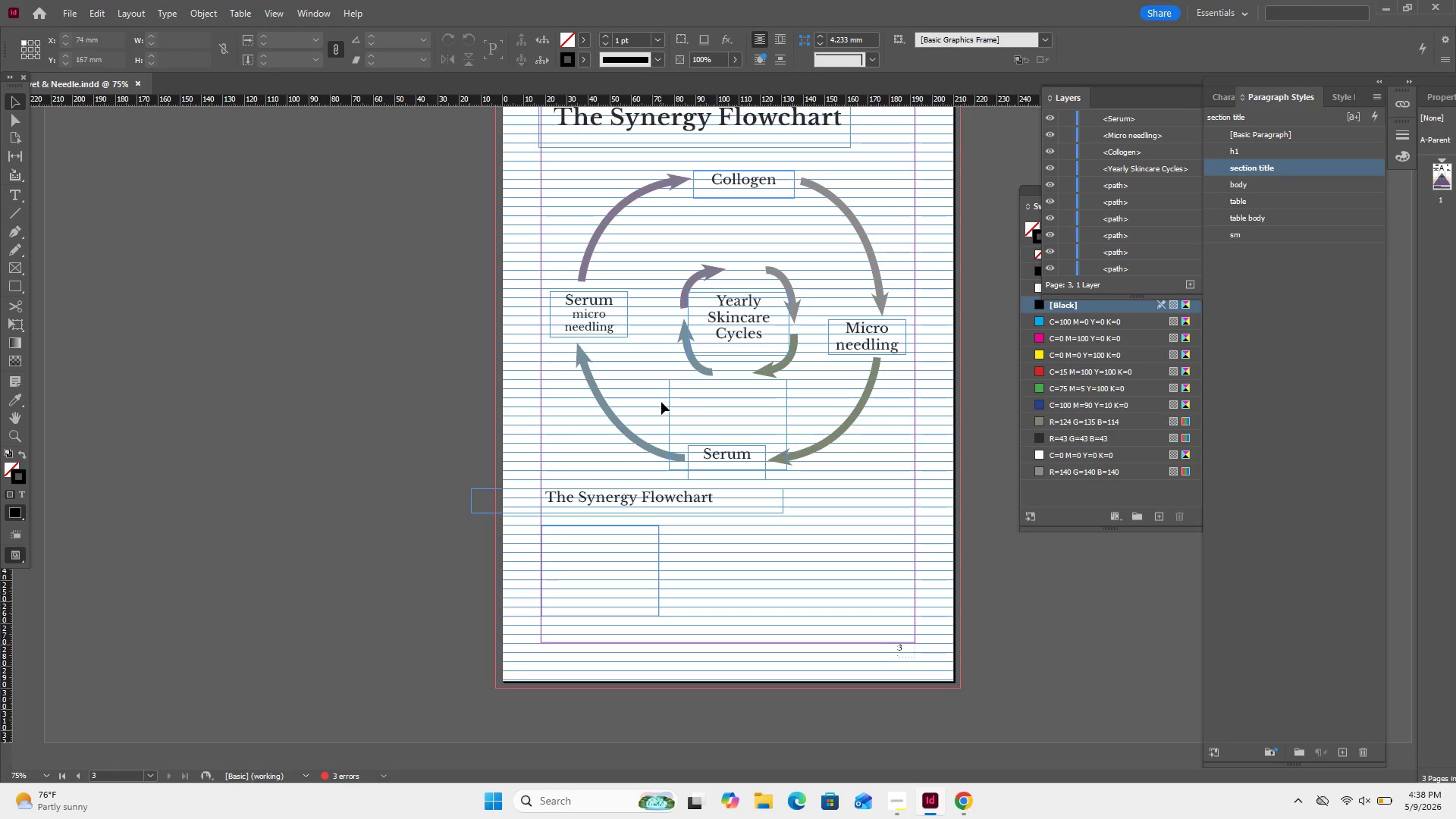 
left_click_drag(start_coordinate=[661, 402], to_coordinate=[673, 410])
 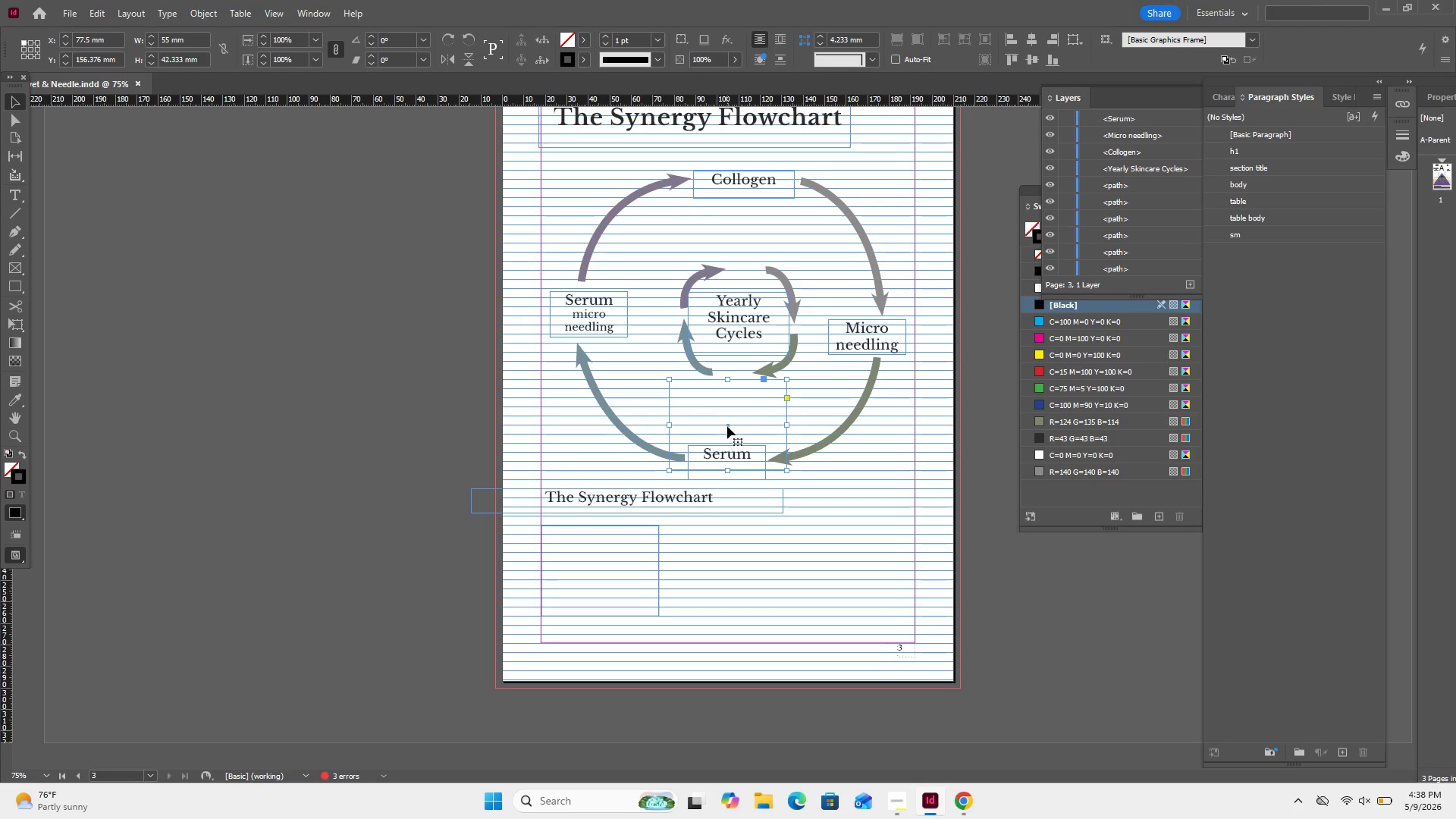 
left_click_drag(start_coordinate=[727, 426], to_coordinate=[730, 573])
 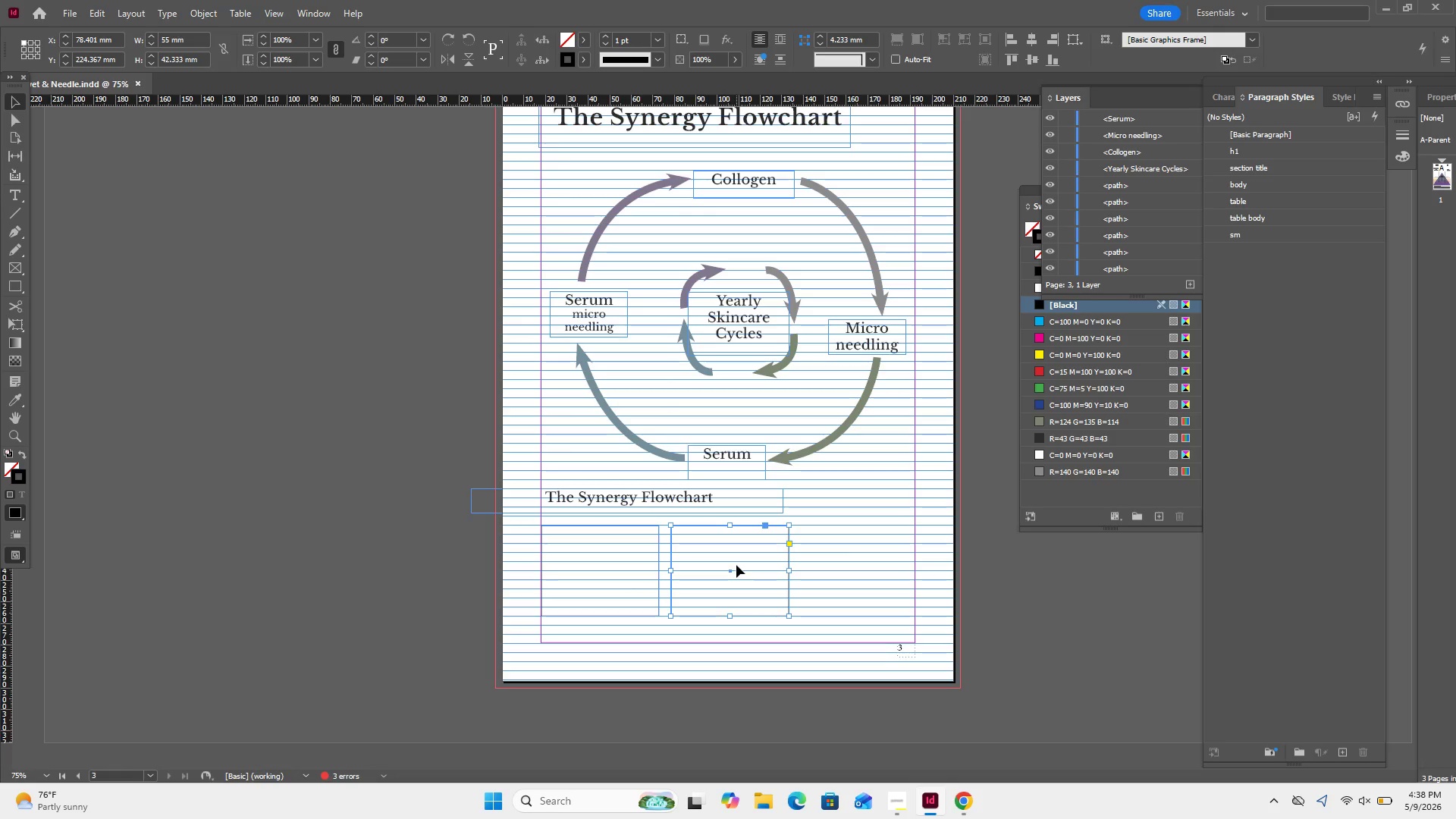 
key(Control+C)
 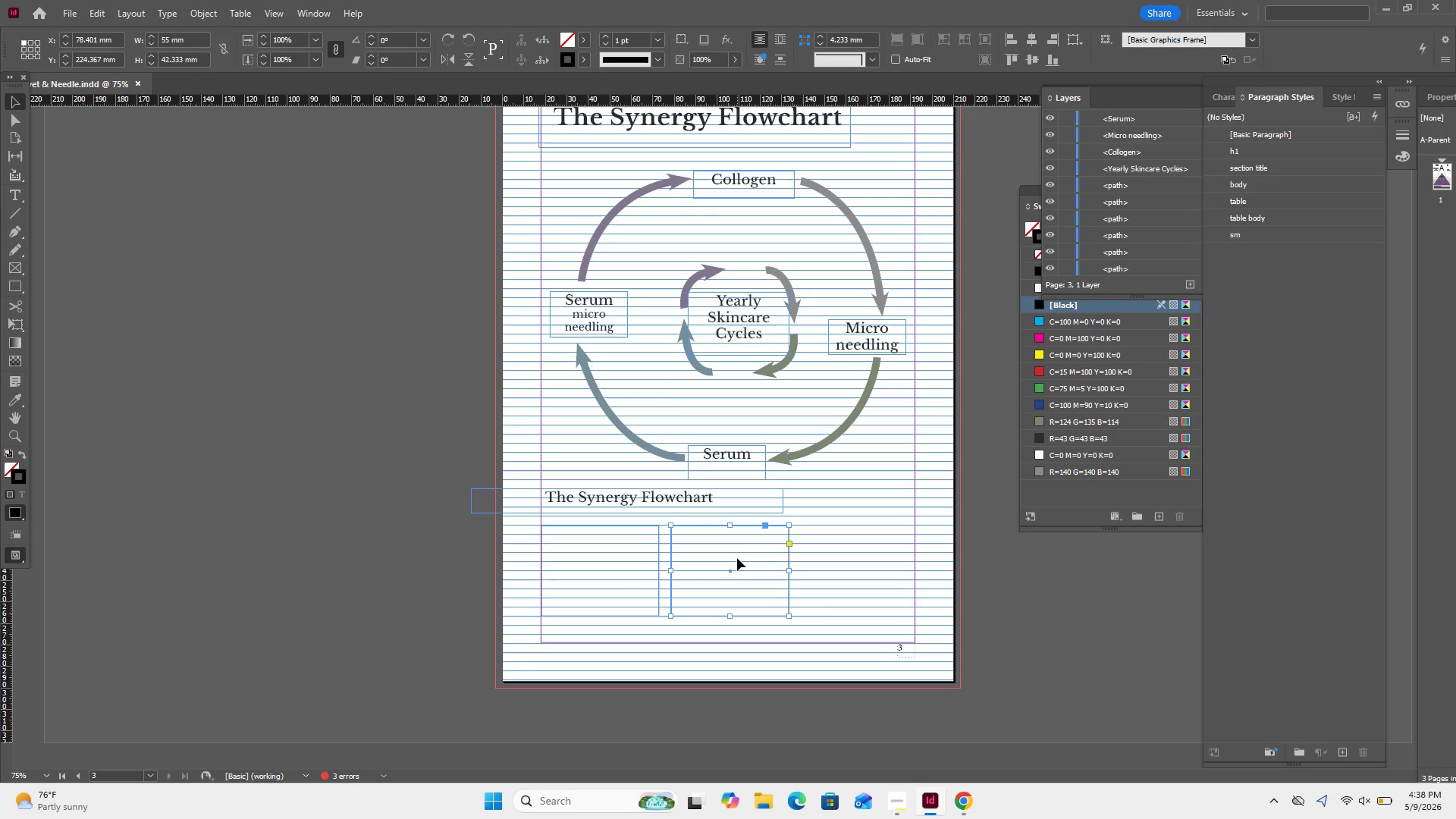 
key(Control+V)
 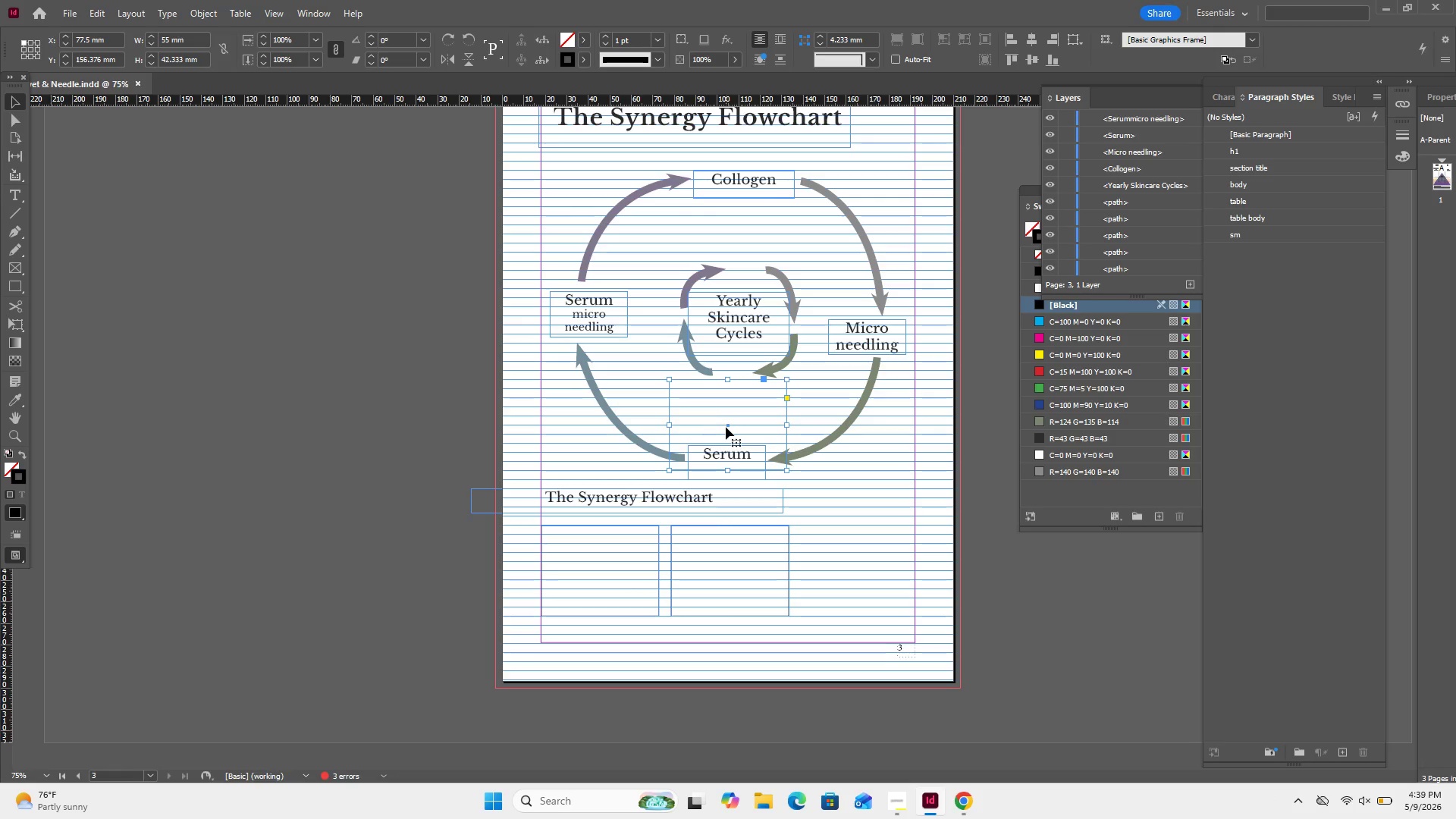 
left_click_drag(start_coordinate=[727, 425], to_coordinate=[855, 570])
 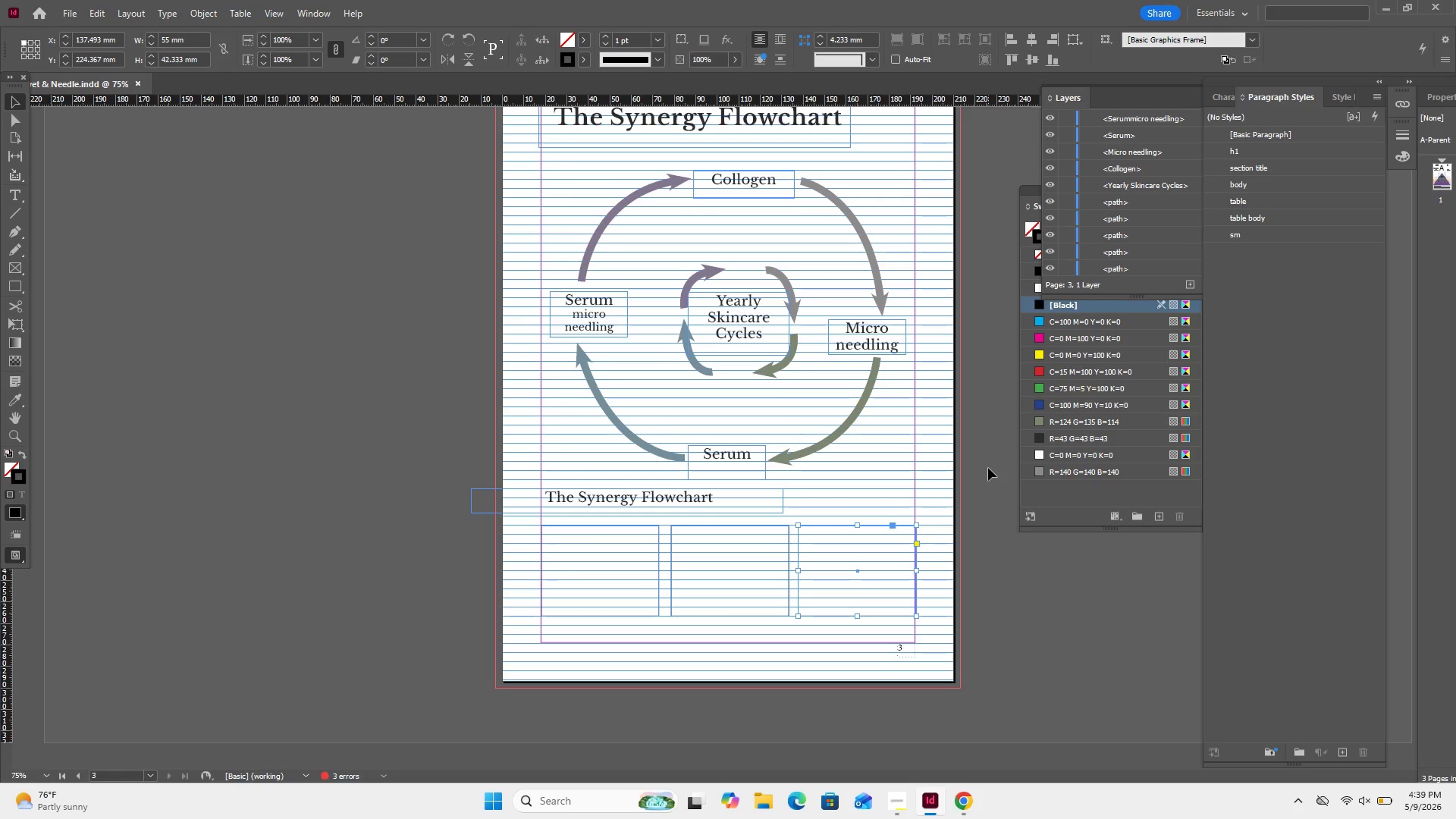 
key(ArrowLeft)
 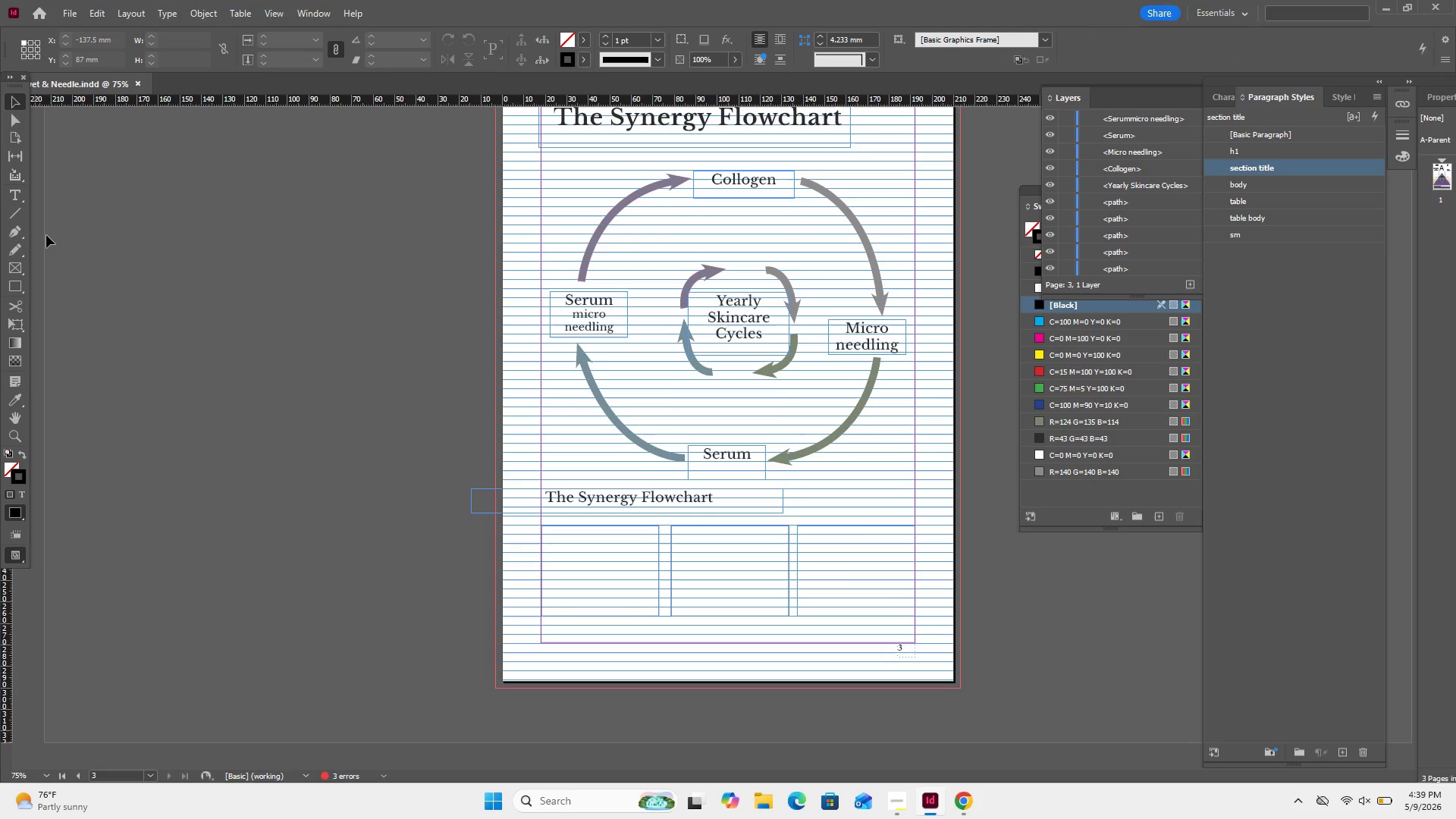 
wait(6.98)
 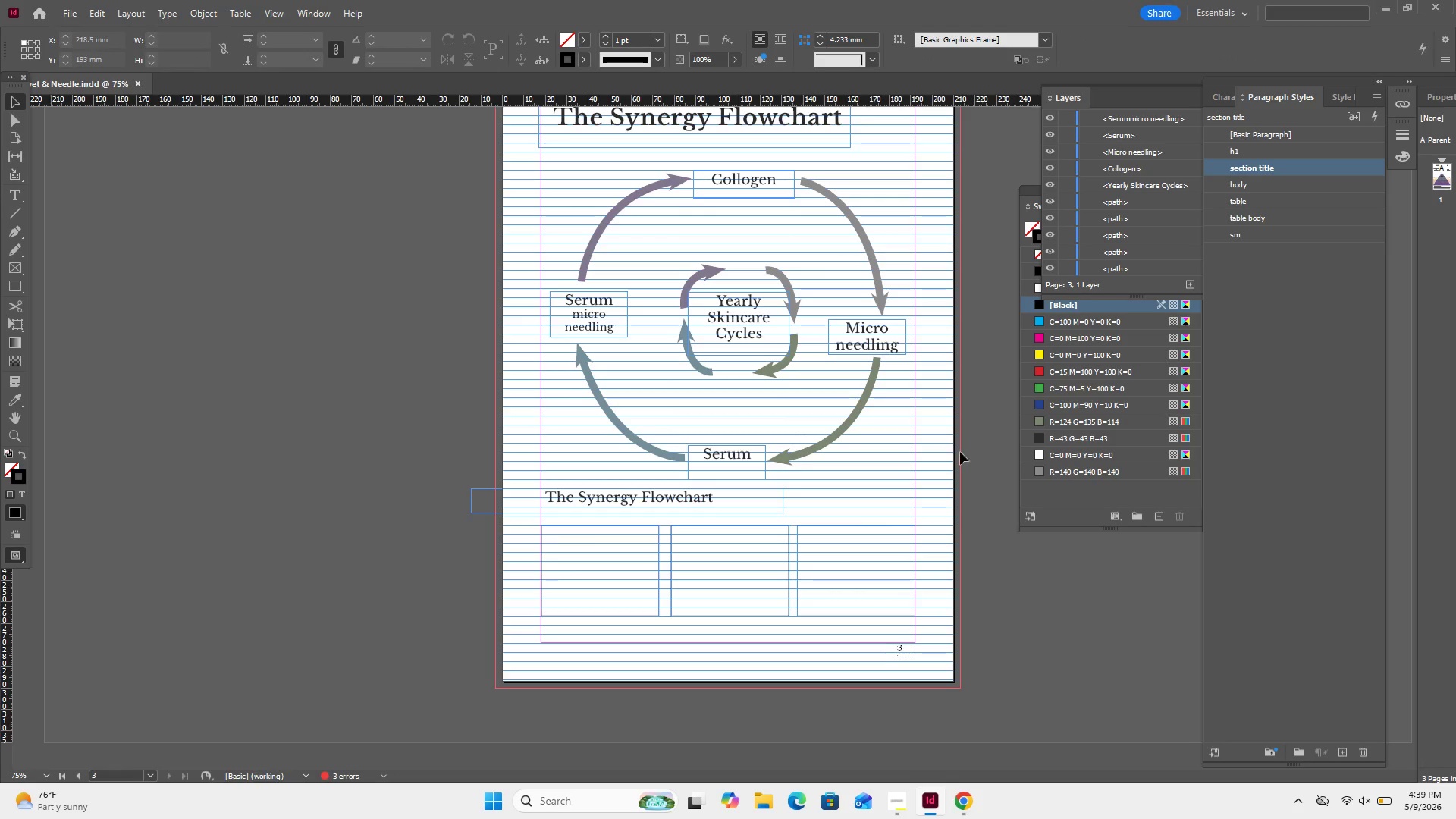 
scroll: coordinate [524, 228], scroll_direction: up, amount: 9.0
 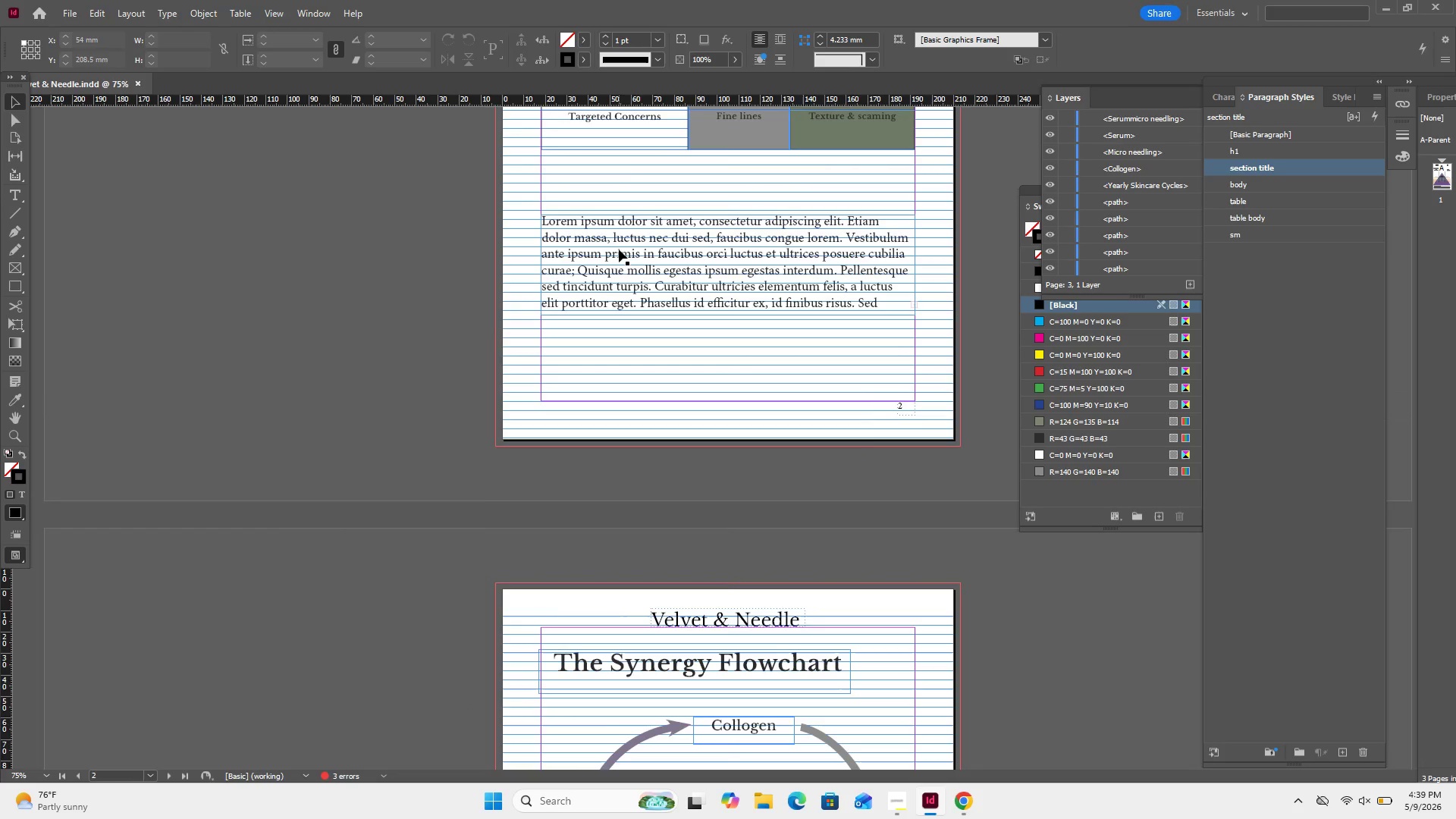 
left_click([619, 249])
 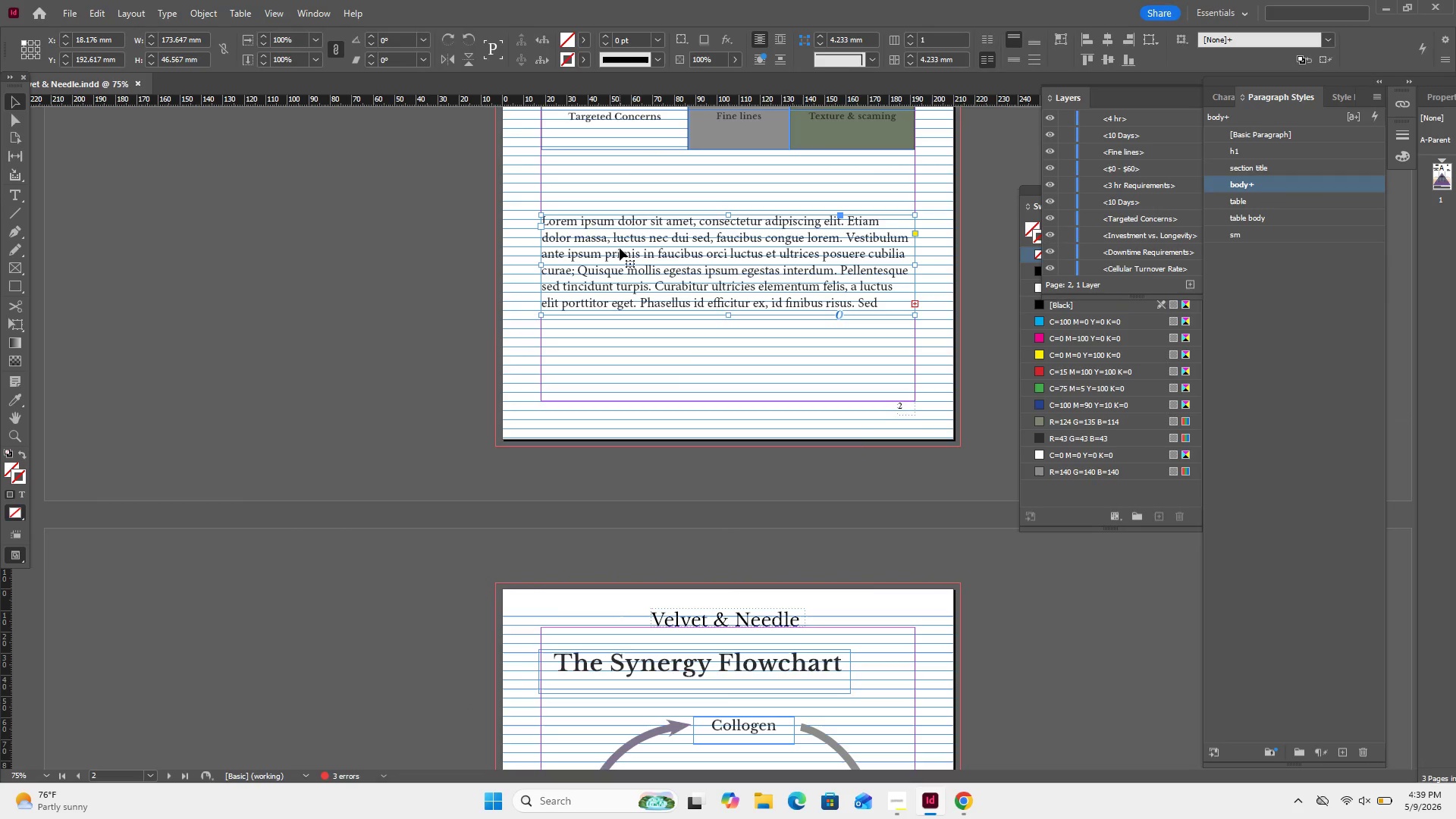 
key(Control+C)
 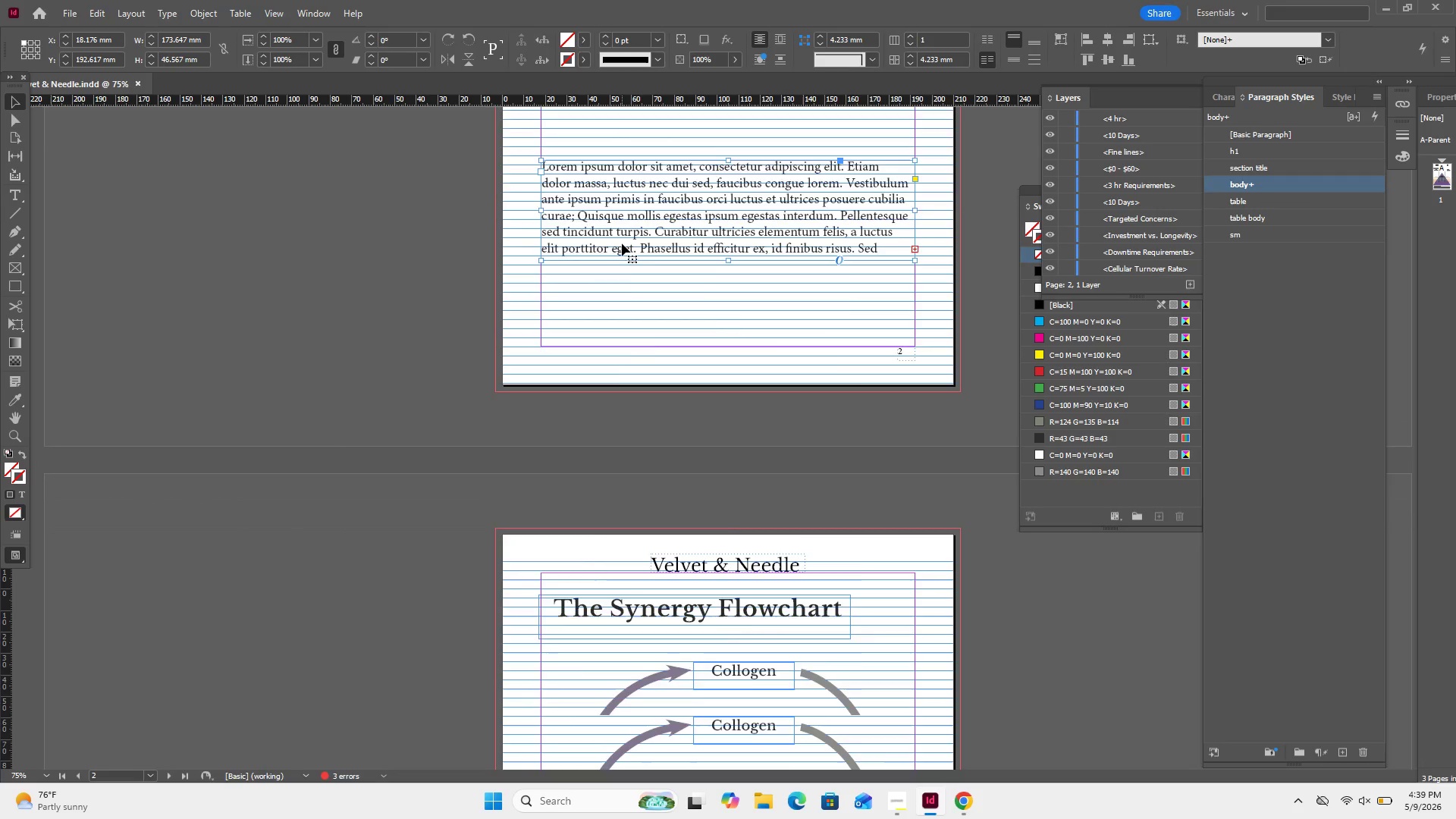 
scroll: coordinate [624, 240], scroll_direction: down, amount: 9.0
 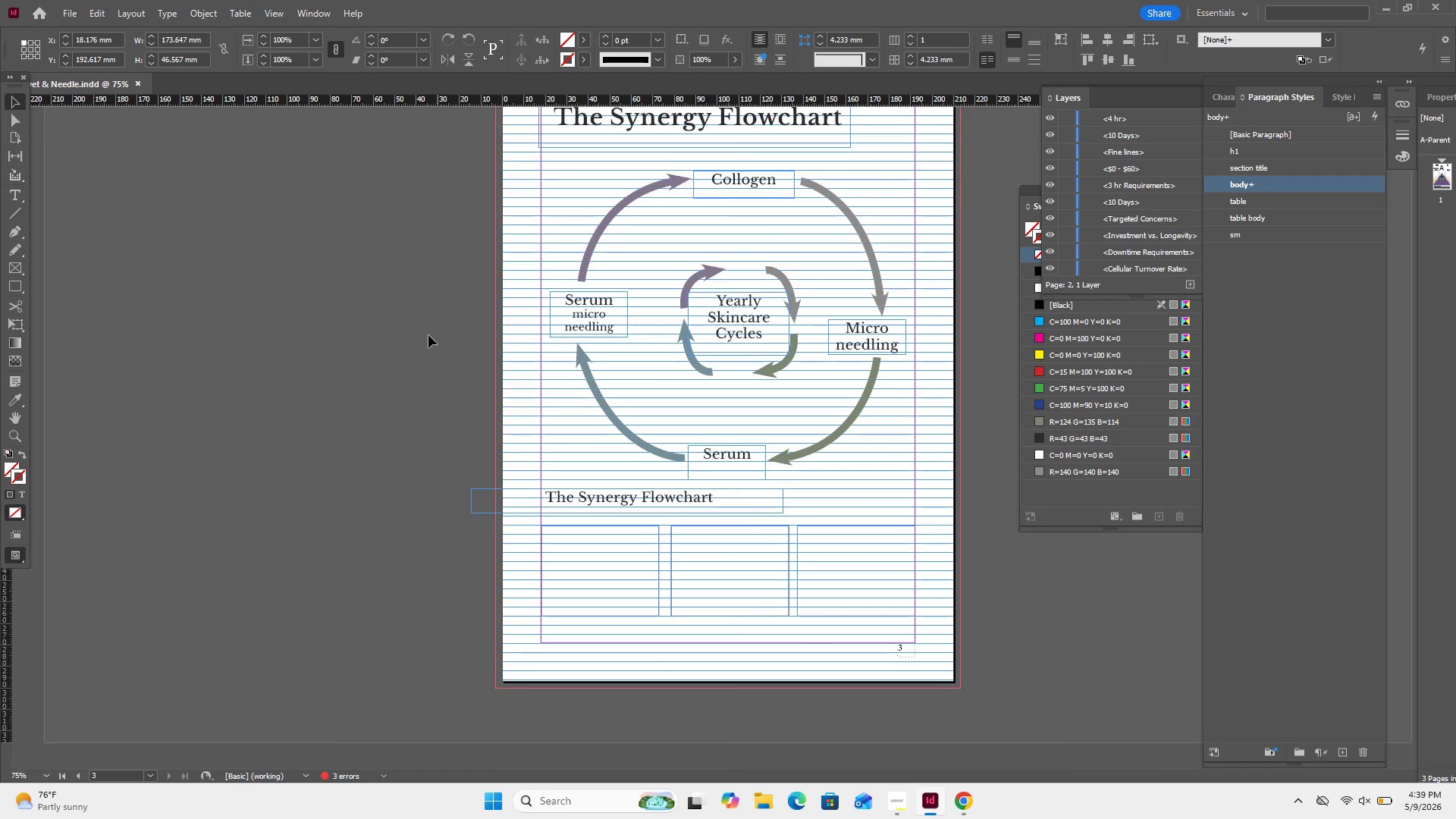 
left_click([428, 336])
 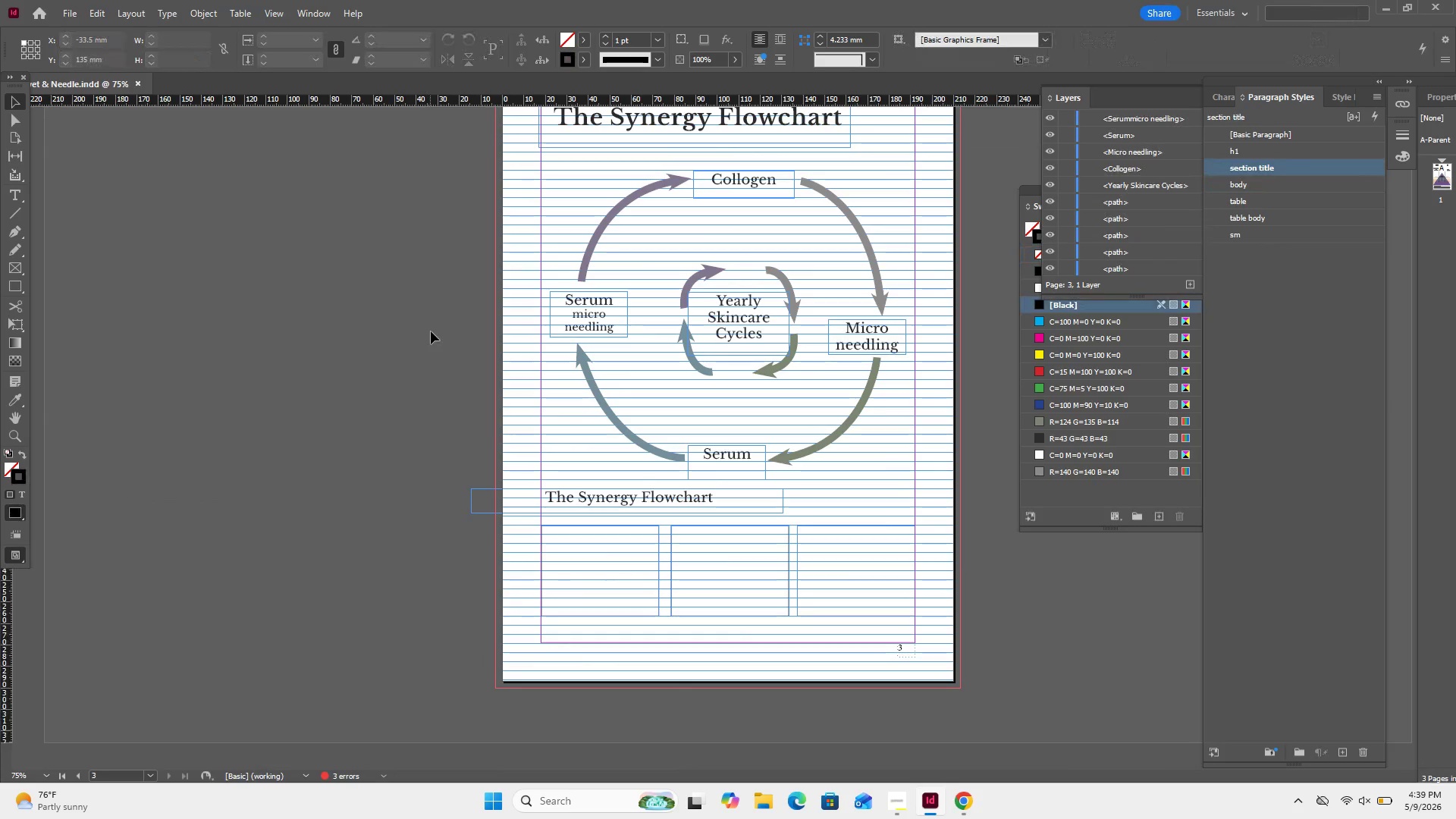 
key(Control+V)
 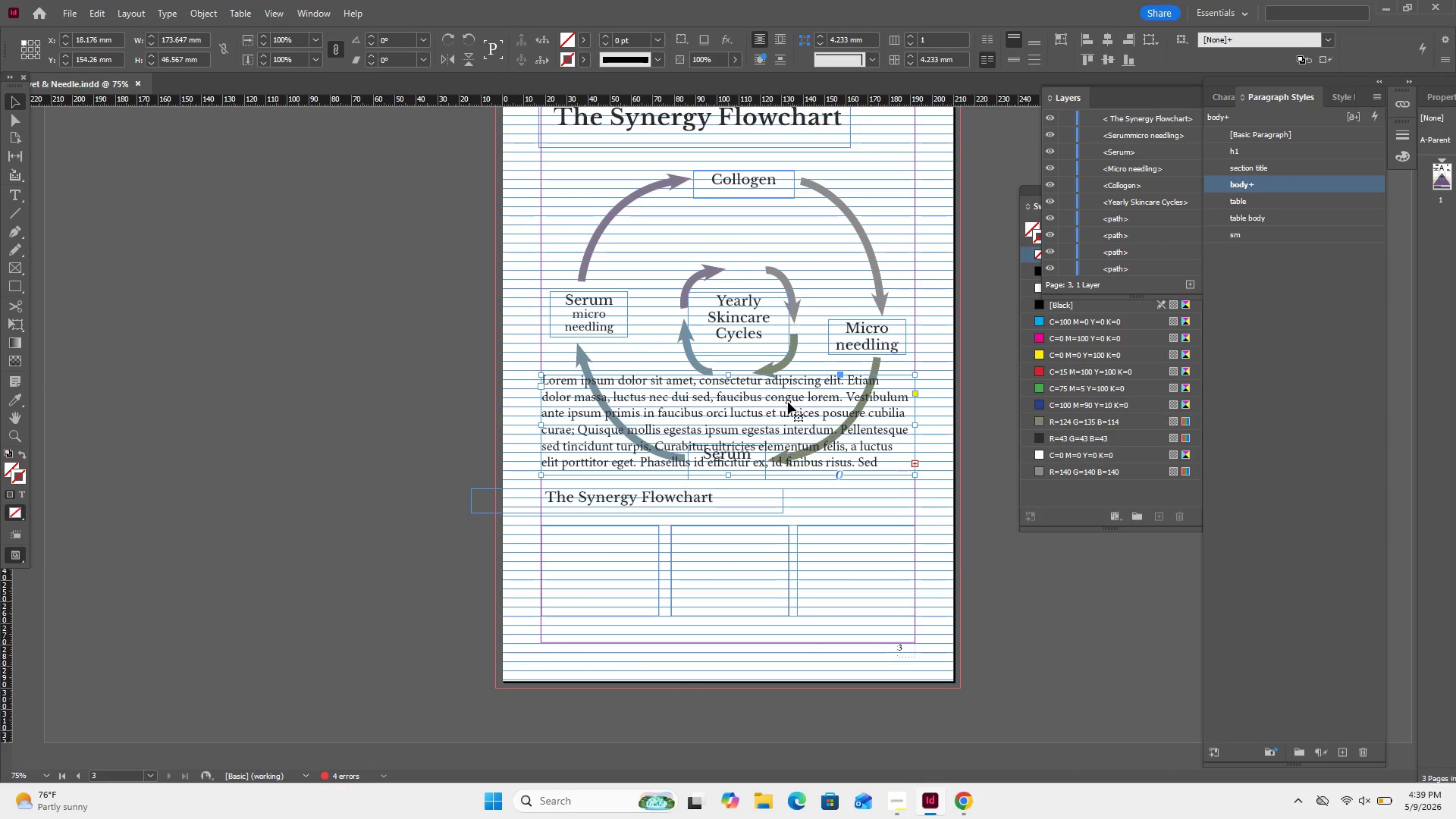 
wait(15.14)
 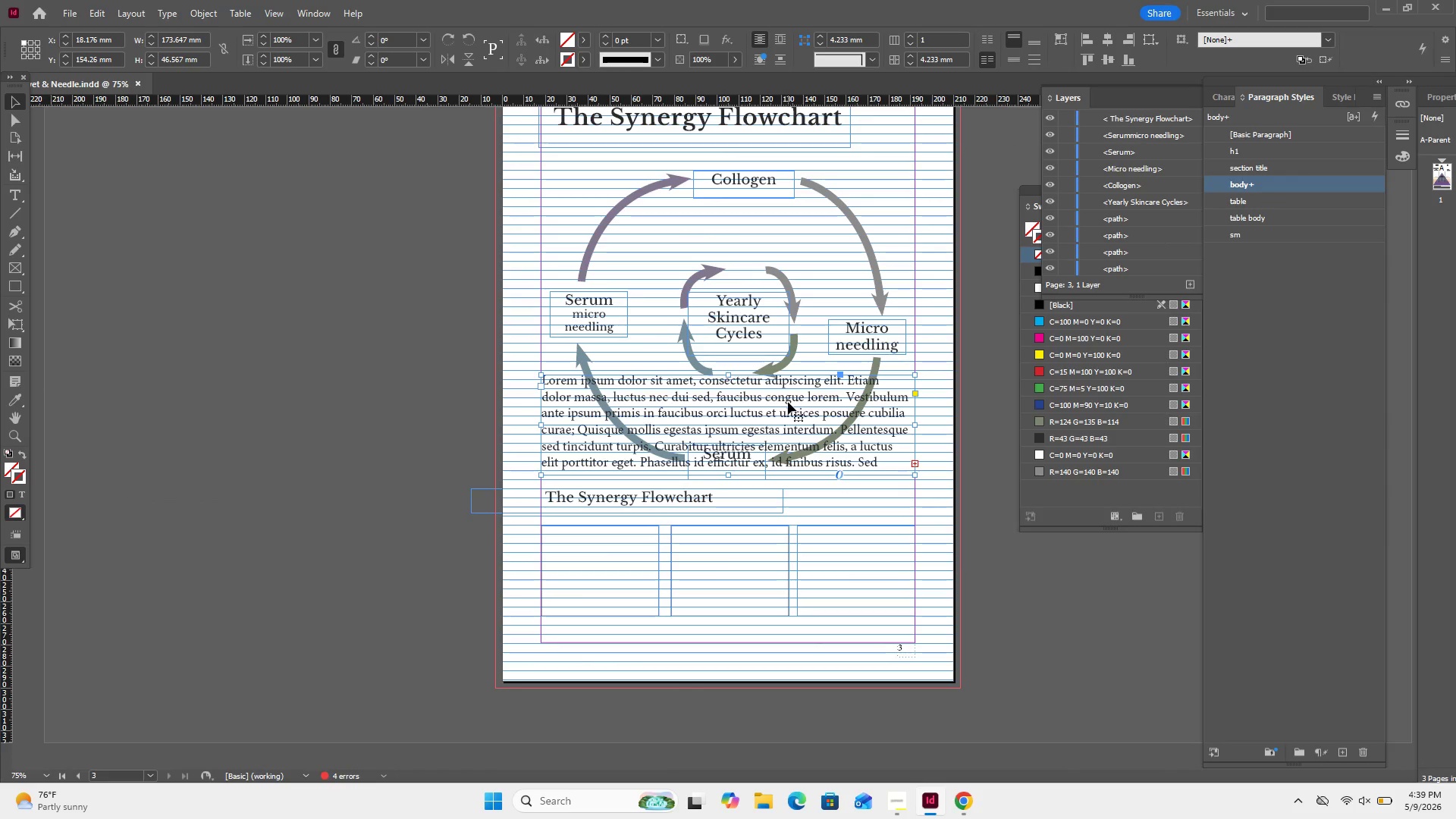 
left_click_drag(start_coordinate=[916, 472], to_coordinate=[667, 473])
 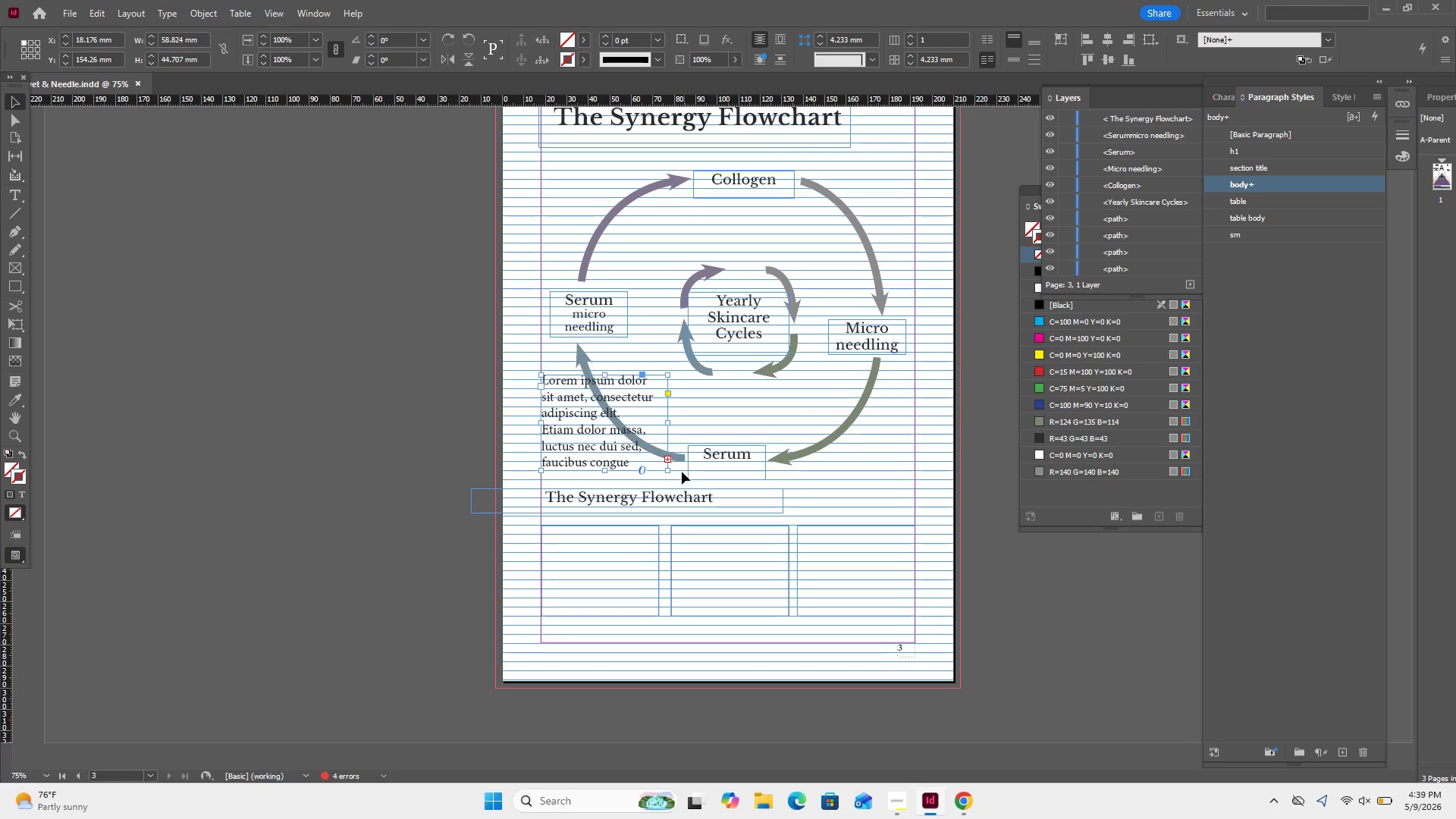 
left_click_drag(start_coordinate=[670, 469], to_coordinate=[639, 443])
 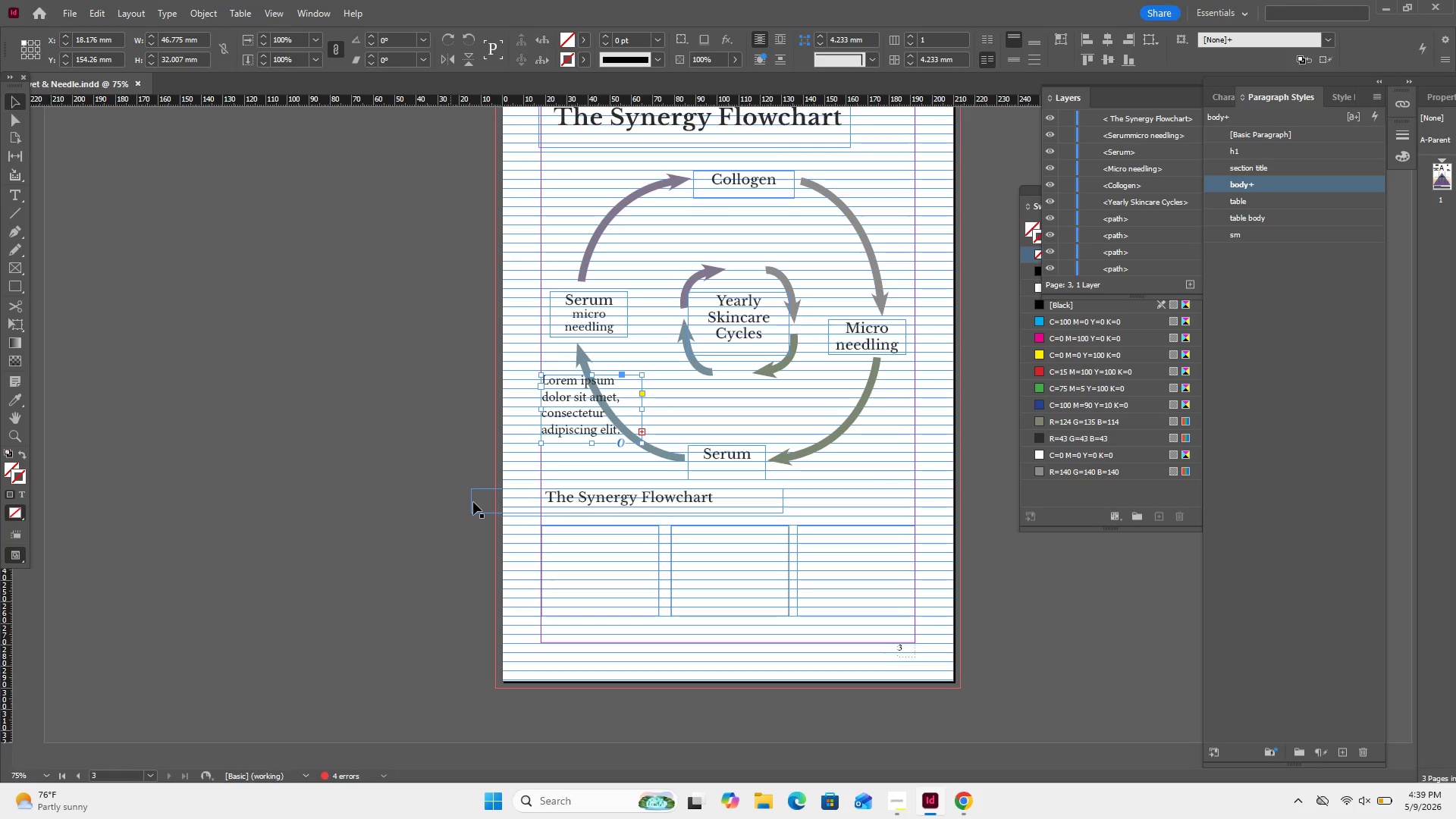 
wait(5.27)
 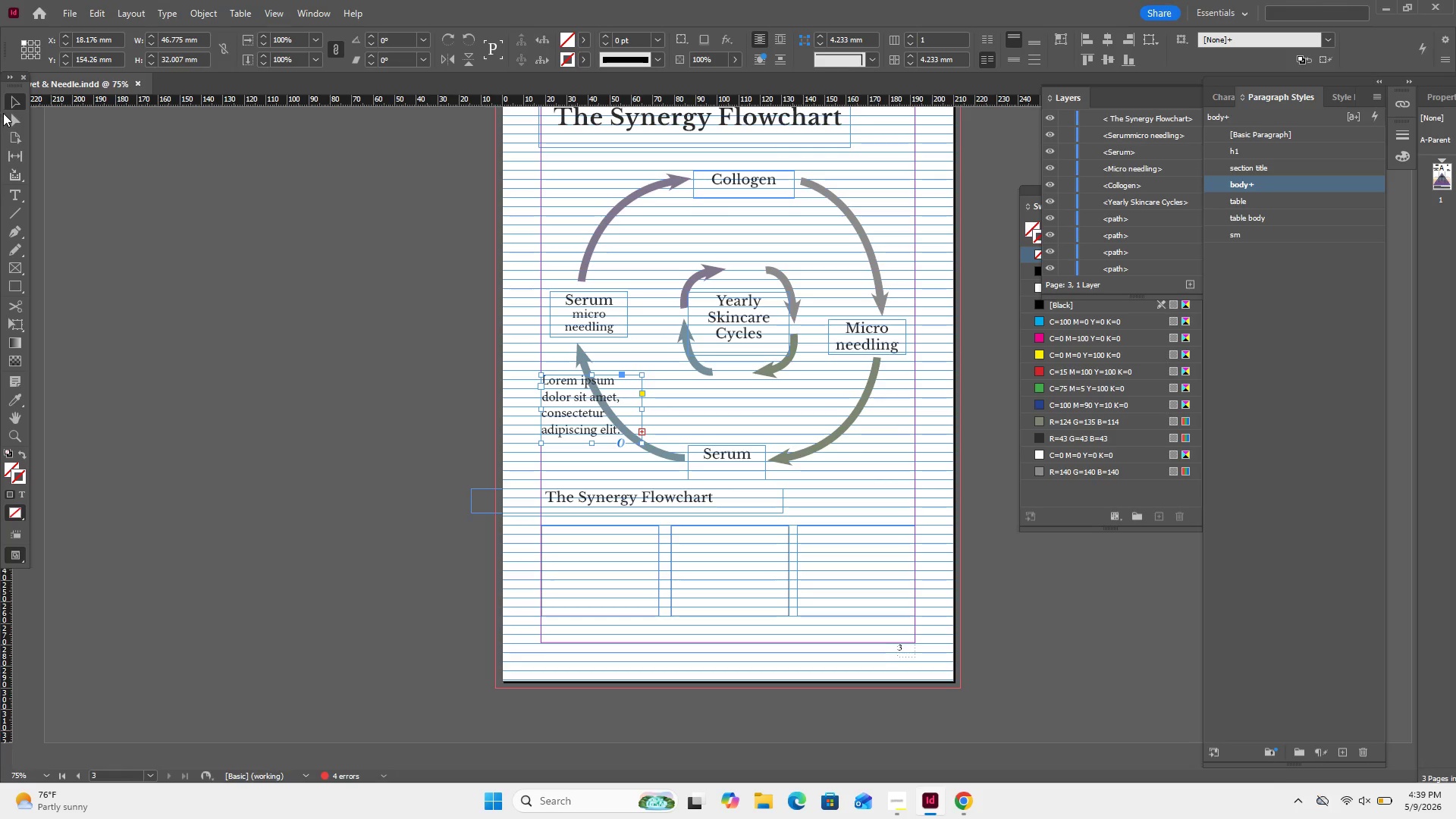 
left_click_drag(start_coordinate=[573, 419], to_coordinate=[588, 589])
 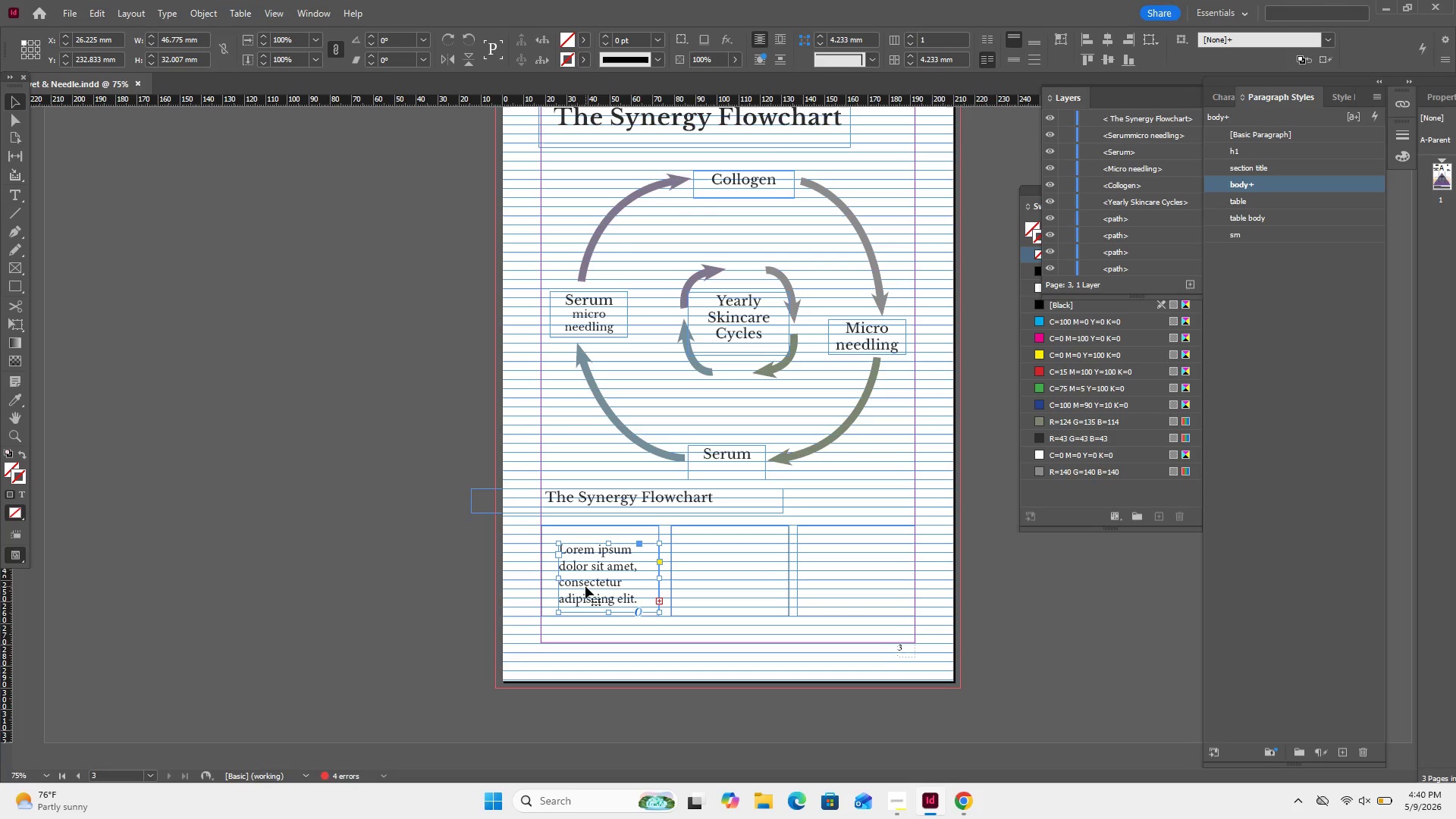 
wait(18.09)
 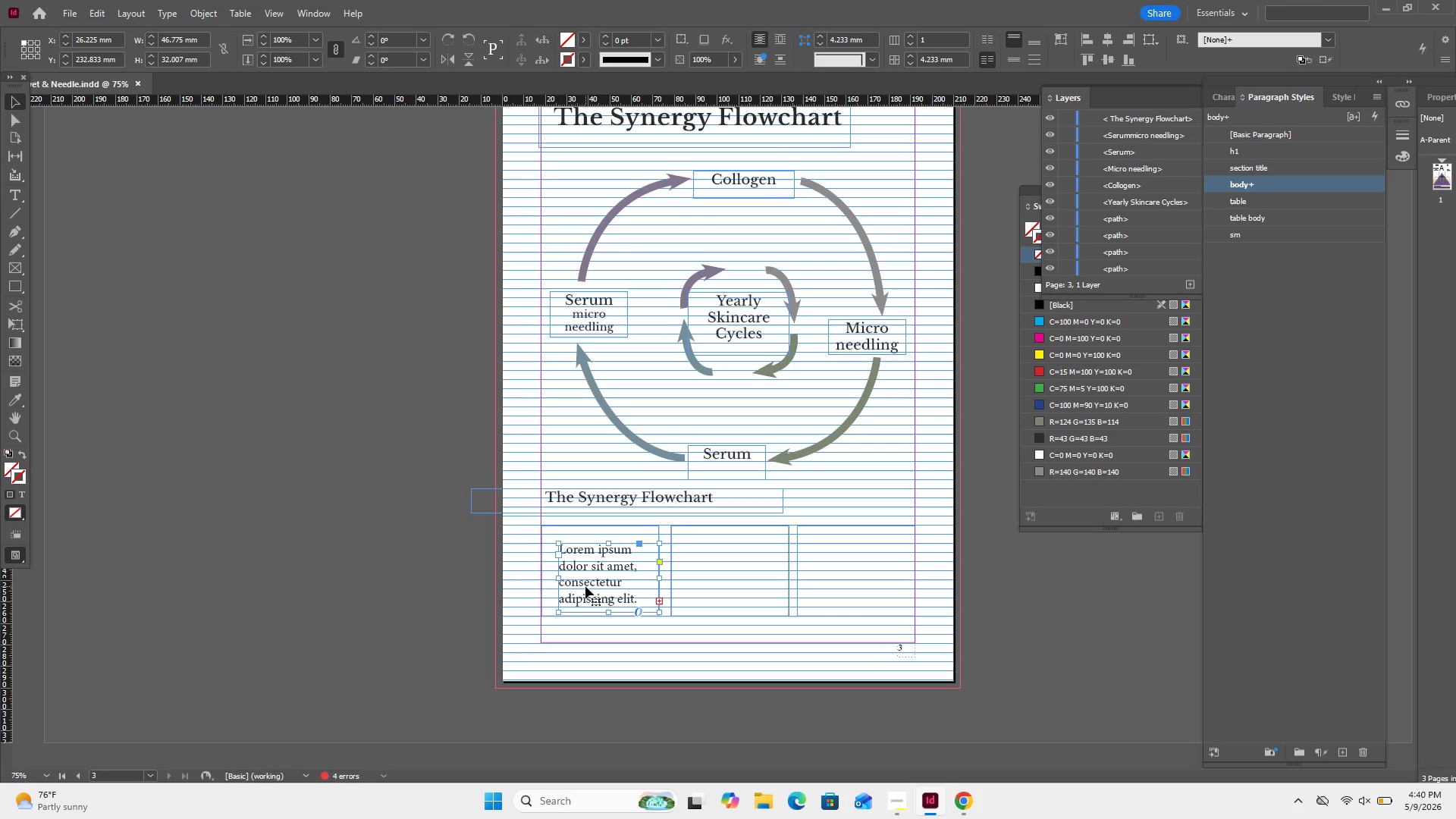 
key(ArrowLeft)
 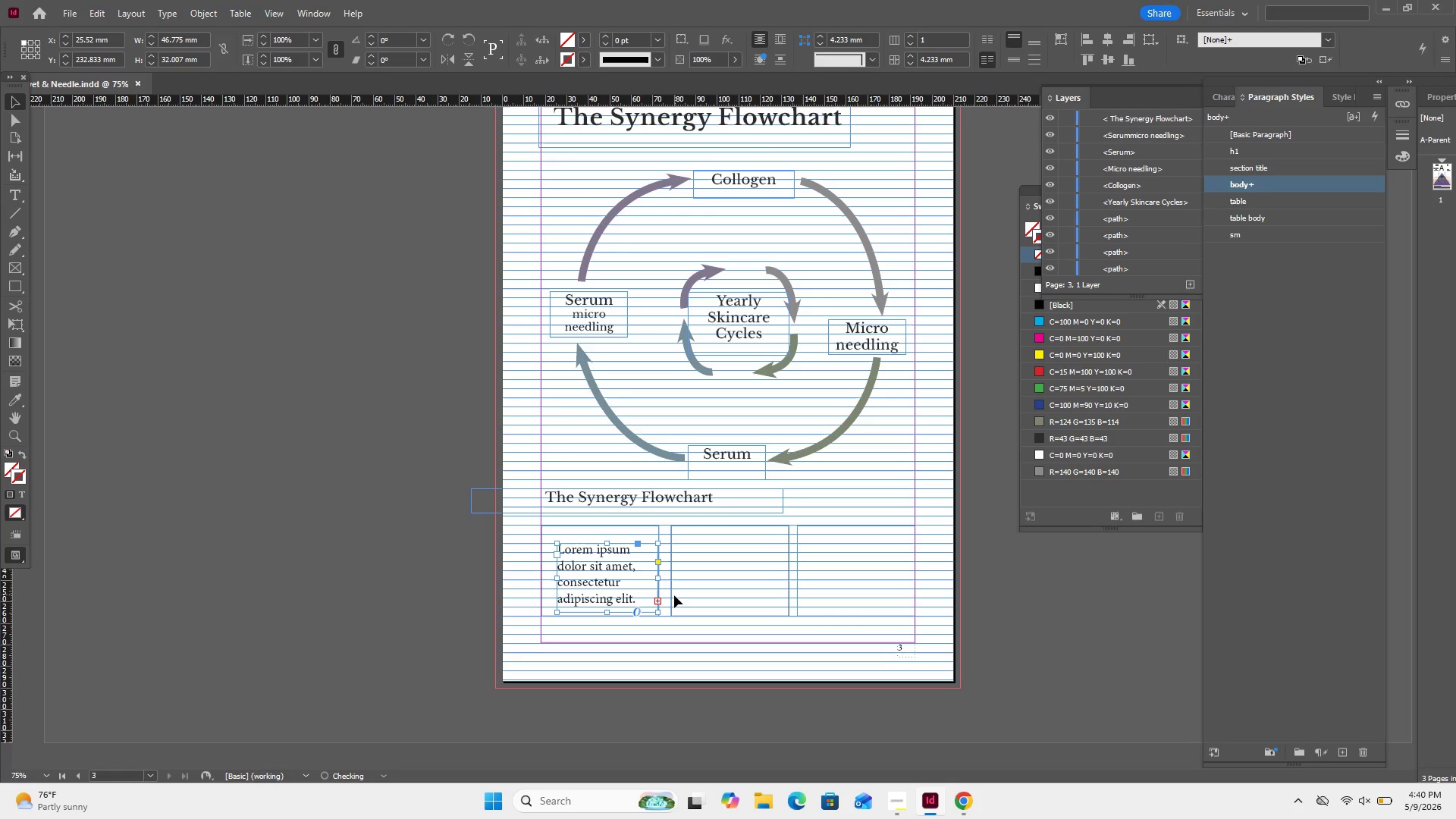 
key(ArrowLeft)
 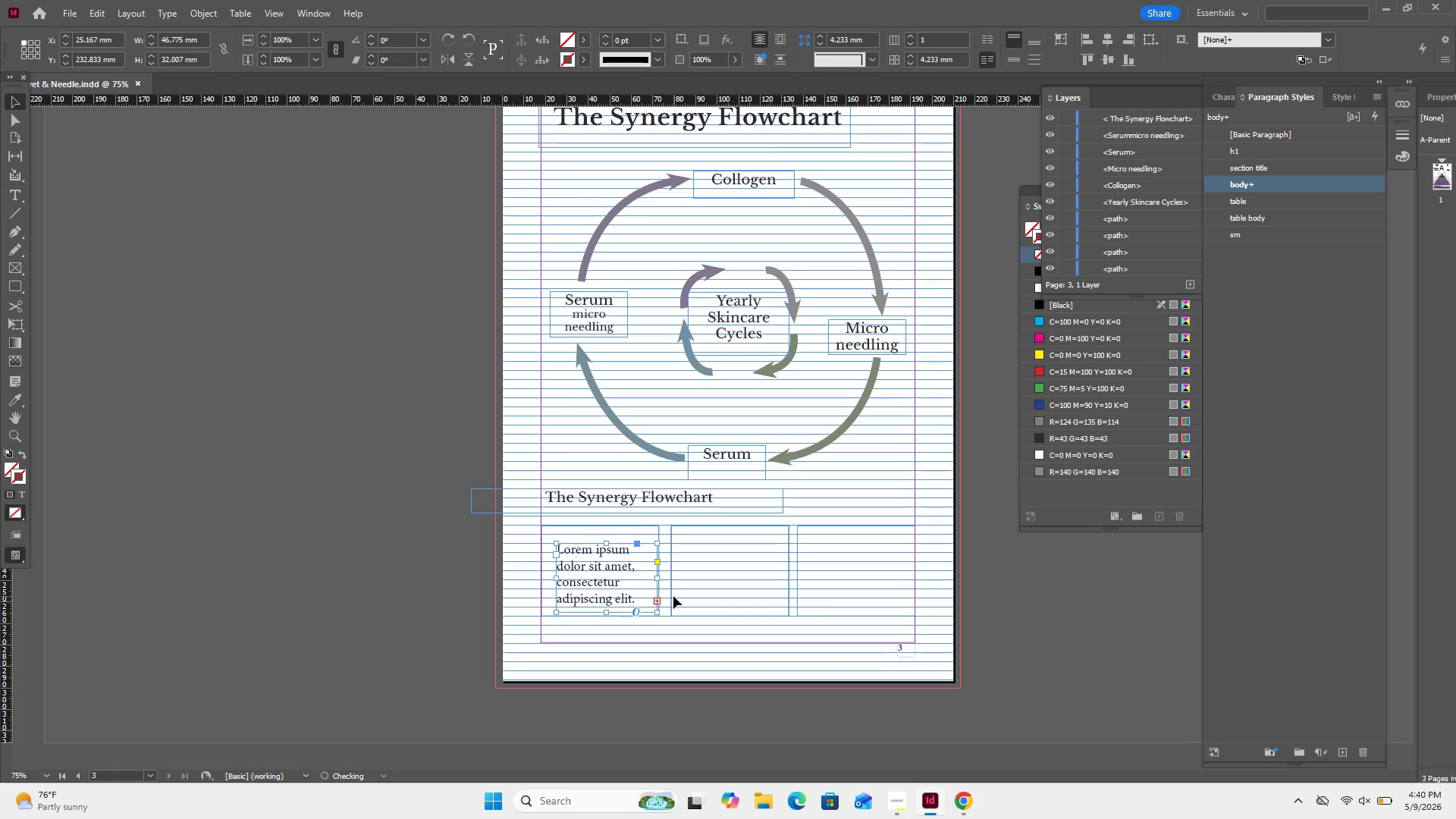 
key(ArrowLeft)
 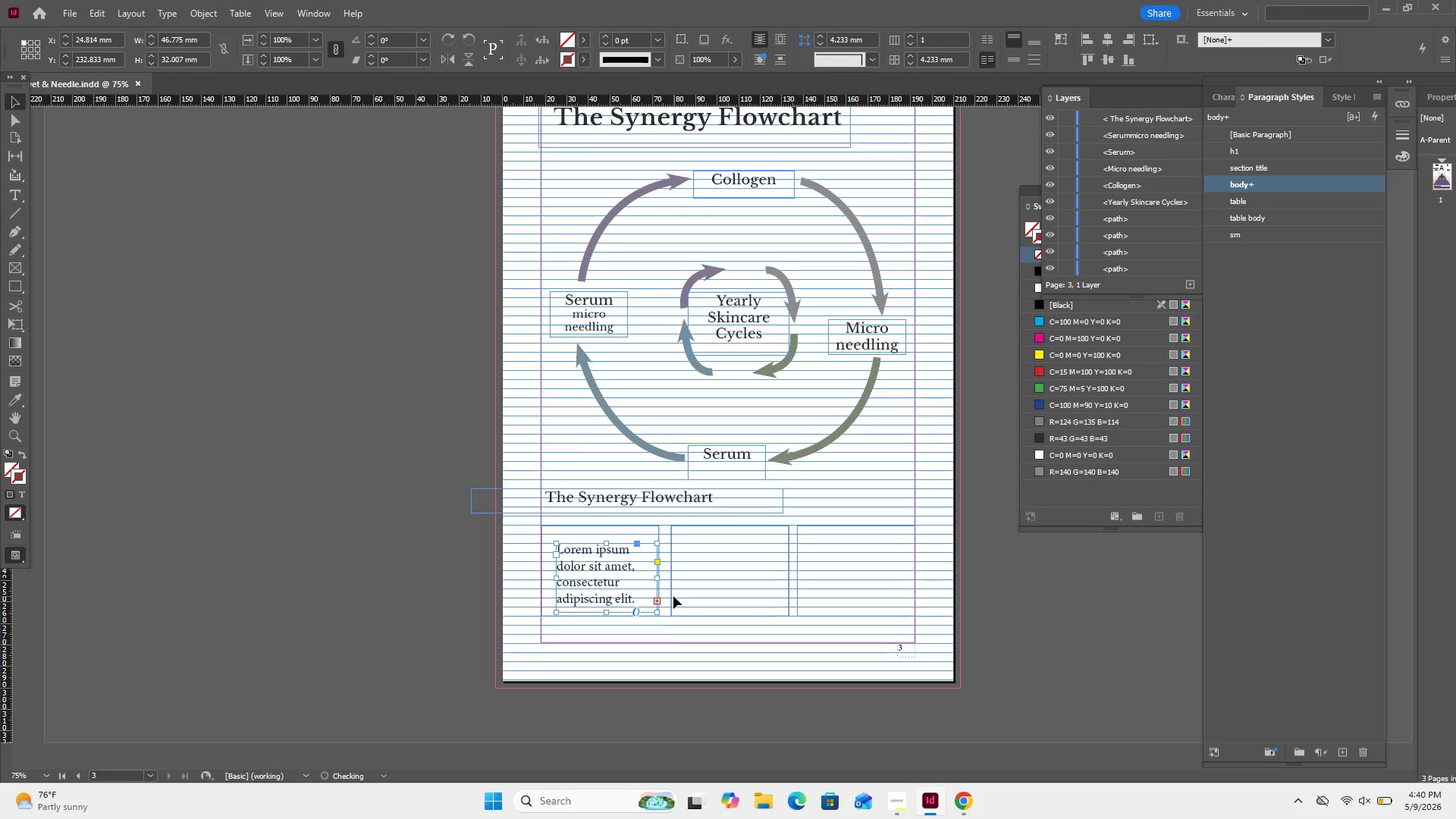 
key(ArrowLeft)
 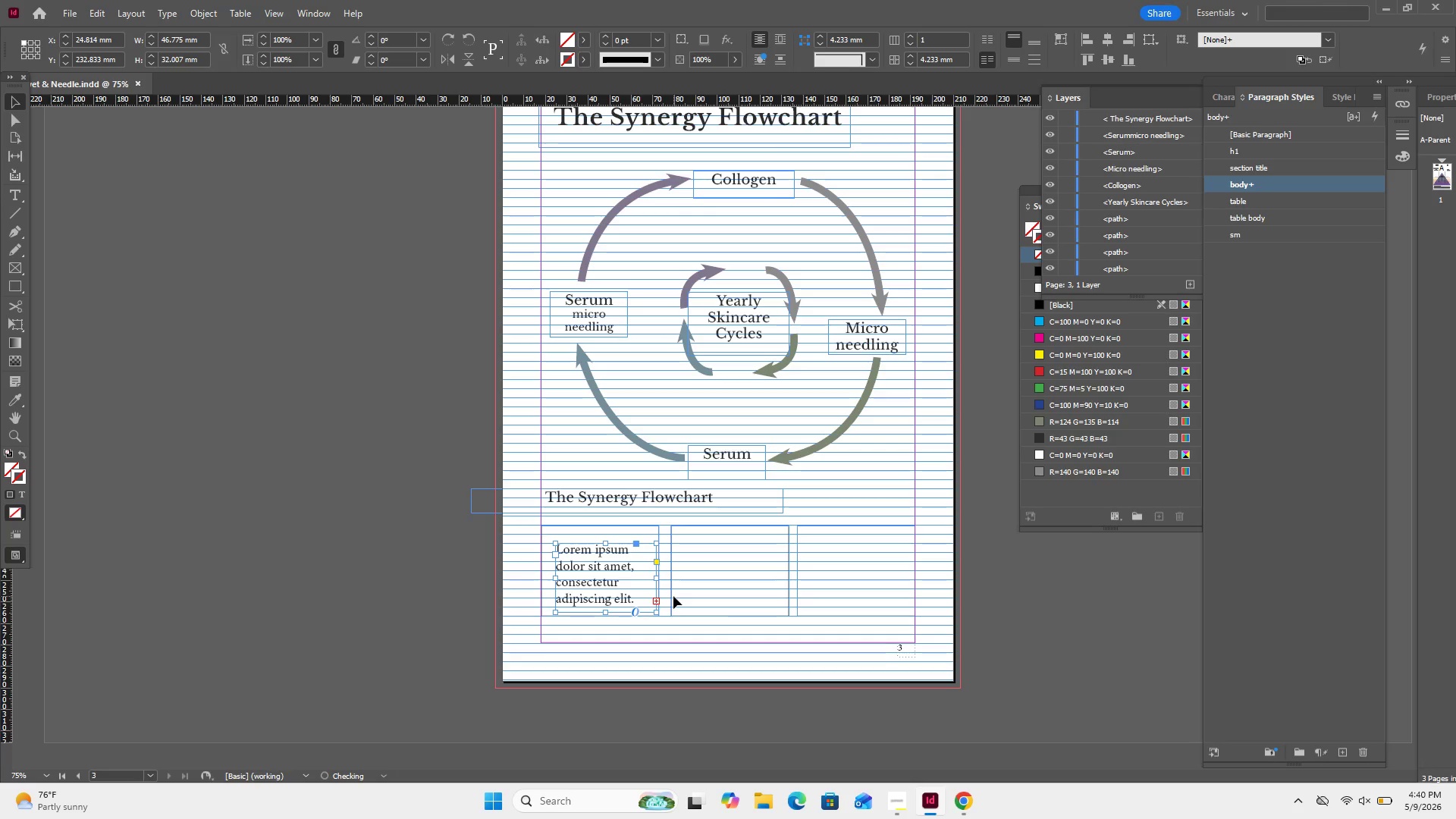 
key(ArrowLeft)
 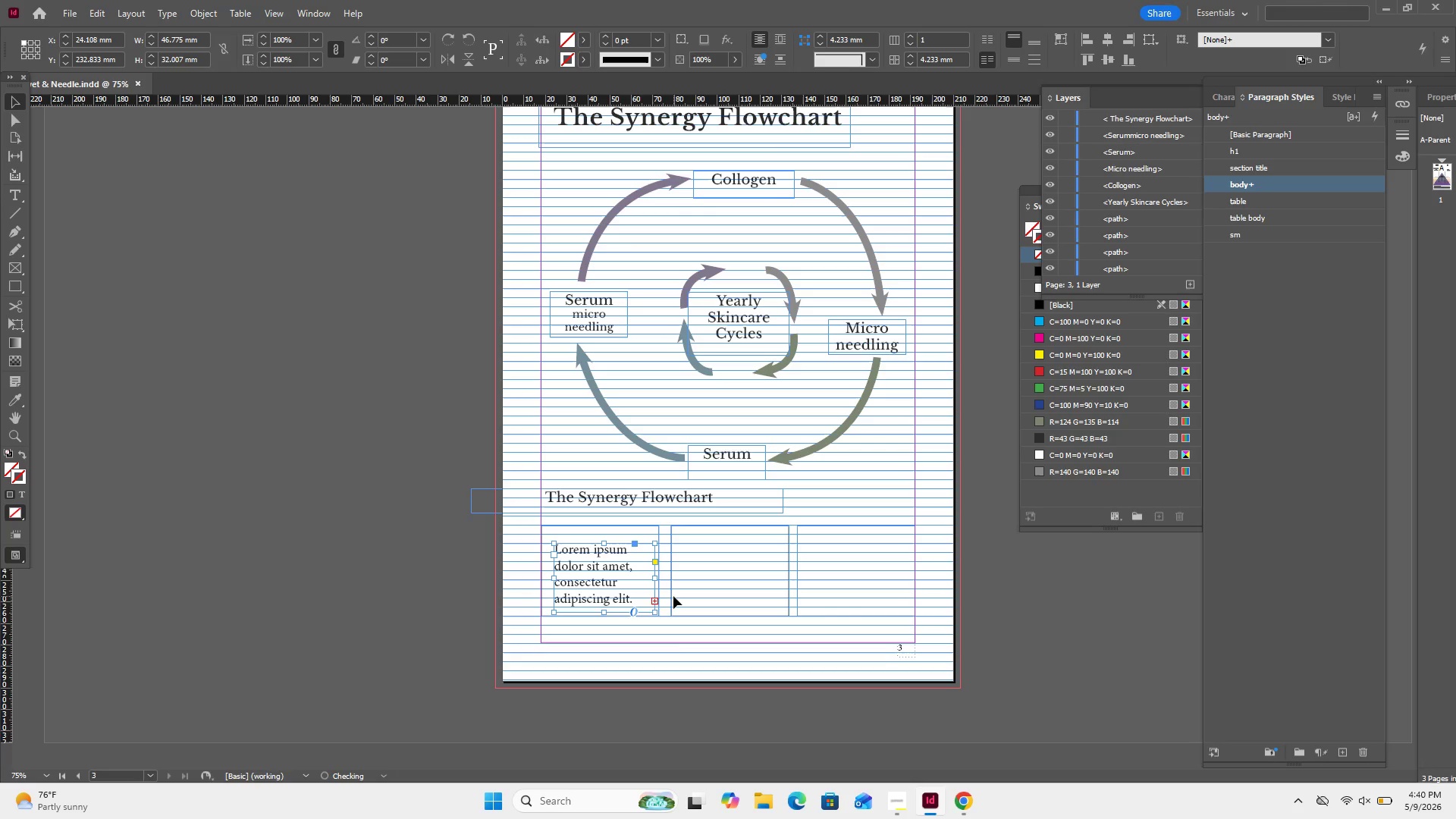 
key(ArrowLeft)
 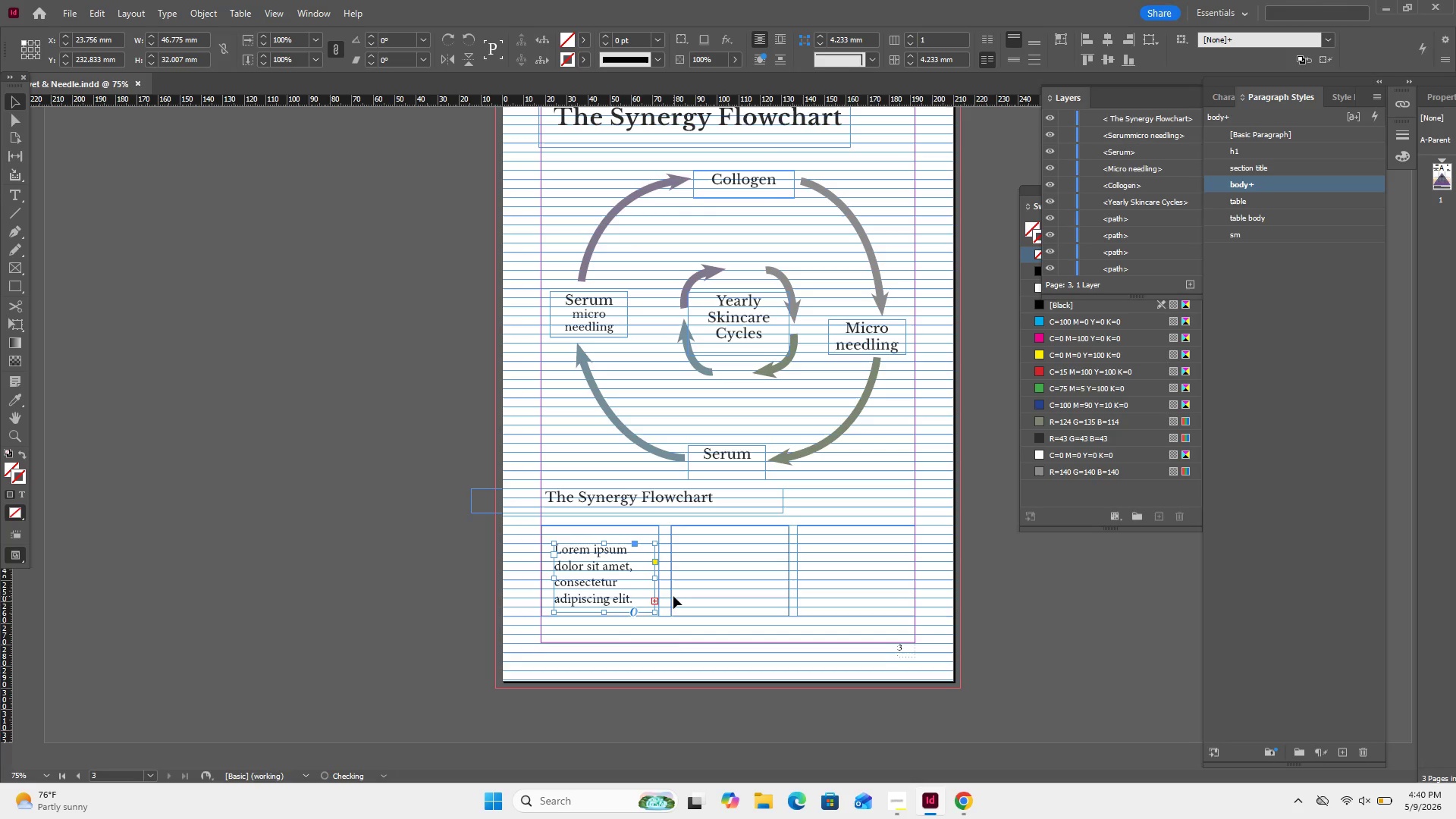 
key(ArrowLeft)
 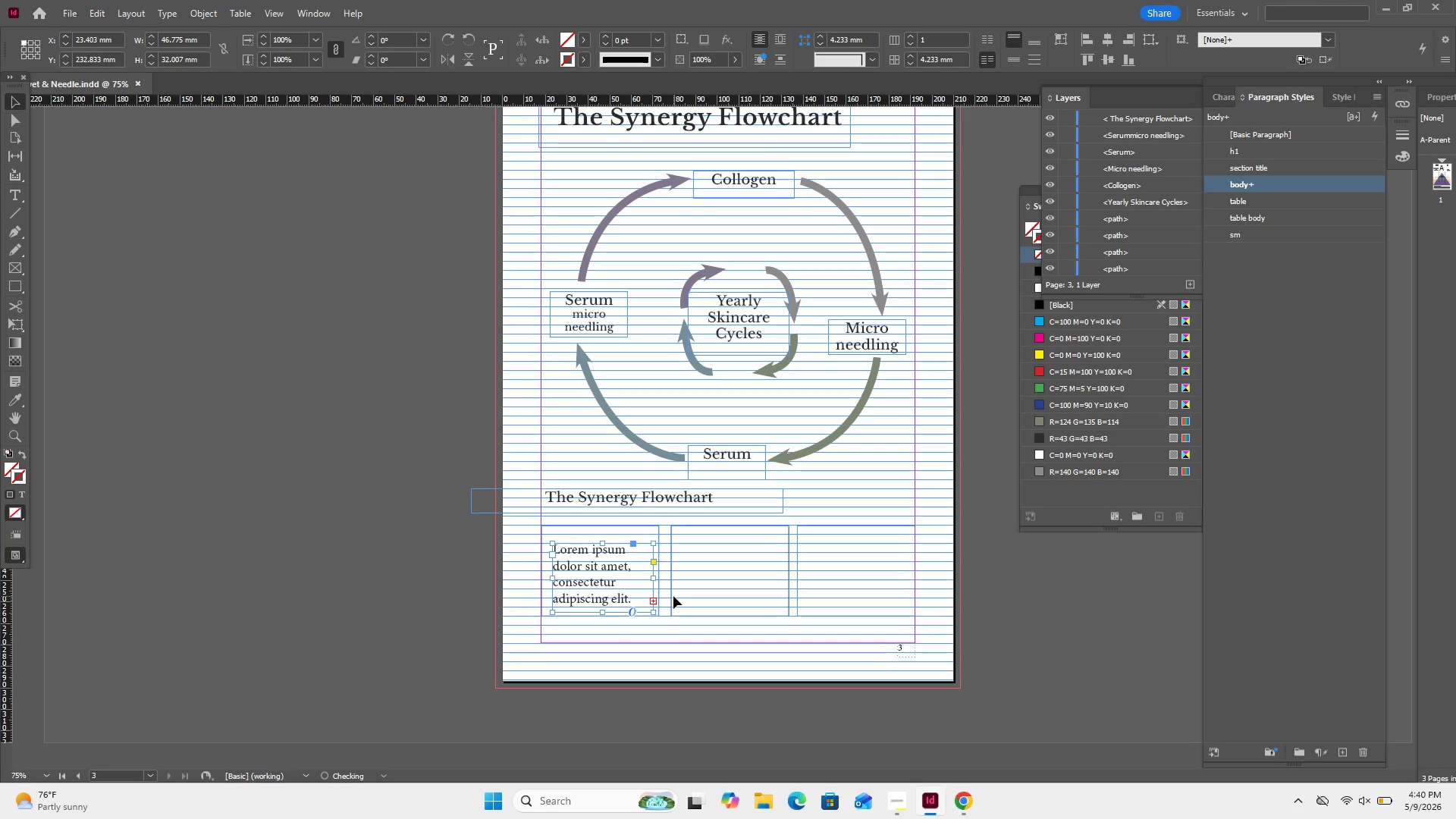 
key(ArrowLeft)
 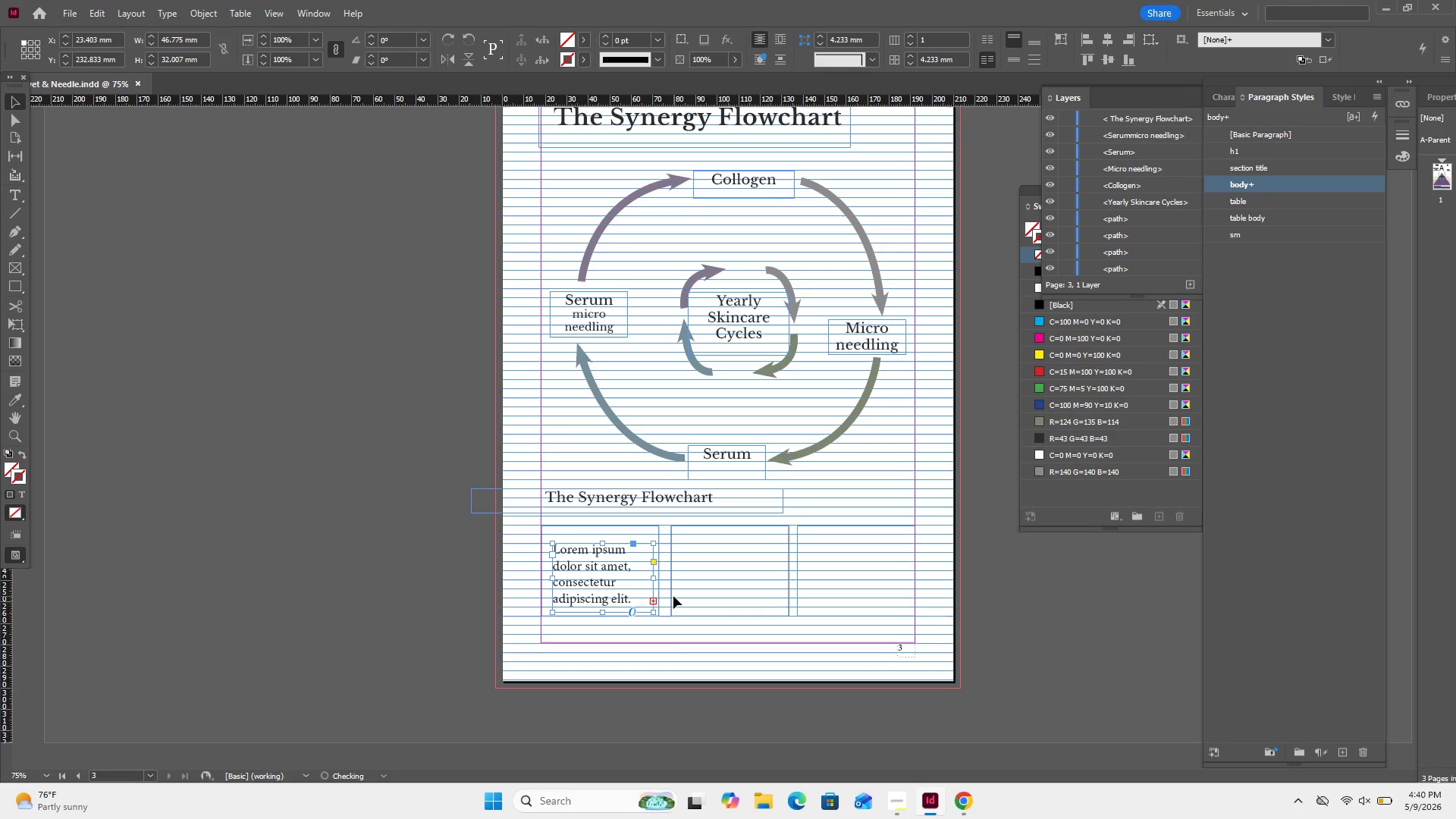 
key(ArrowLeft)
 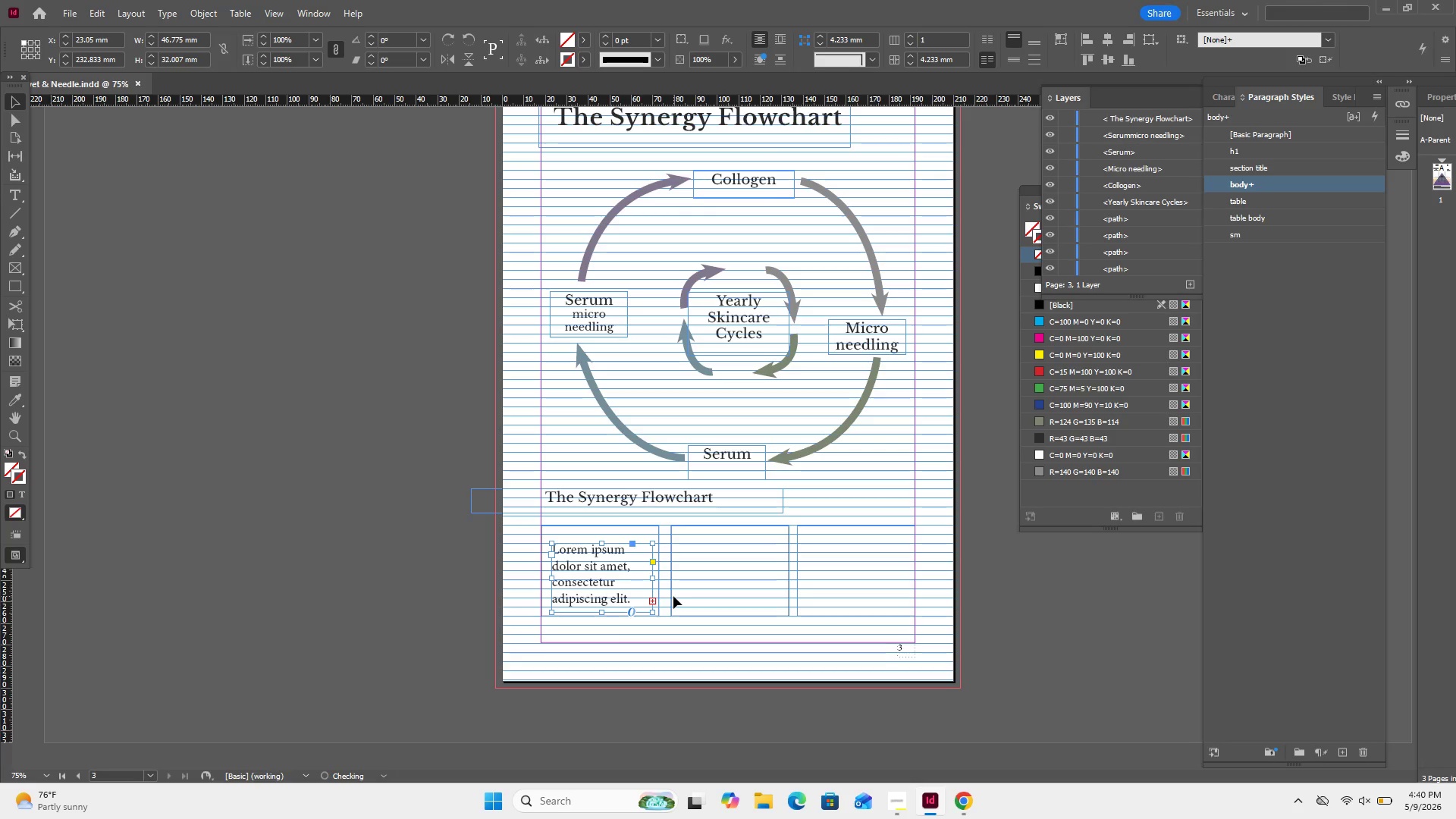 
key(ArrowLeft)
 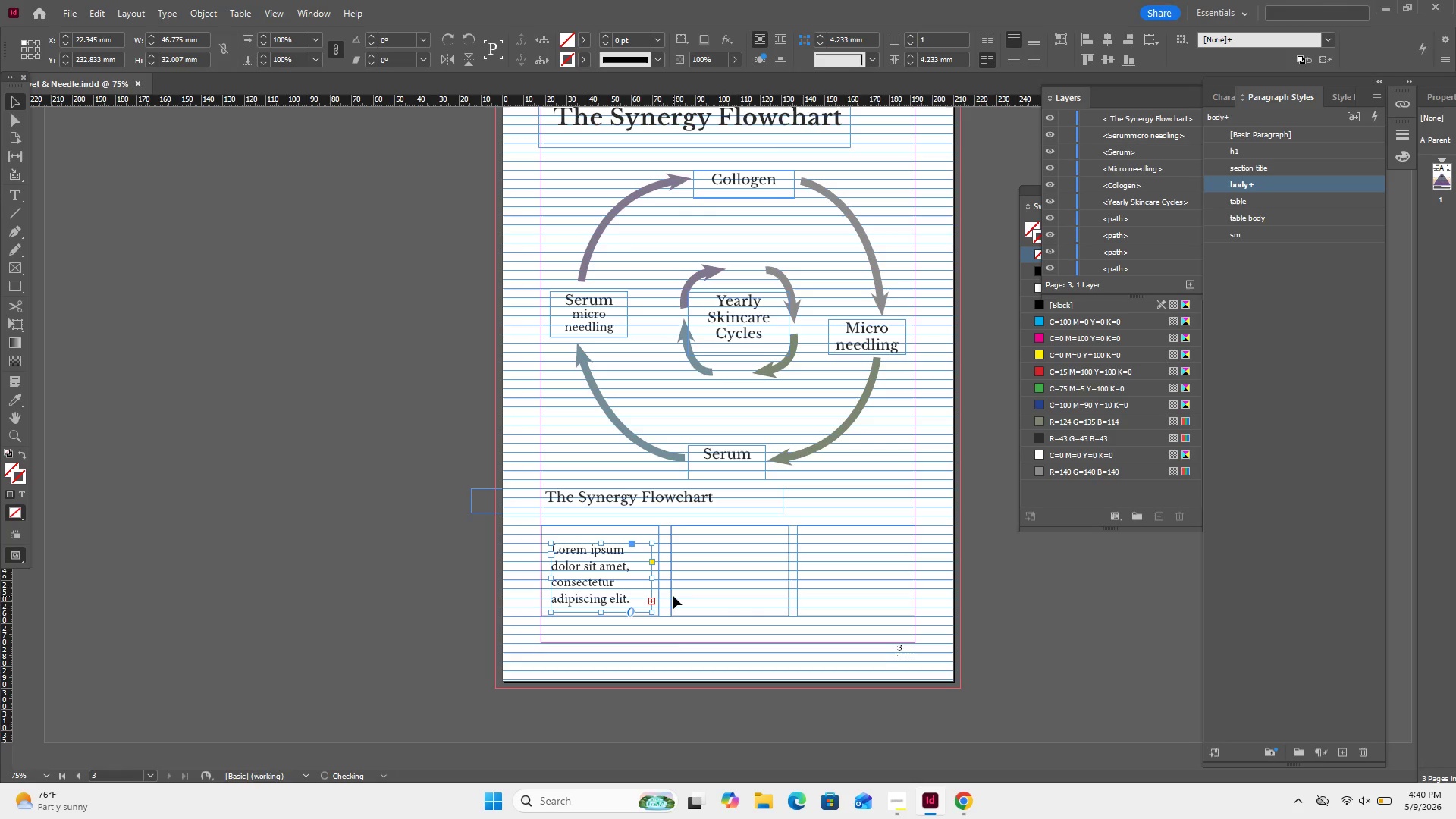 
key(ArrowLeft)
 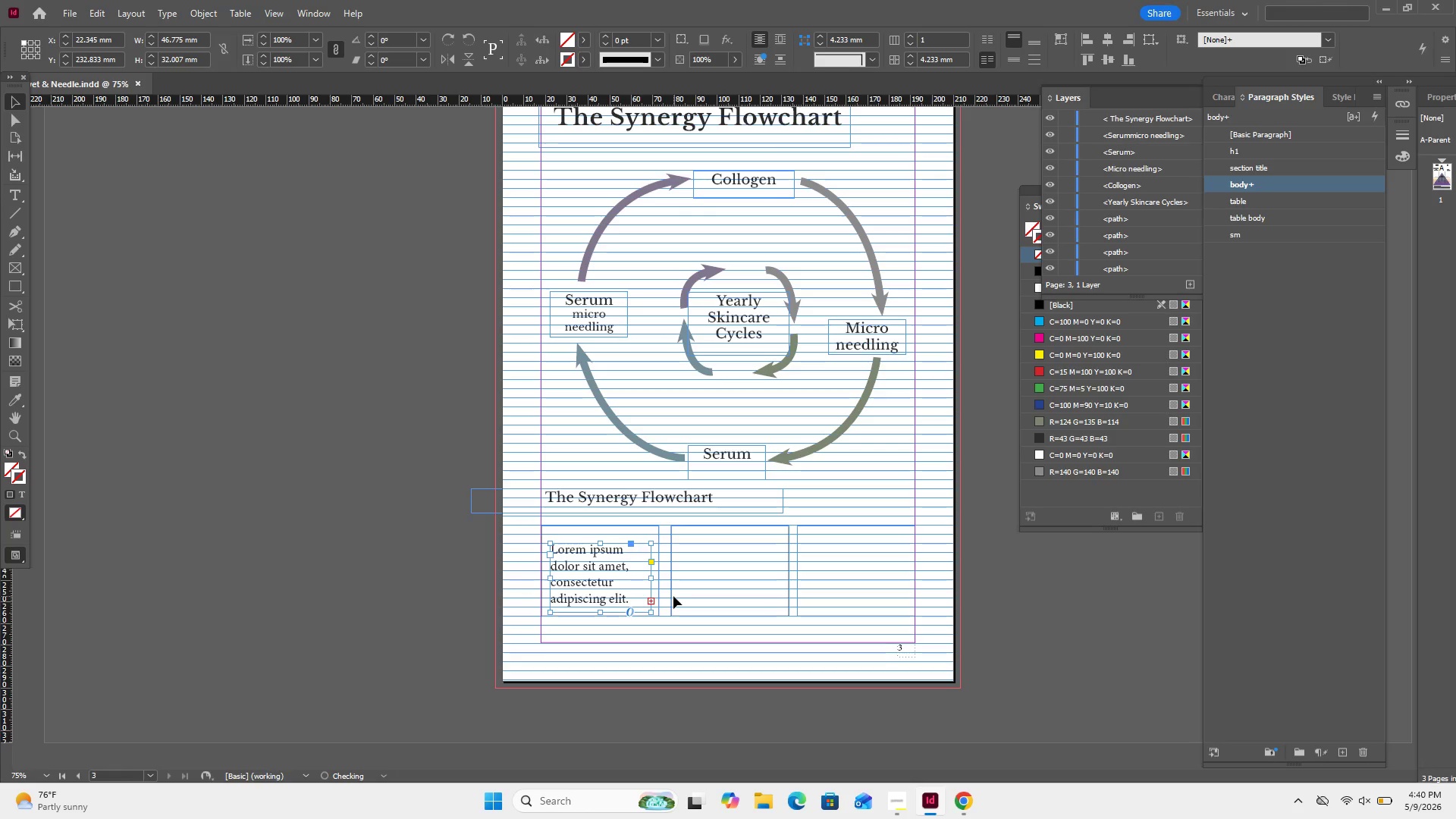 
key(ArrowLeft)
 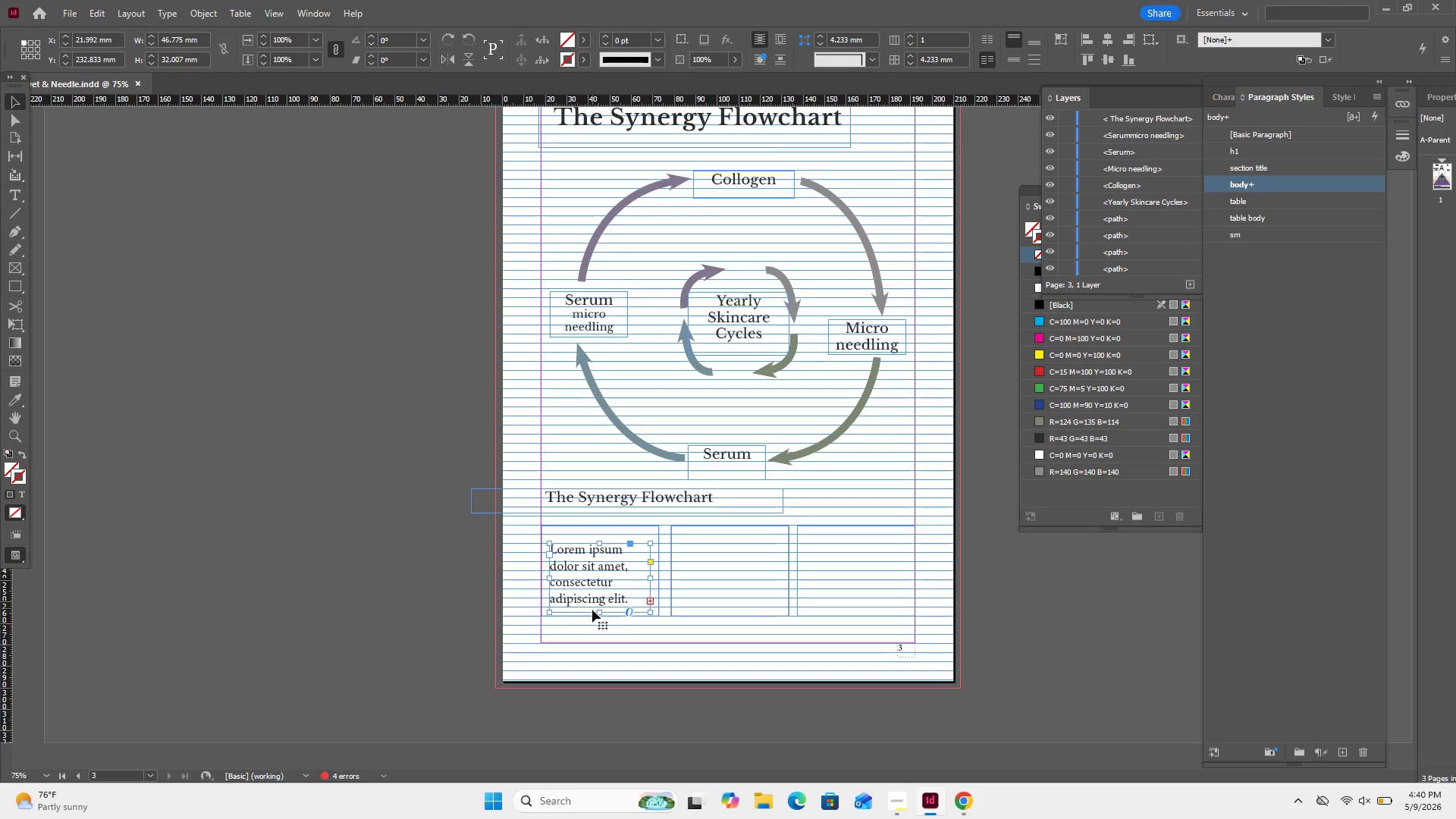 
left_click_drag(start_coordinate=[598, 610], to_coordinate=[603, 598])
 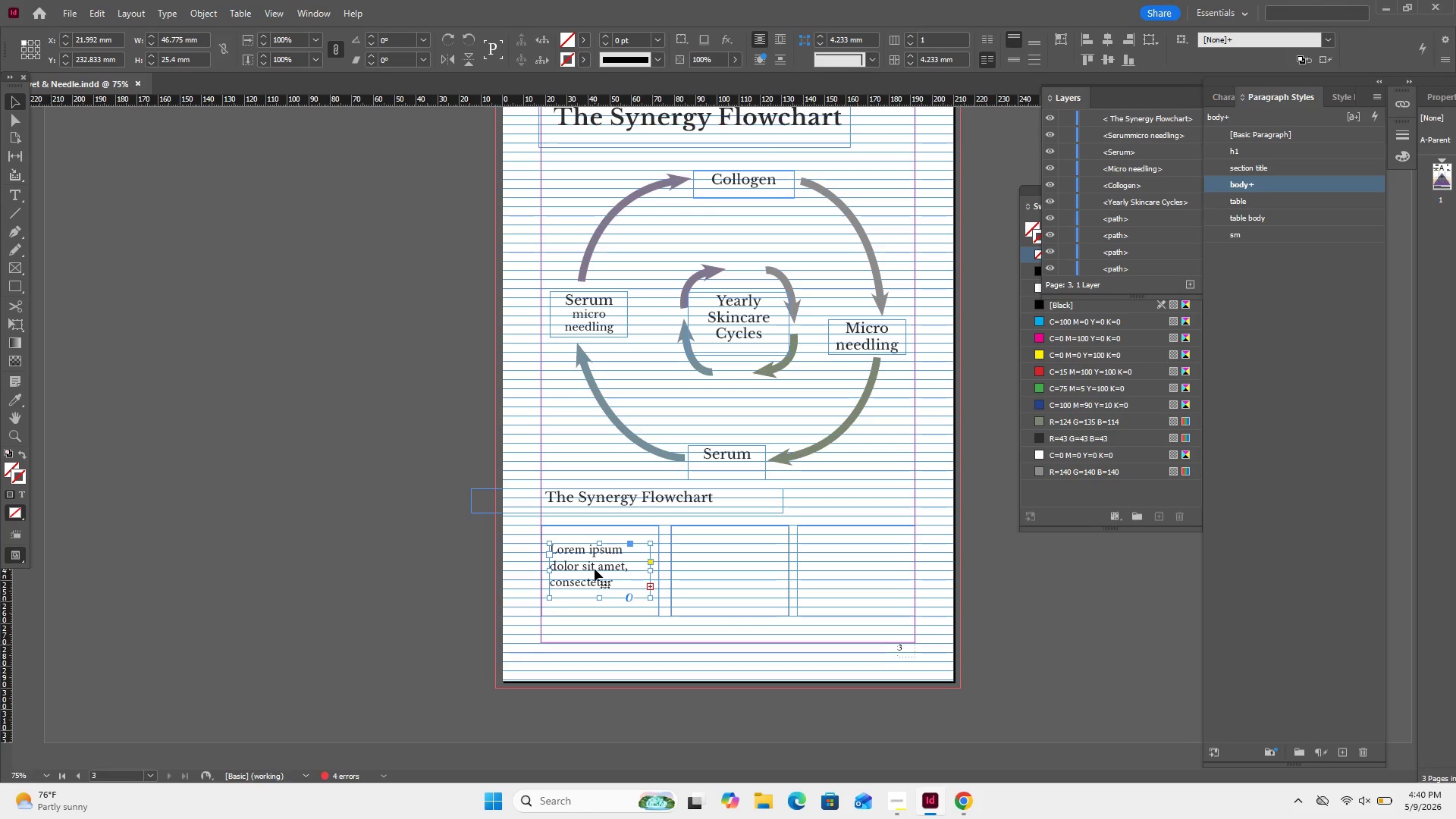 
left_click_drag(start_coordinate=[595, 569], to_coordinate=[597, 583])
 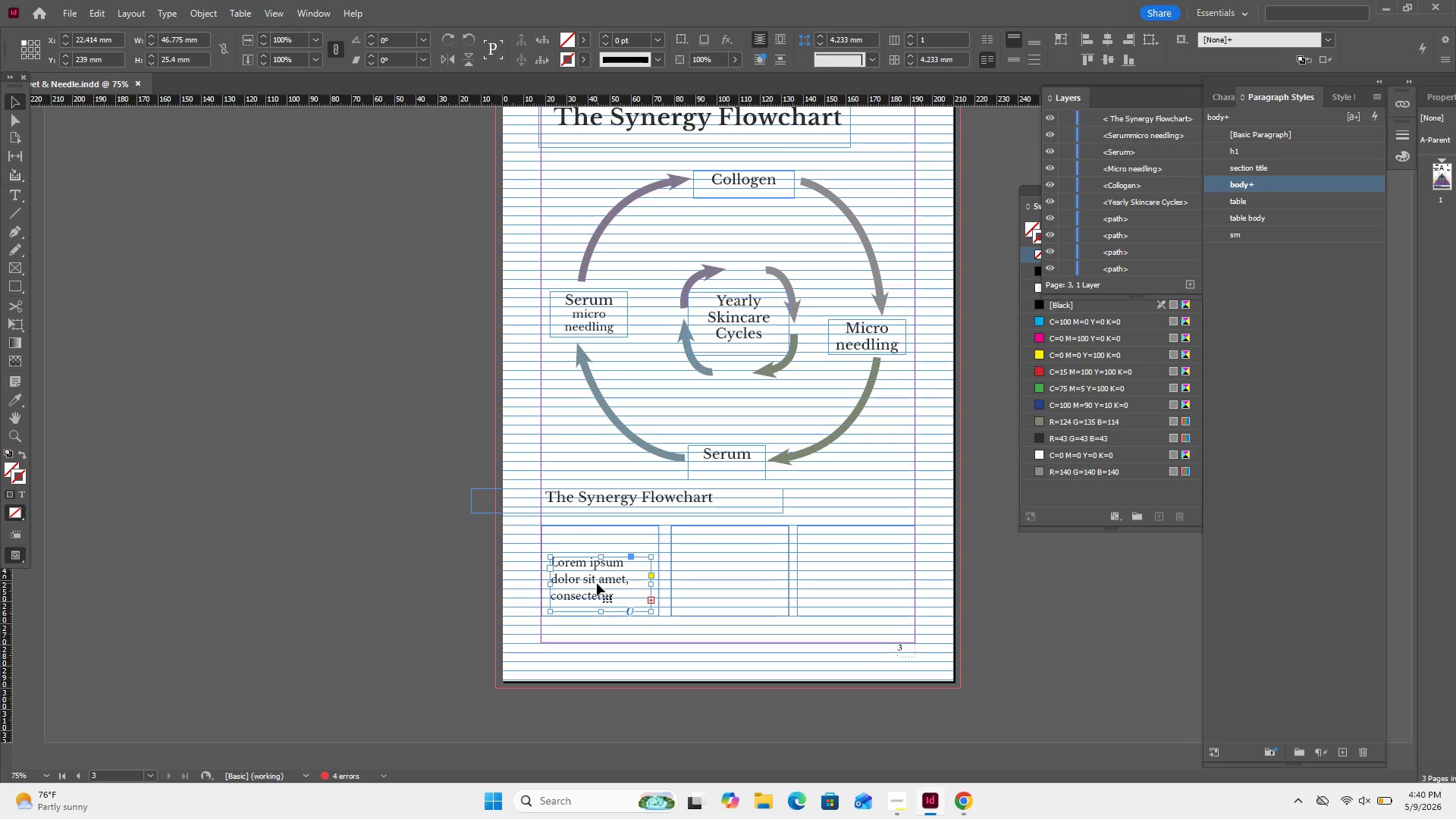 
key(Control+C)
 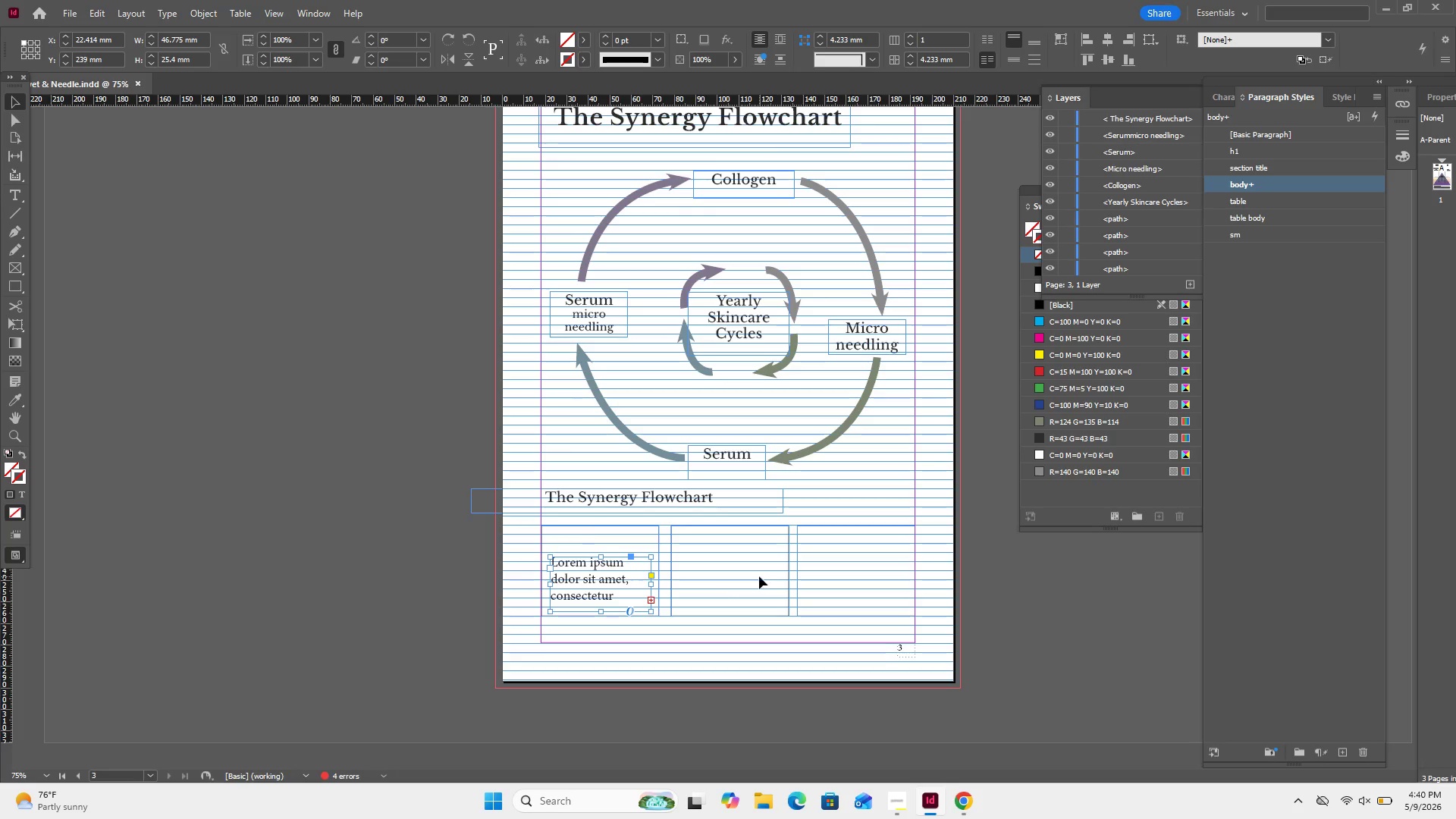 
left_click([759, 576])
 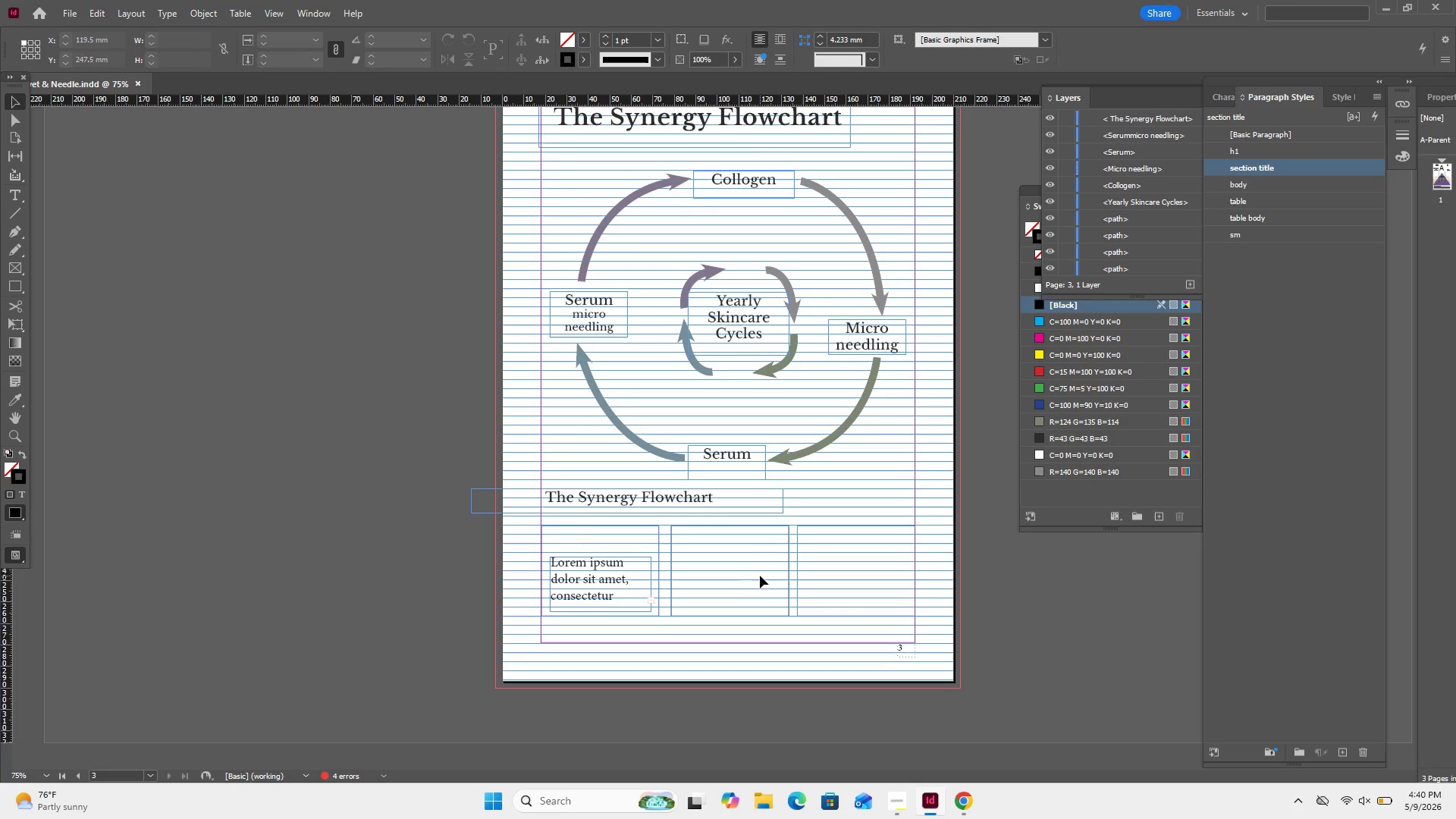 
key(Control+V)
 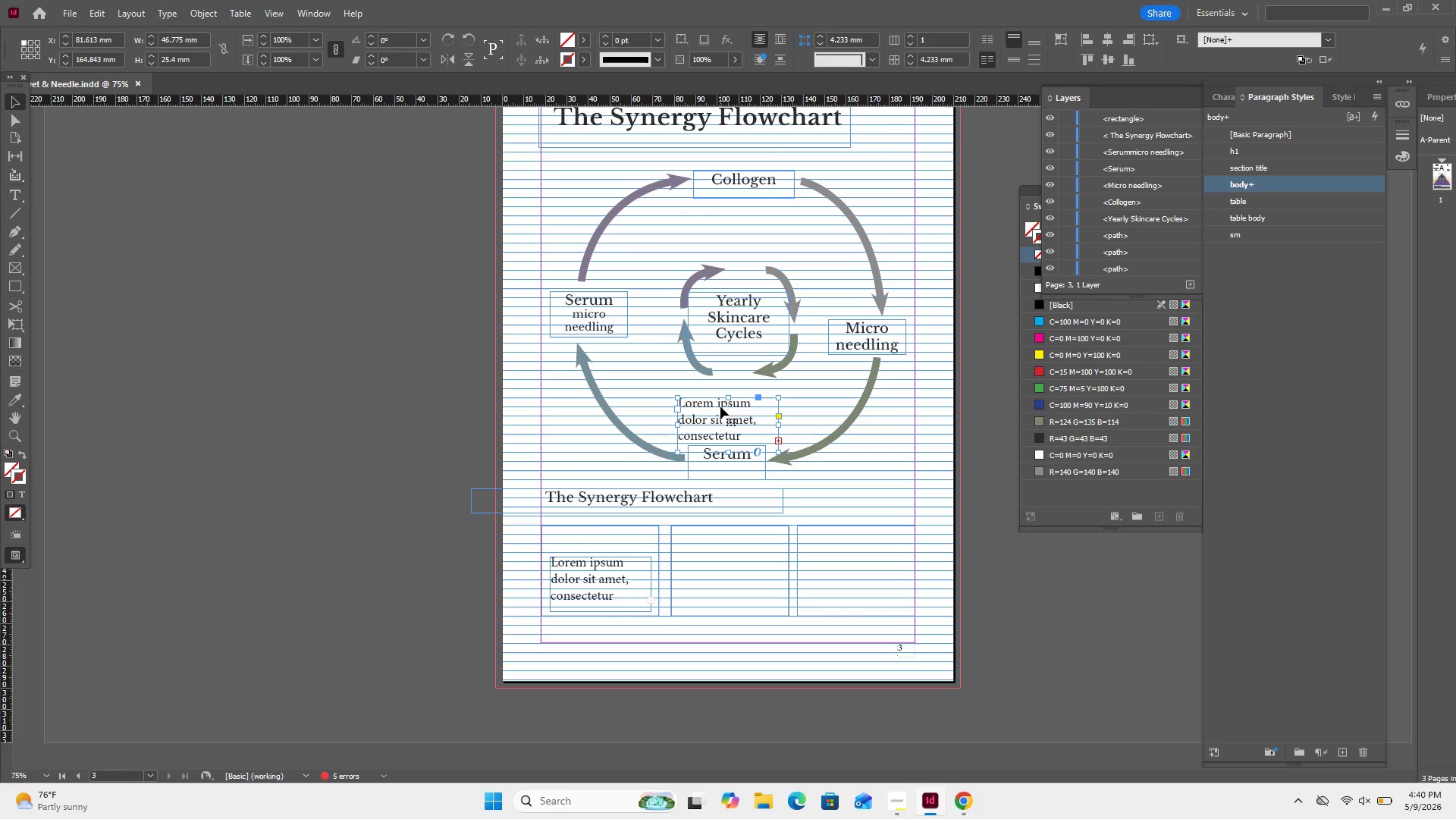 
left_click_drag(start_coordinate=[720, 406], to_coordinate=[723, 566])
 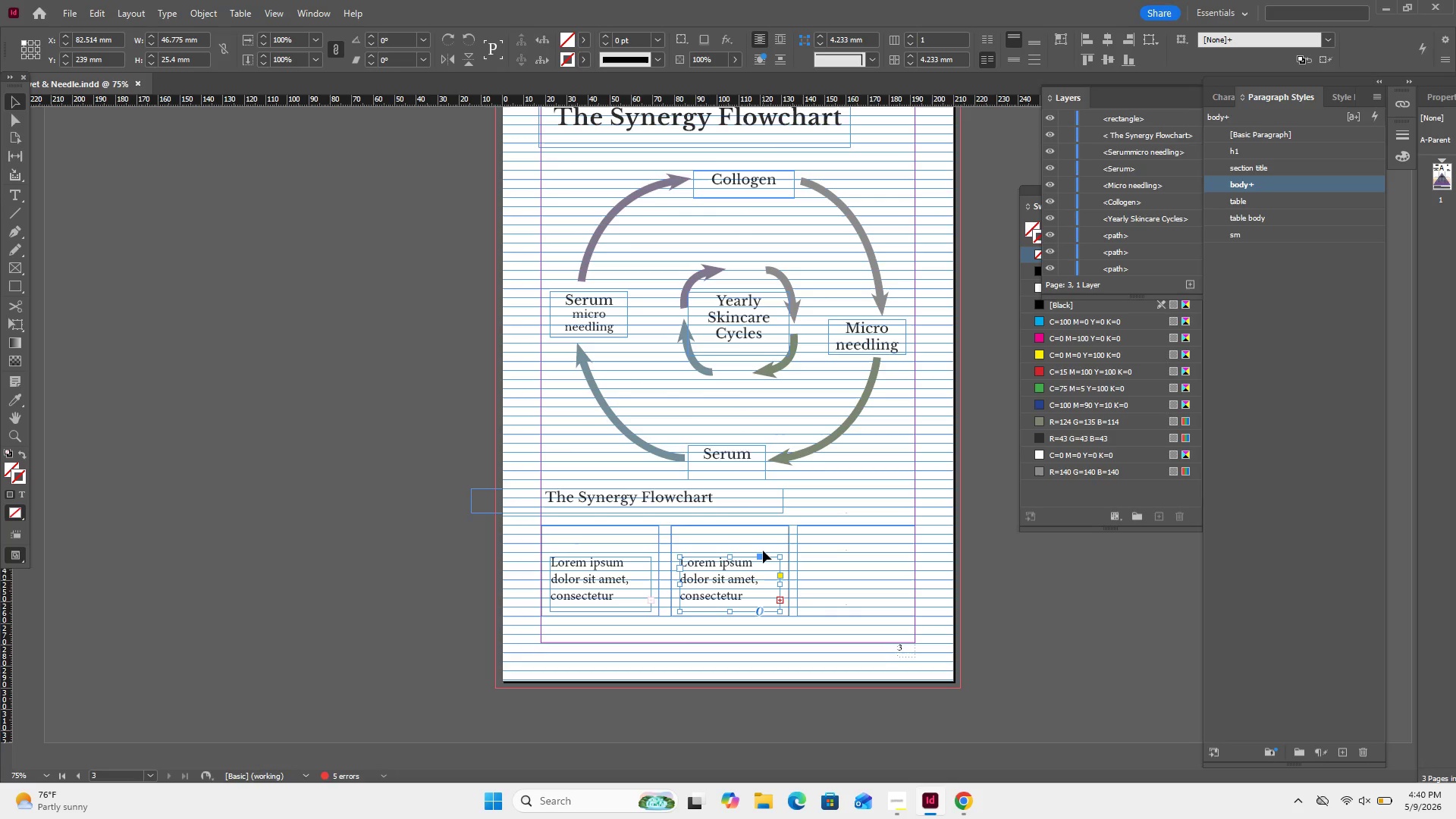 
key(Control+V)
 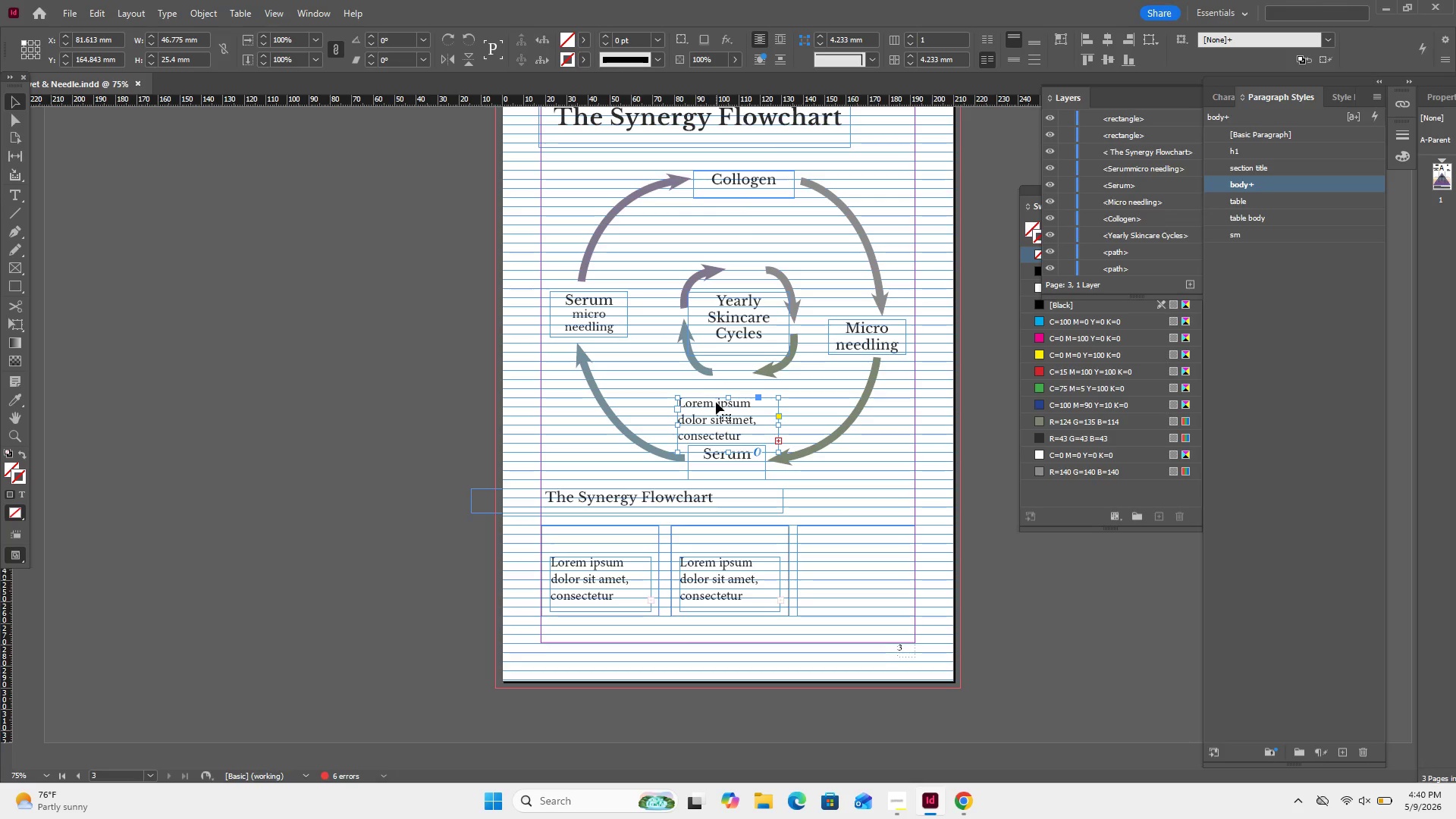 
left_click_drag(start_coordinate=[716, 402], to_coordinate=[845, 560])
 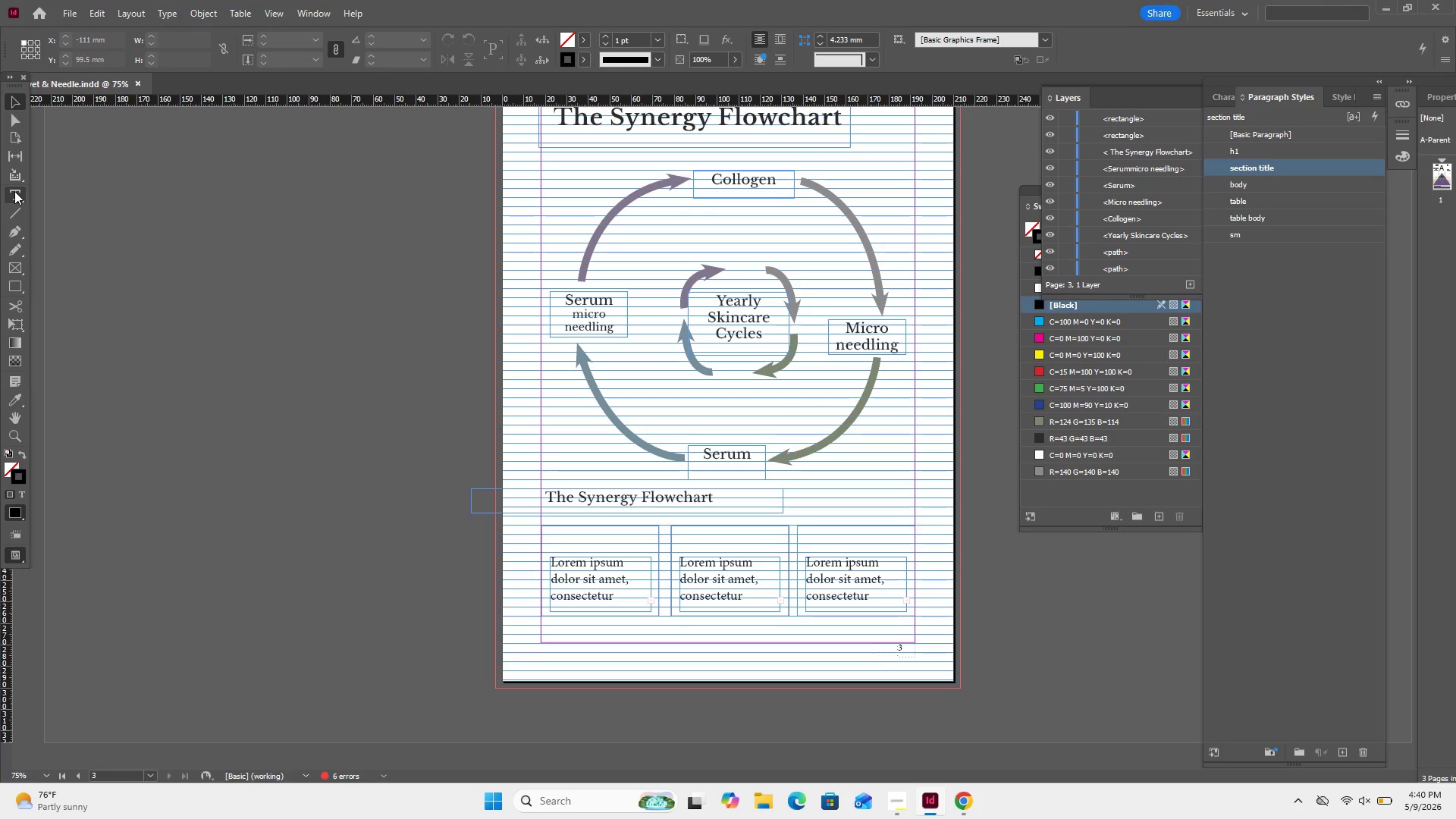 
wait(5.91)
 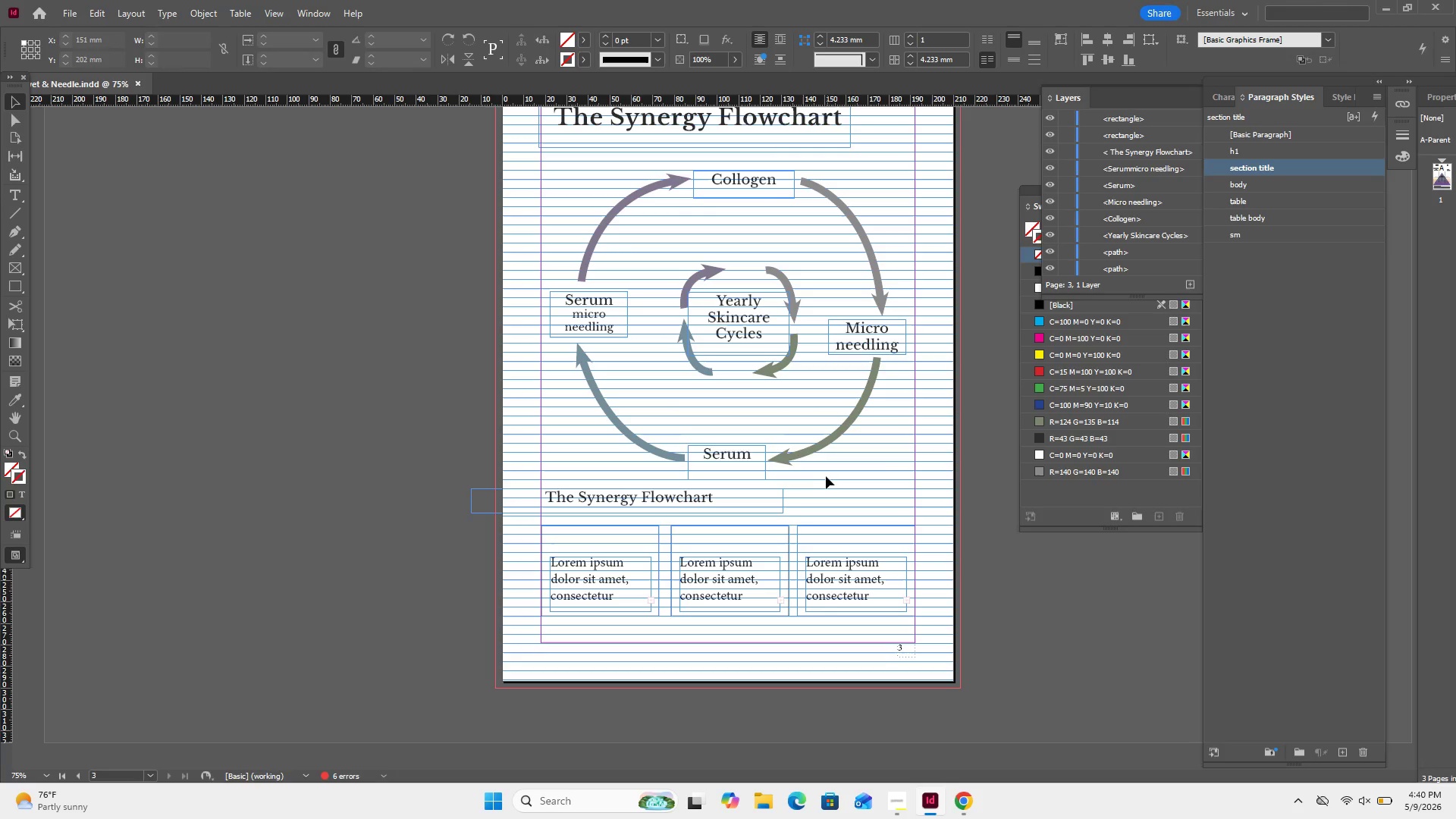 
left_click_drag(start_coordinate=[218, 253], to_coordinate=[257, 303])
 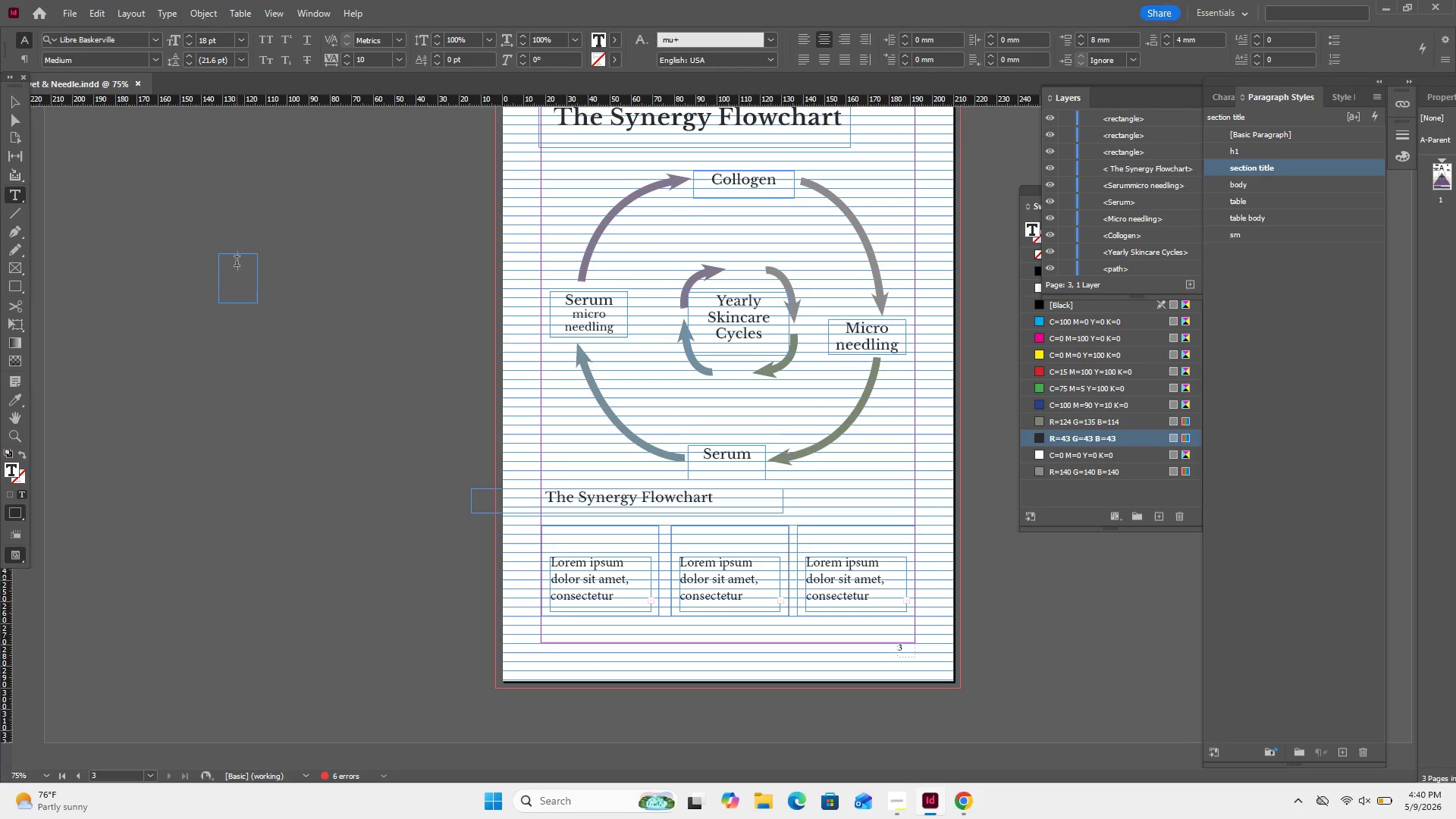 
key(Control+Shift+Q)
 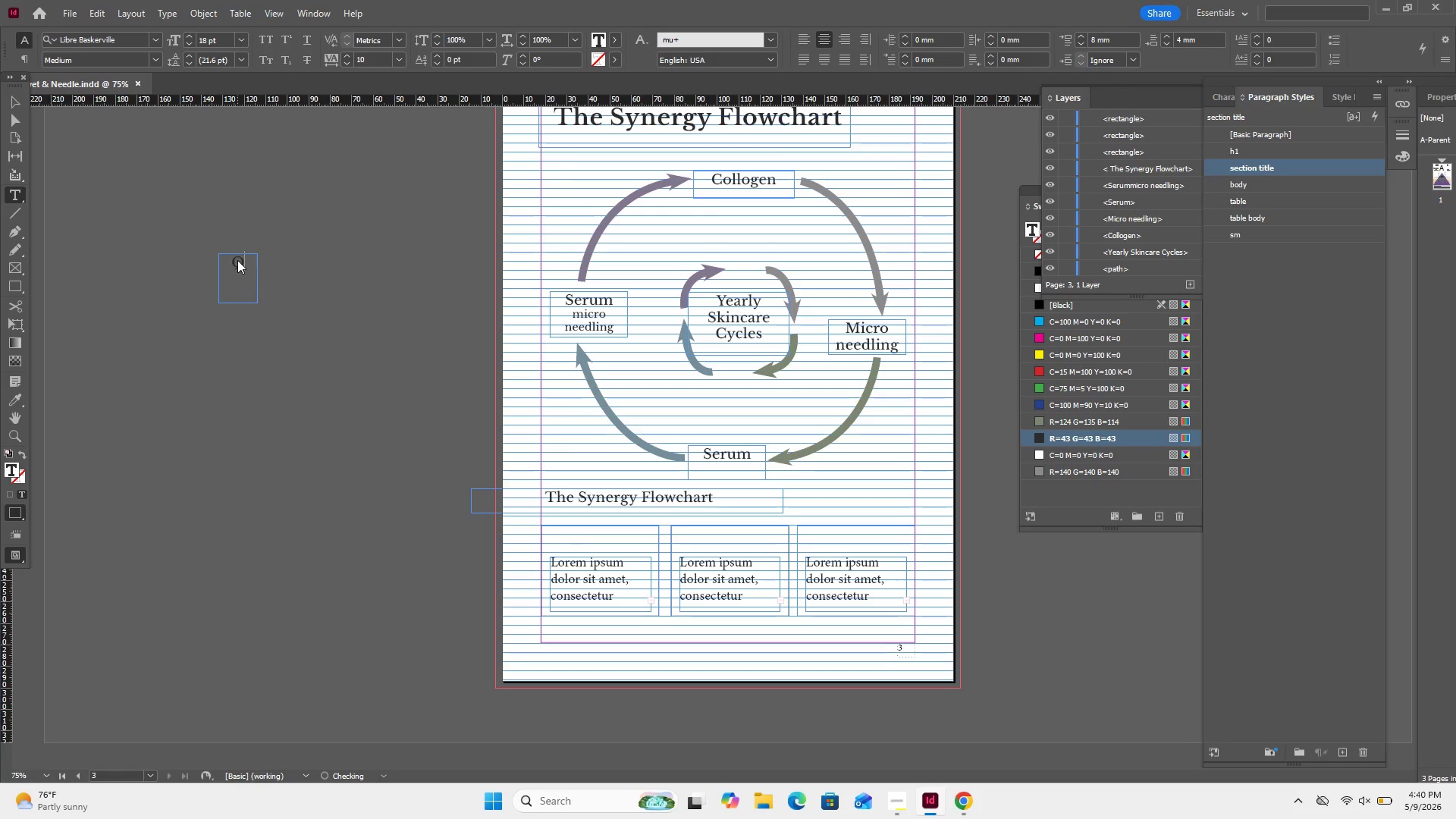 
key(Control+1)
 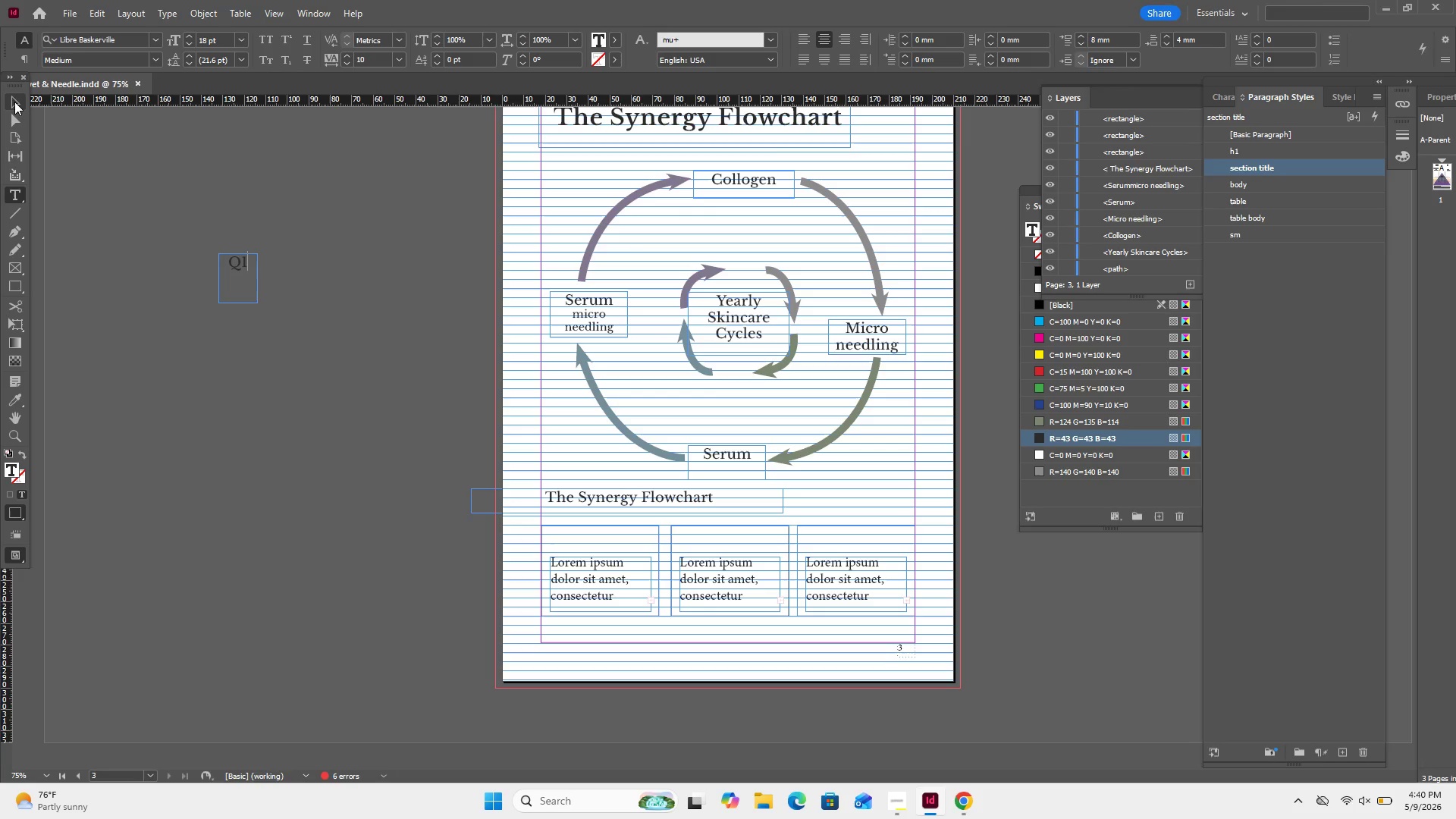 
left_click([18, 100])
 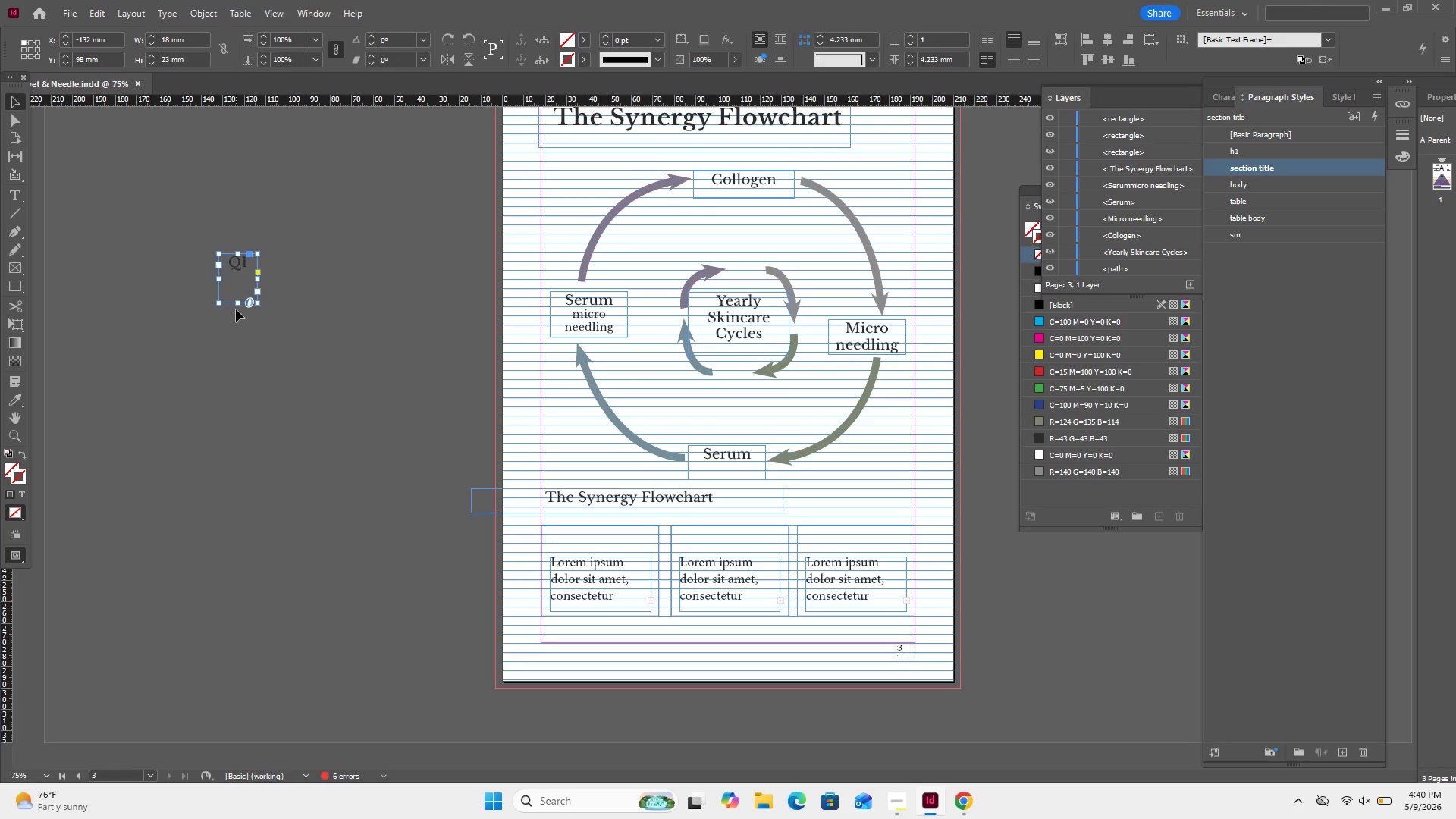 
left_click_drag(start_coordinate=[235, 305], to_coordinate=[246, 276])
 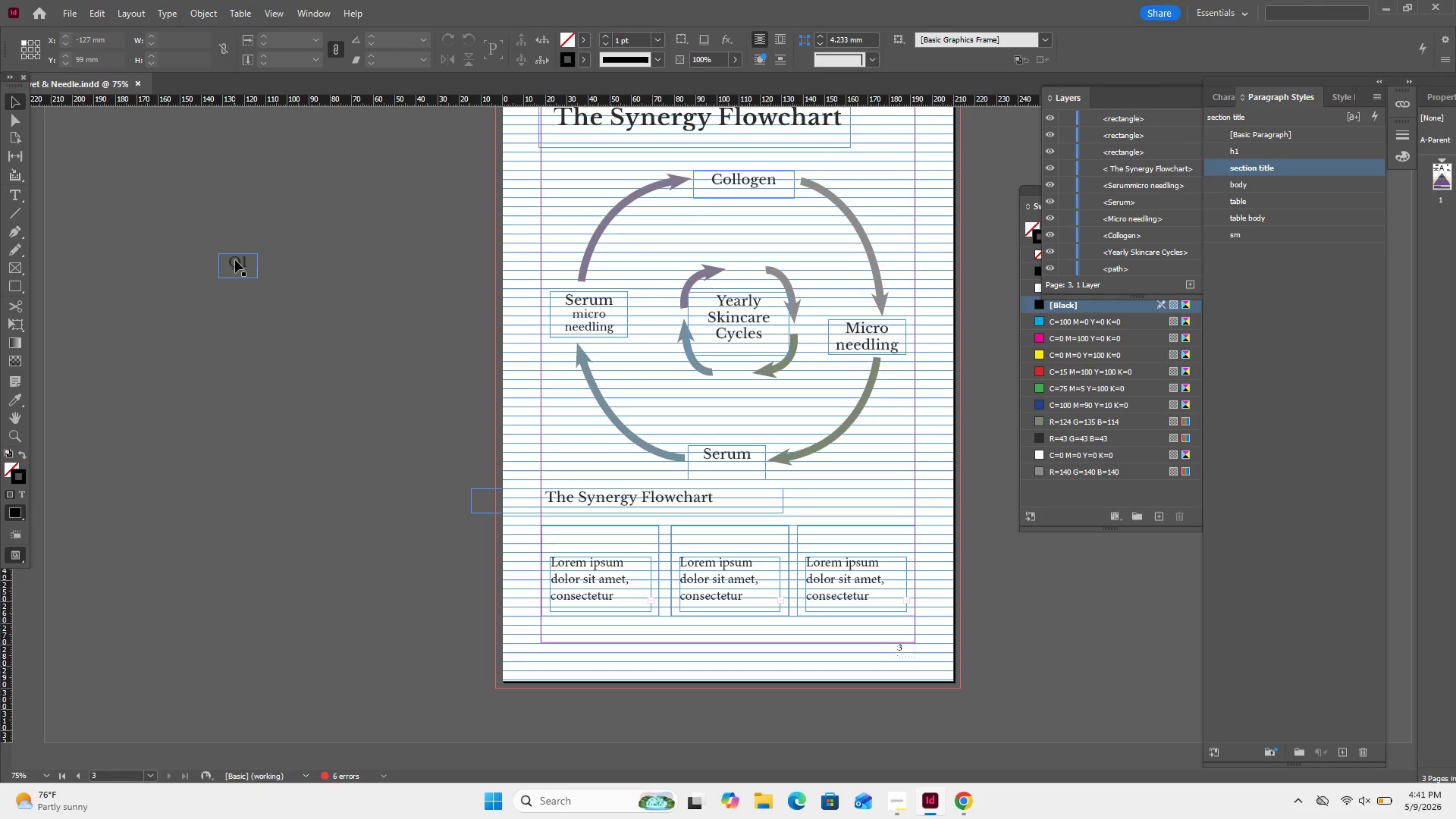 
left_click_drag(start_coordinate=[236, 261], to_coordinate=[569, 534])
 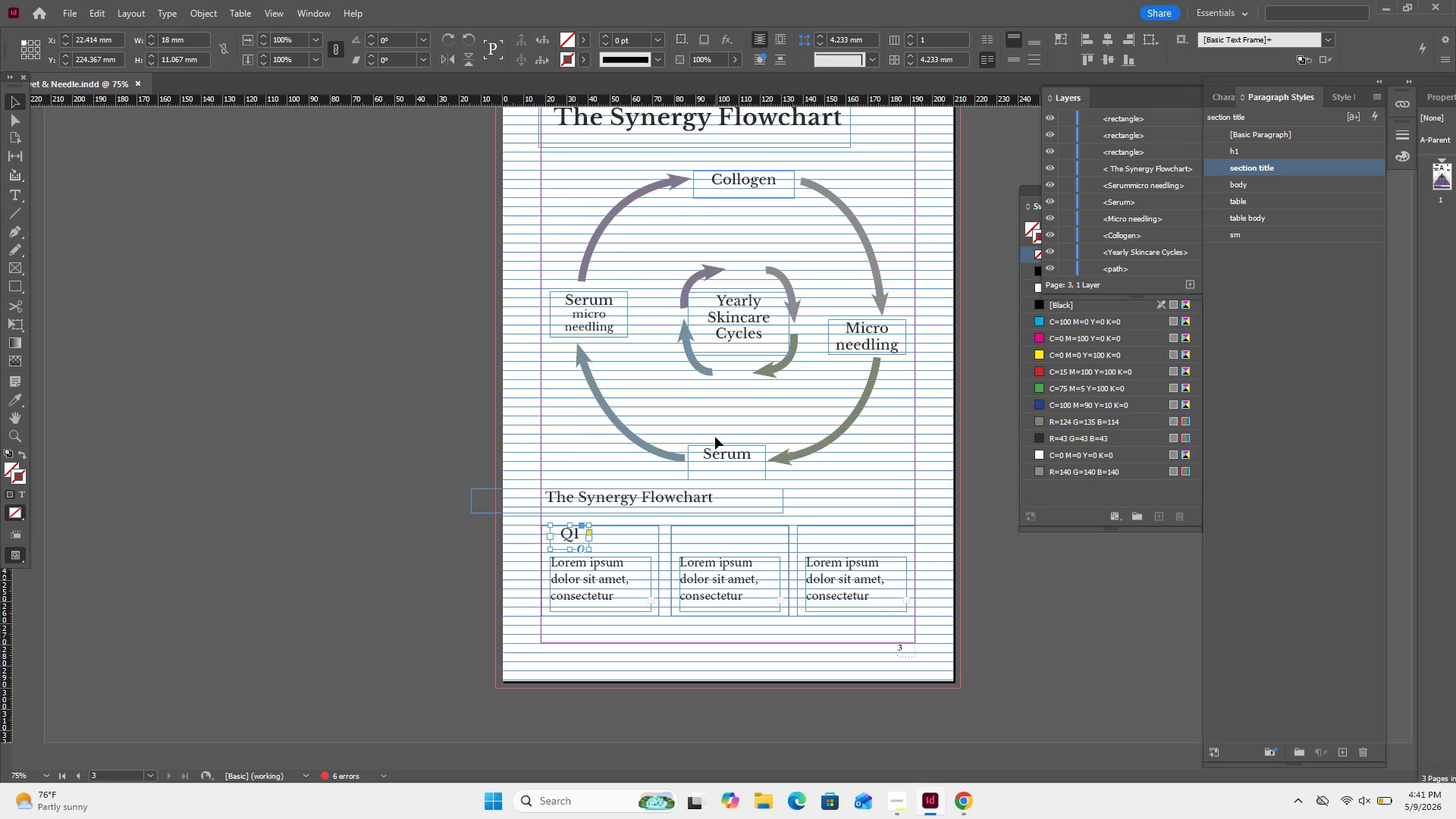 
key(ArrowDown)
 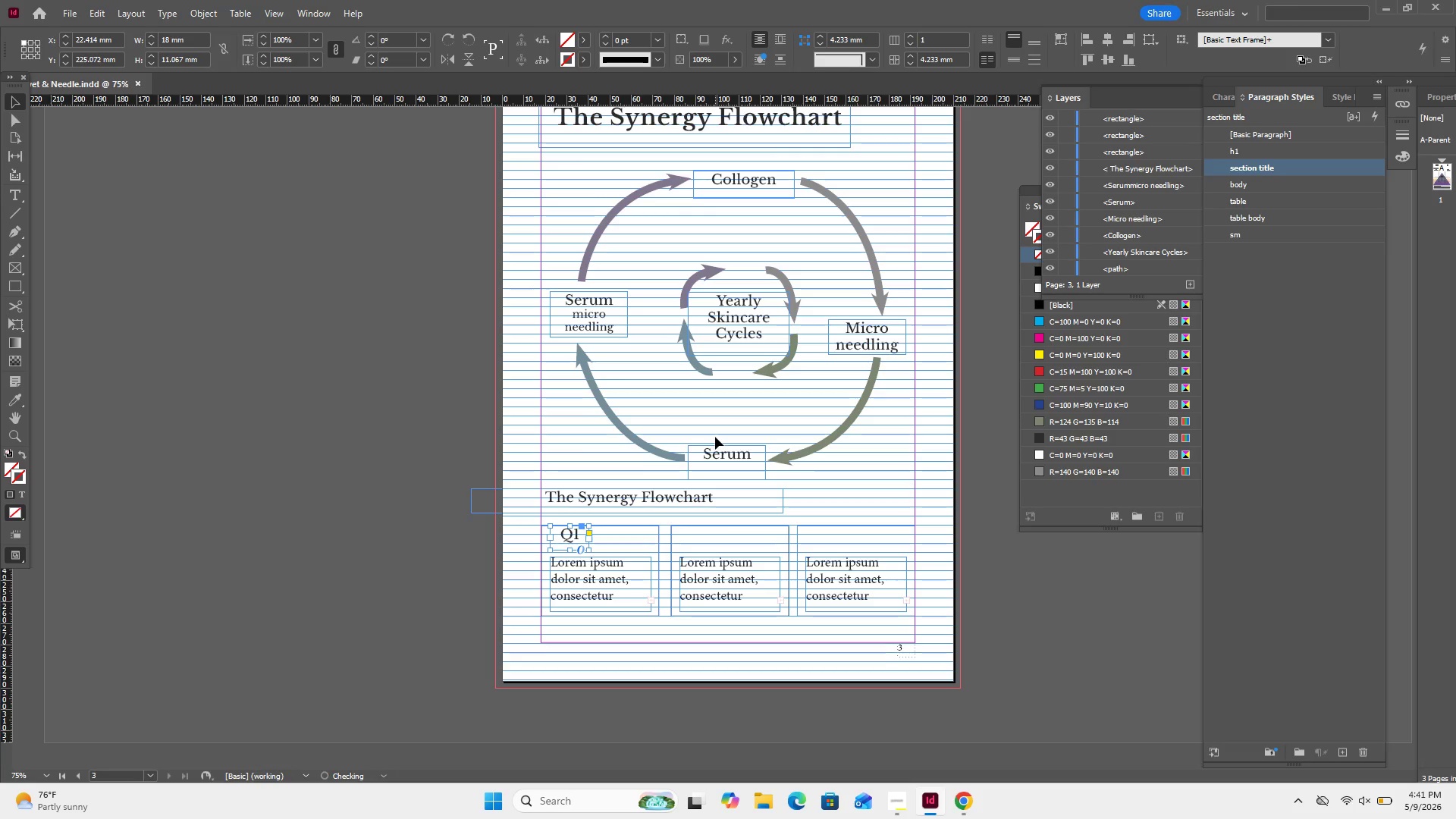 
key(ArrowDown)
 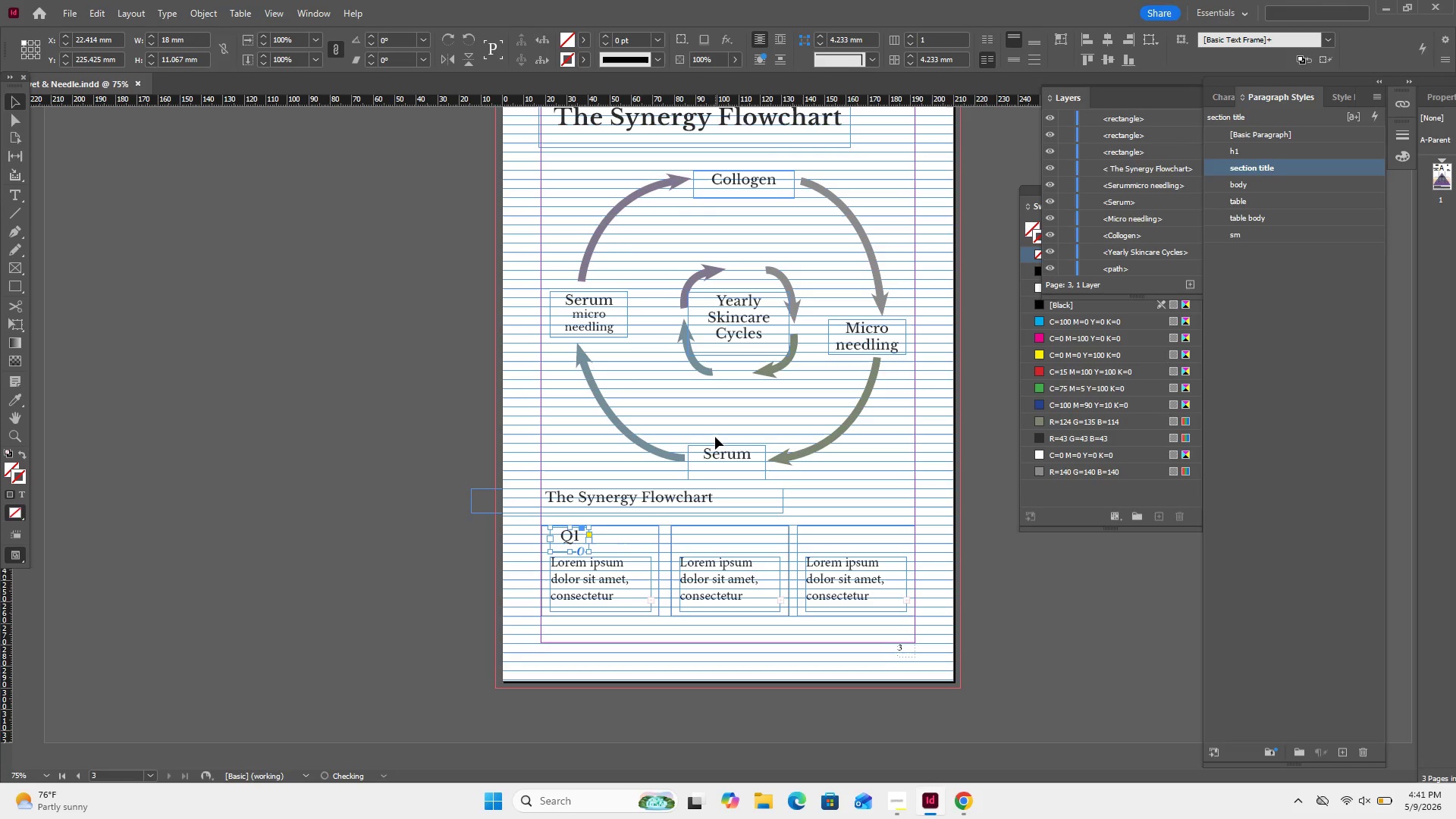 
key(ArrowDown)
 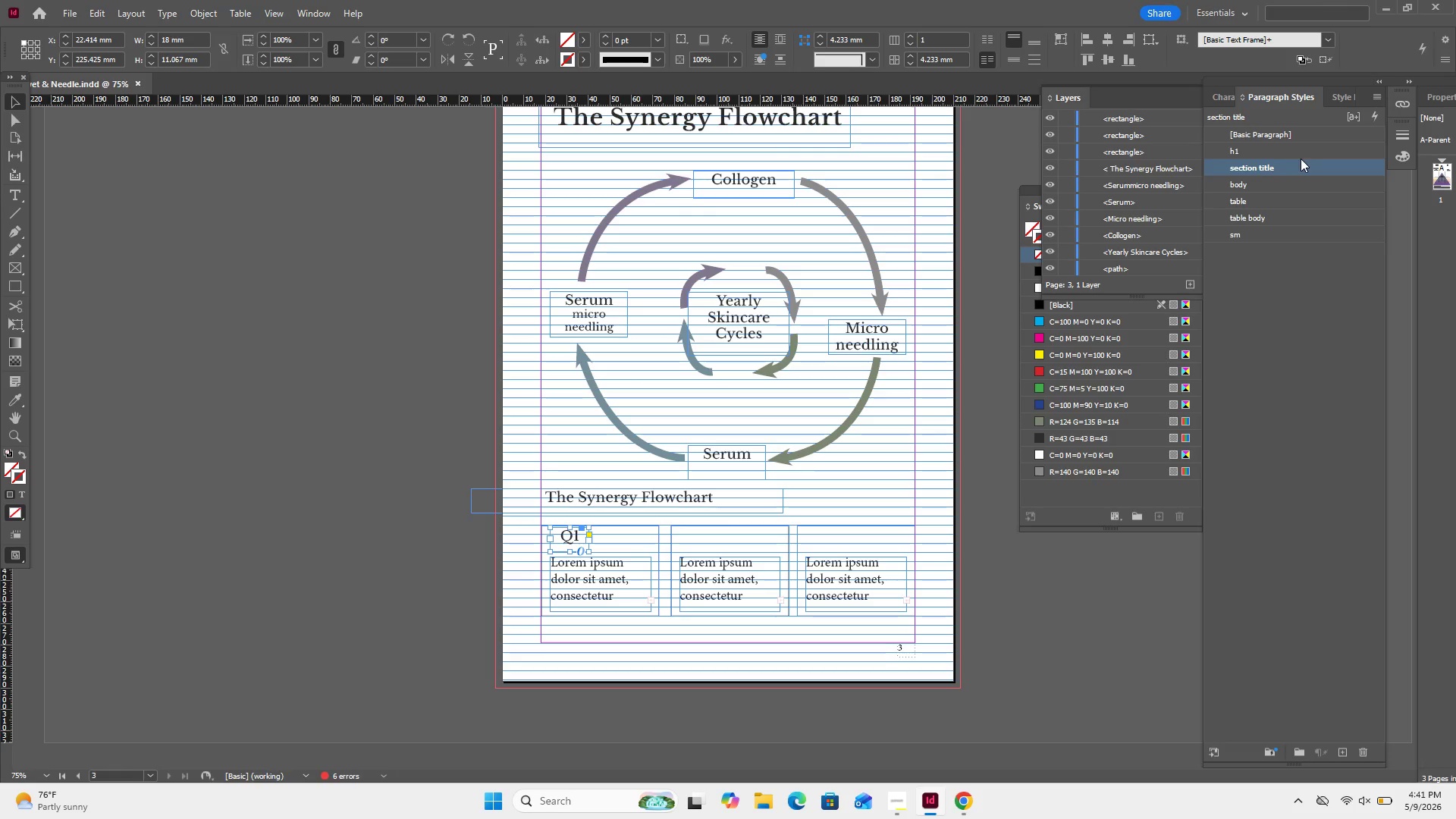 
left_click([1293, 152])
 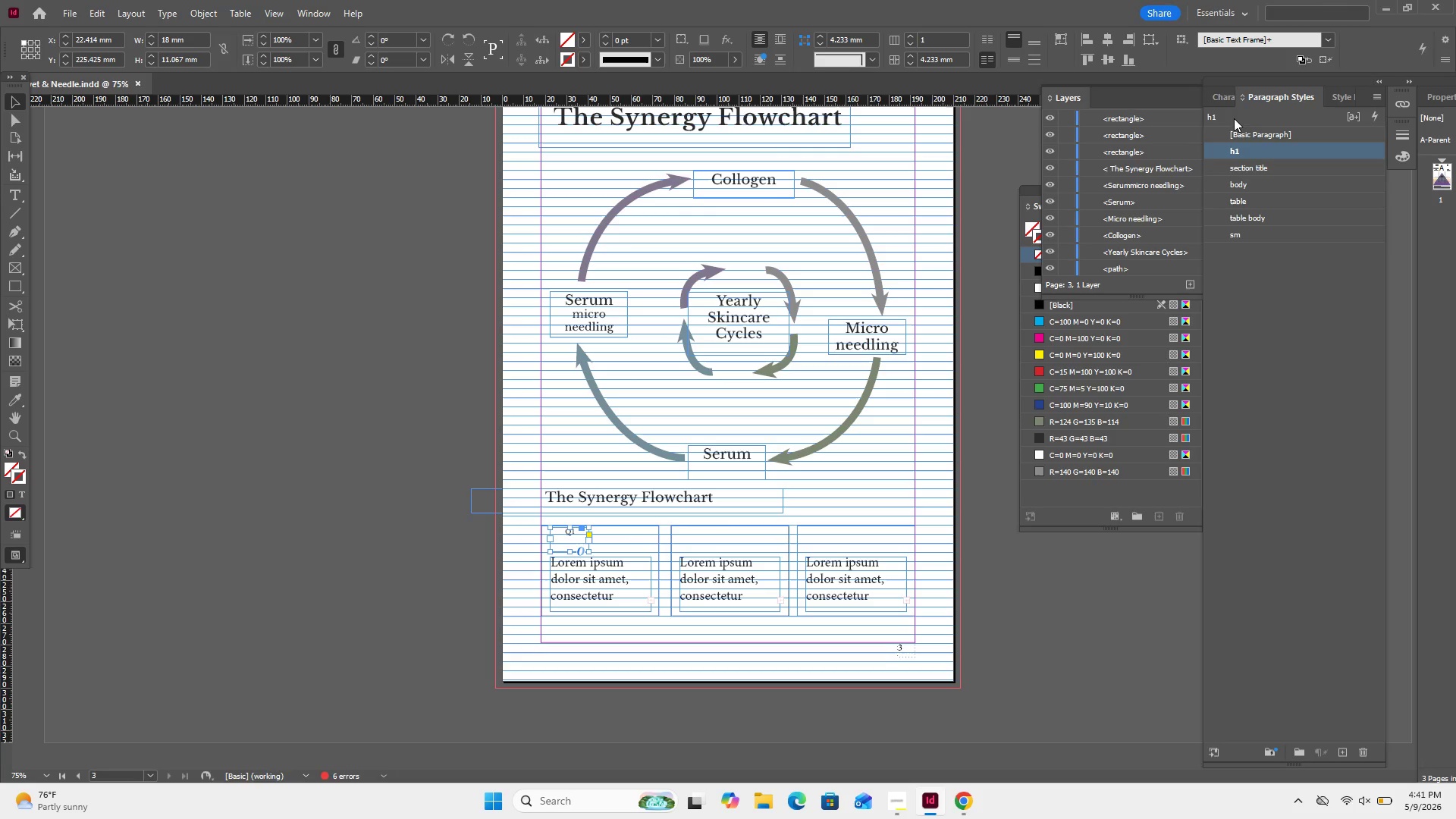 
left_click([1226, 102])
 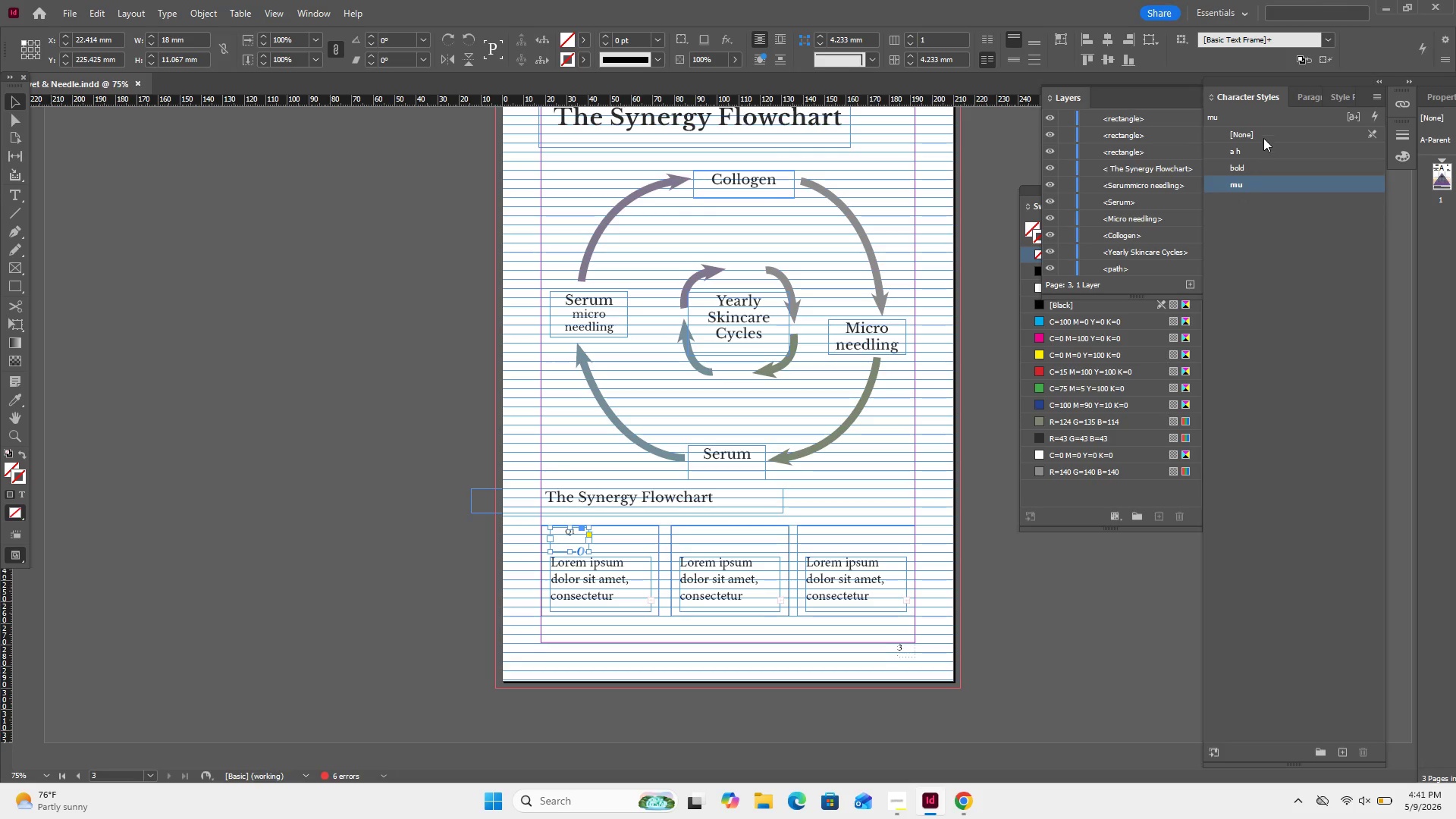 
left_click([1264, 137])
 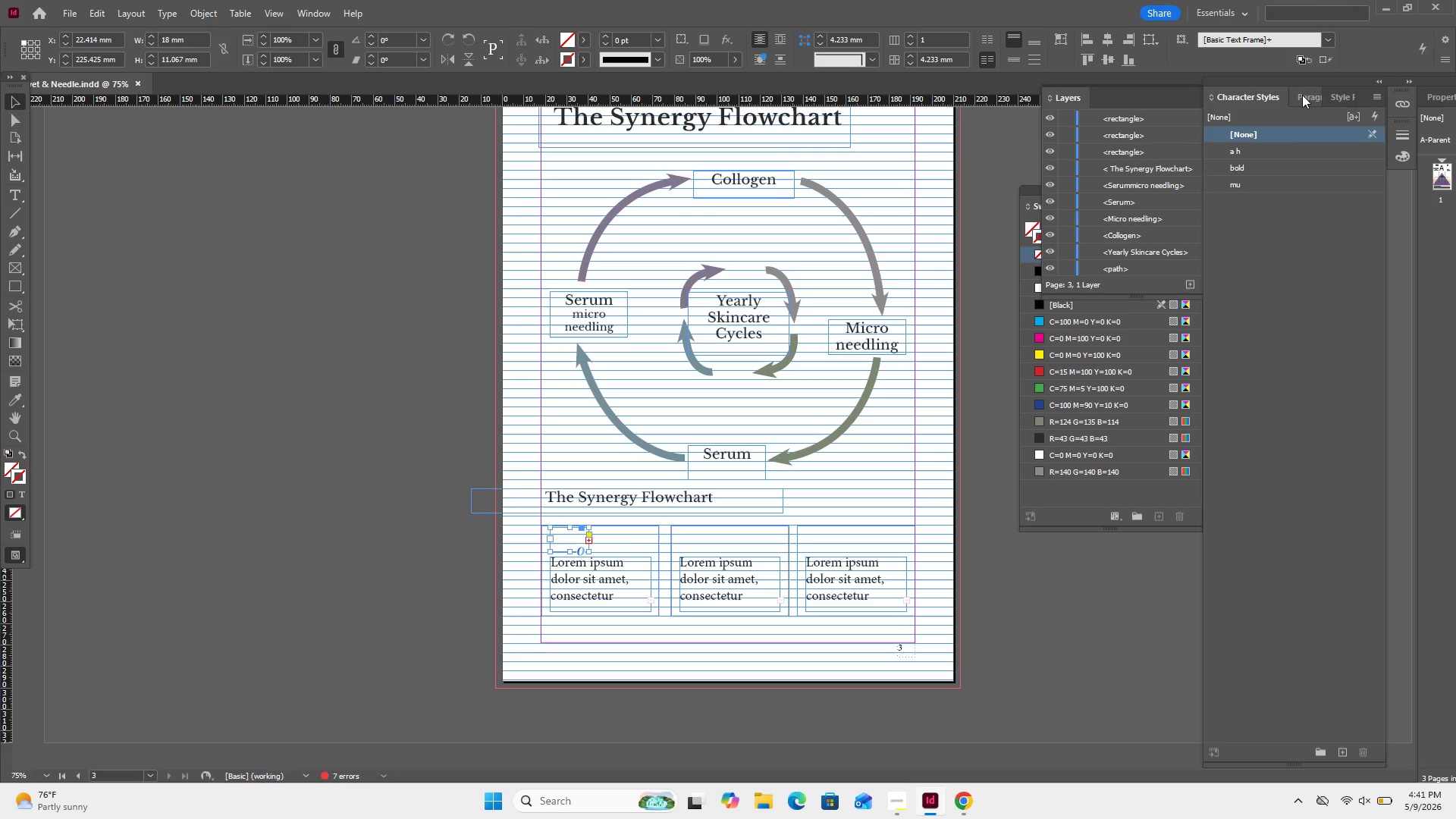 
left_click([1302, 96])
 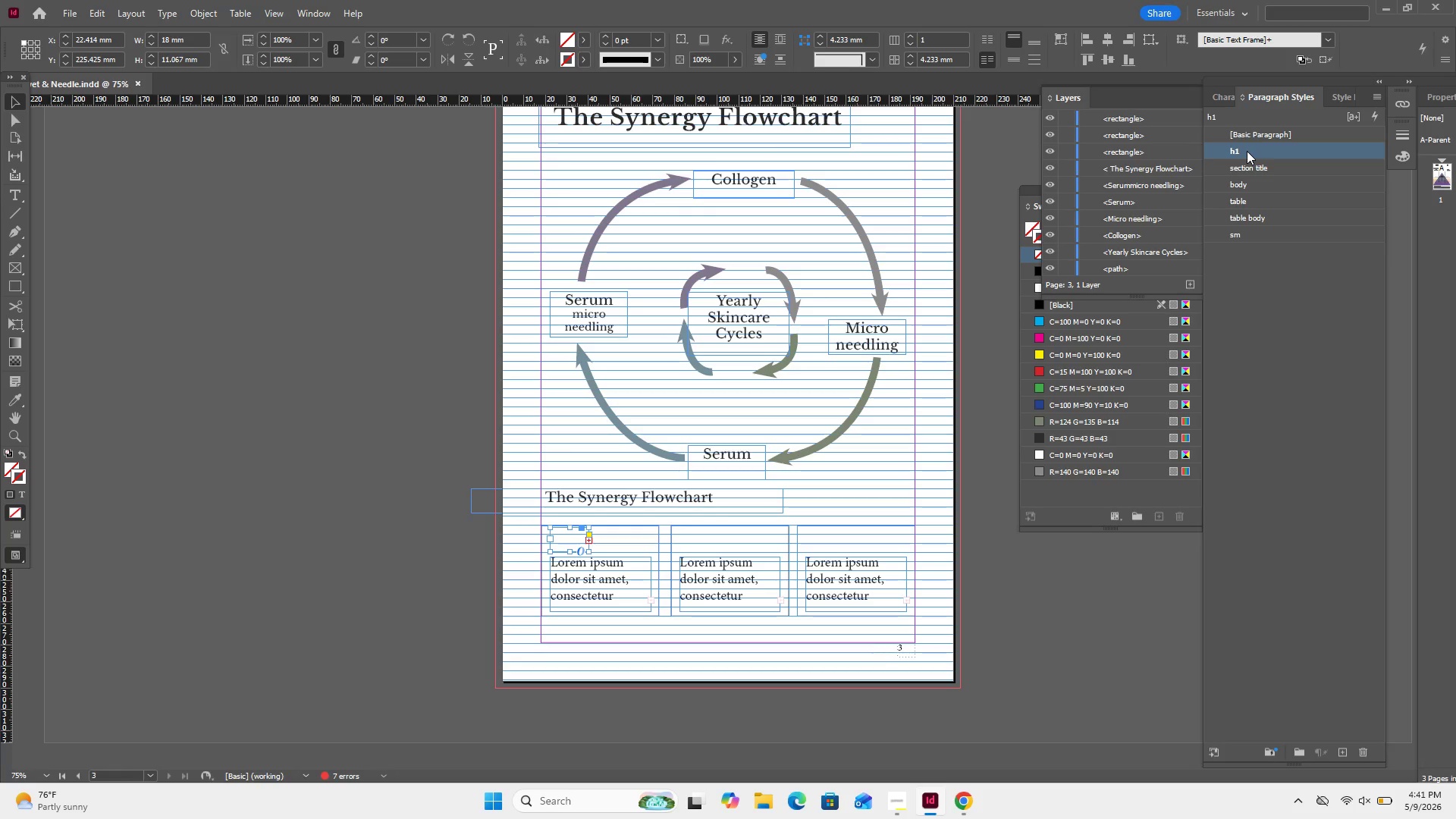 
left_click([1248, 170])
 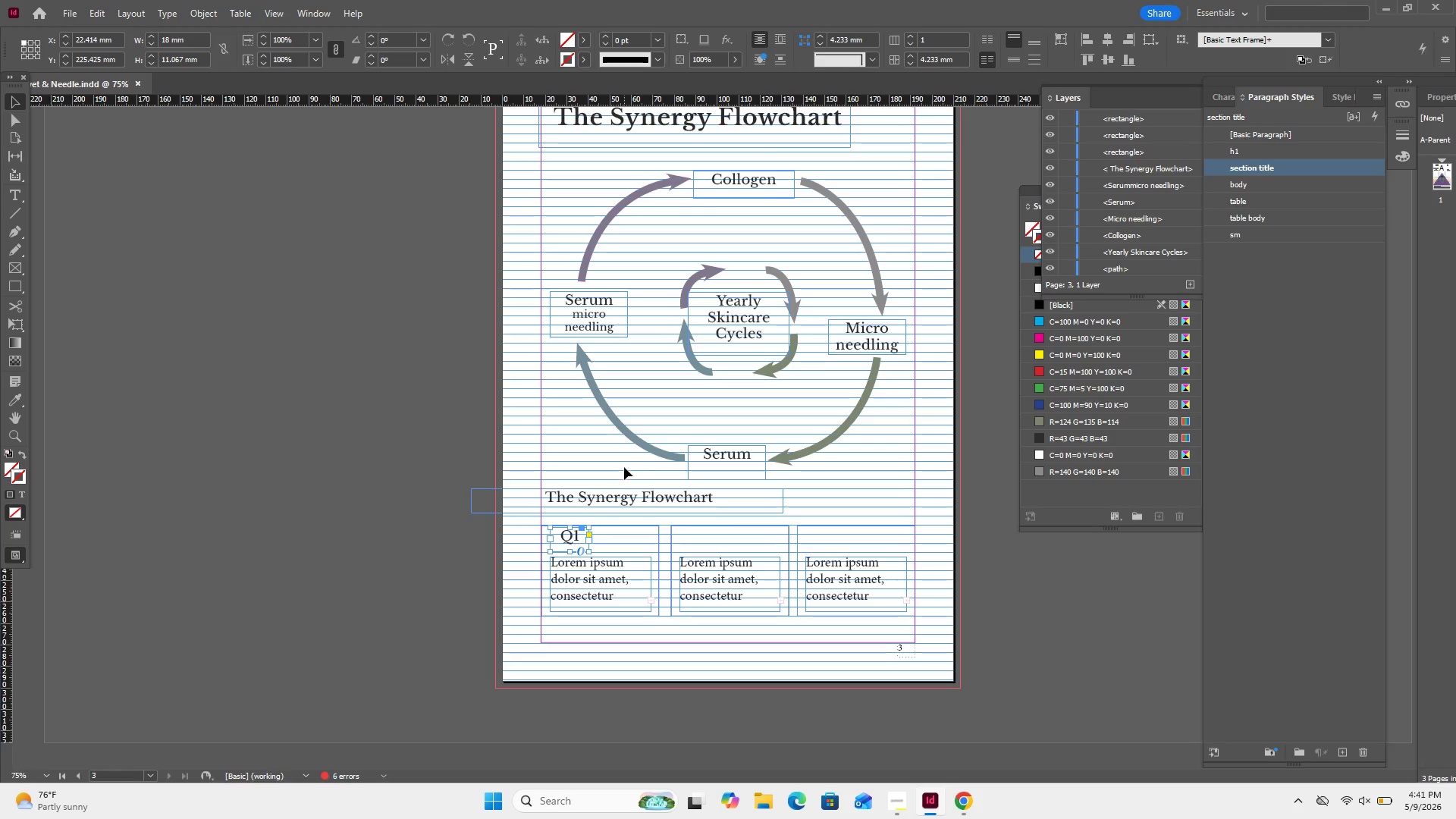 
key(Control+C)
 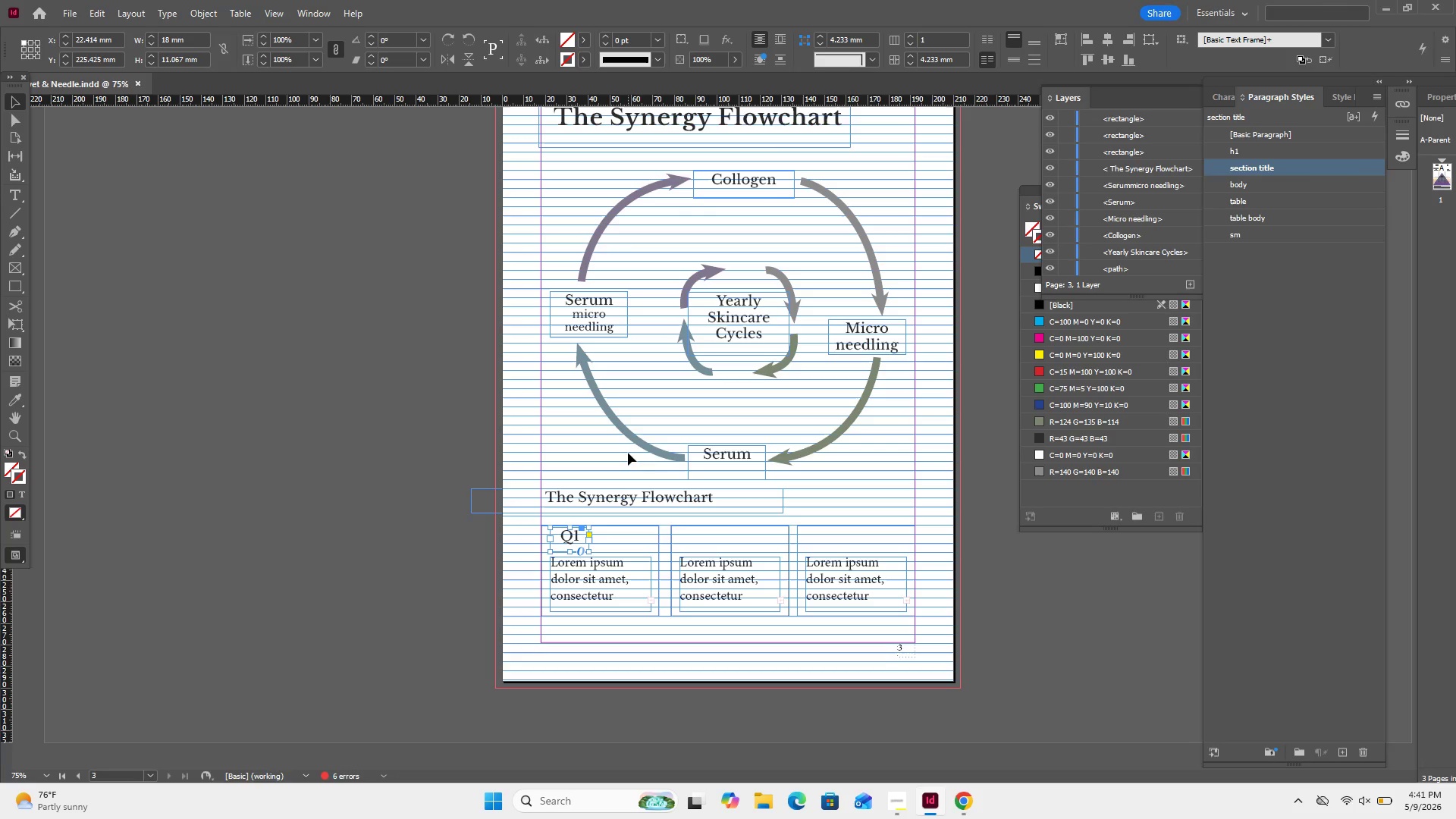 
key(Control+V)
 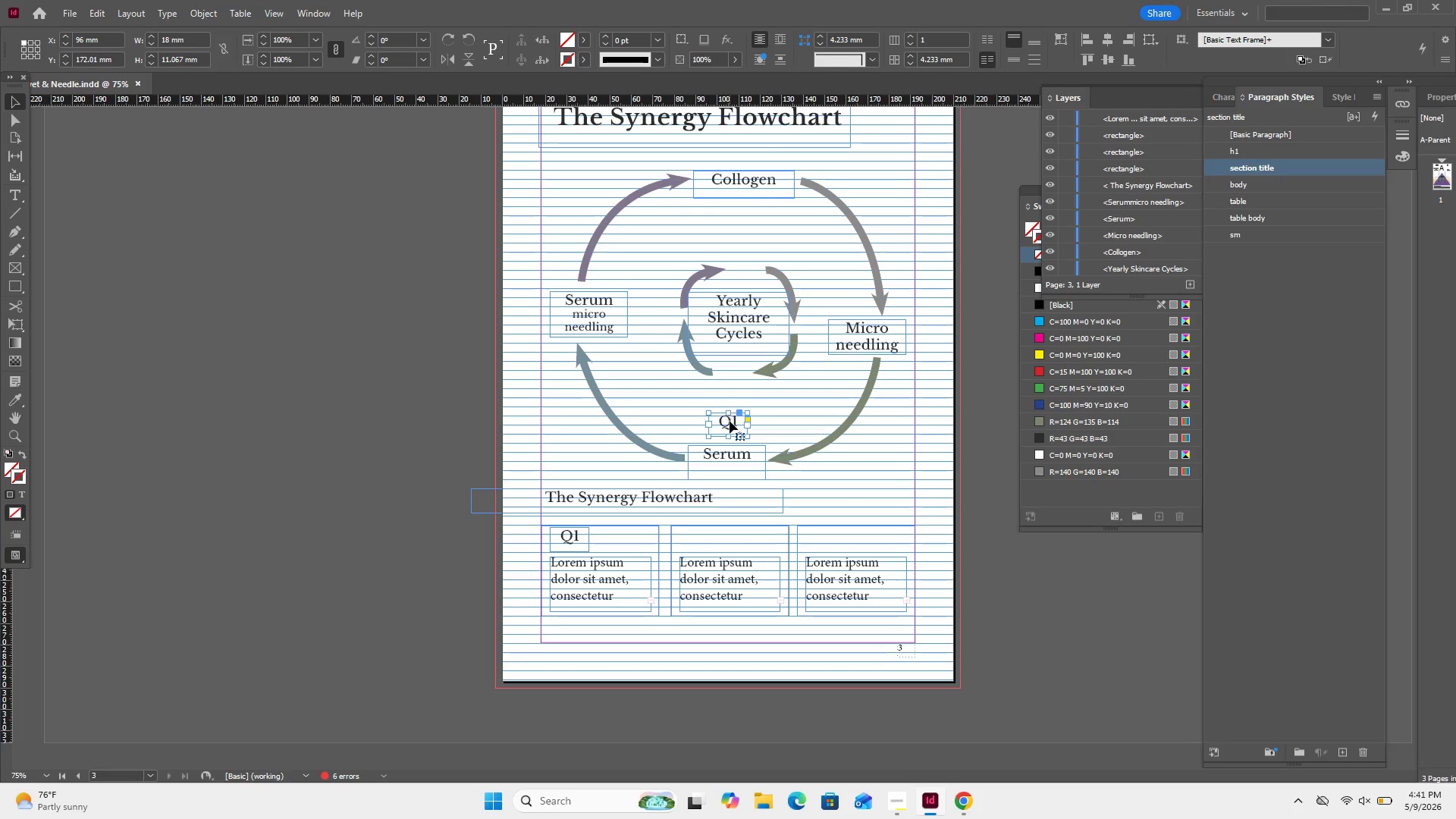 
left_click_drag(start_coordinate=[730, 422], to_coordinate=[703, 536])
 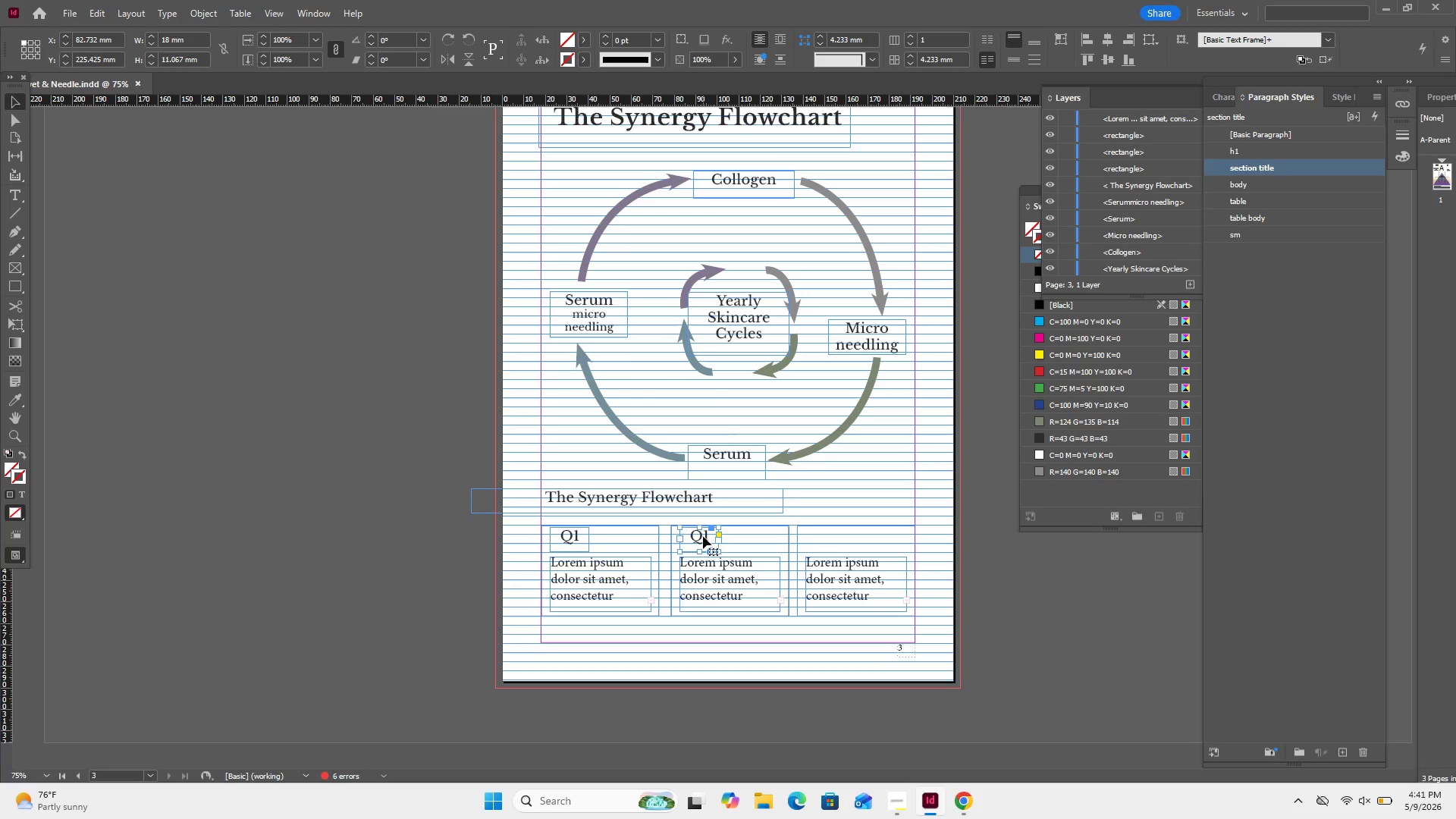 
double_click([703, 536])
 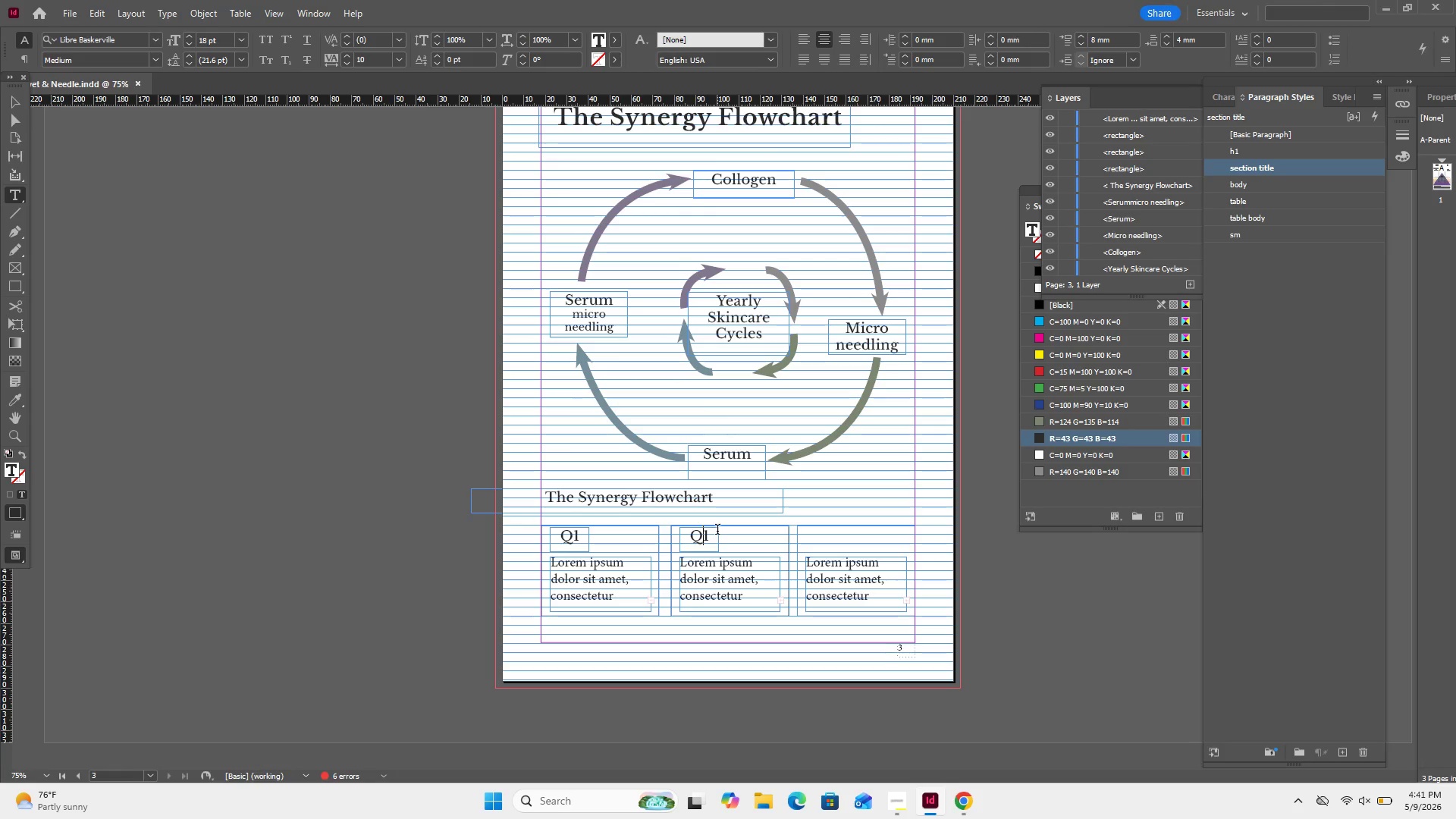 
key(ArrowRight)
 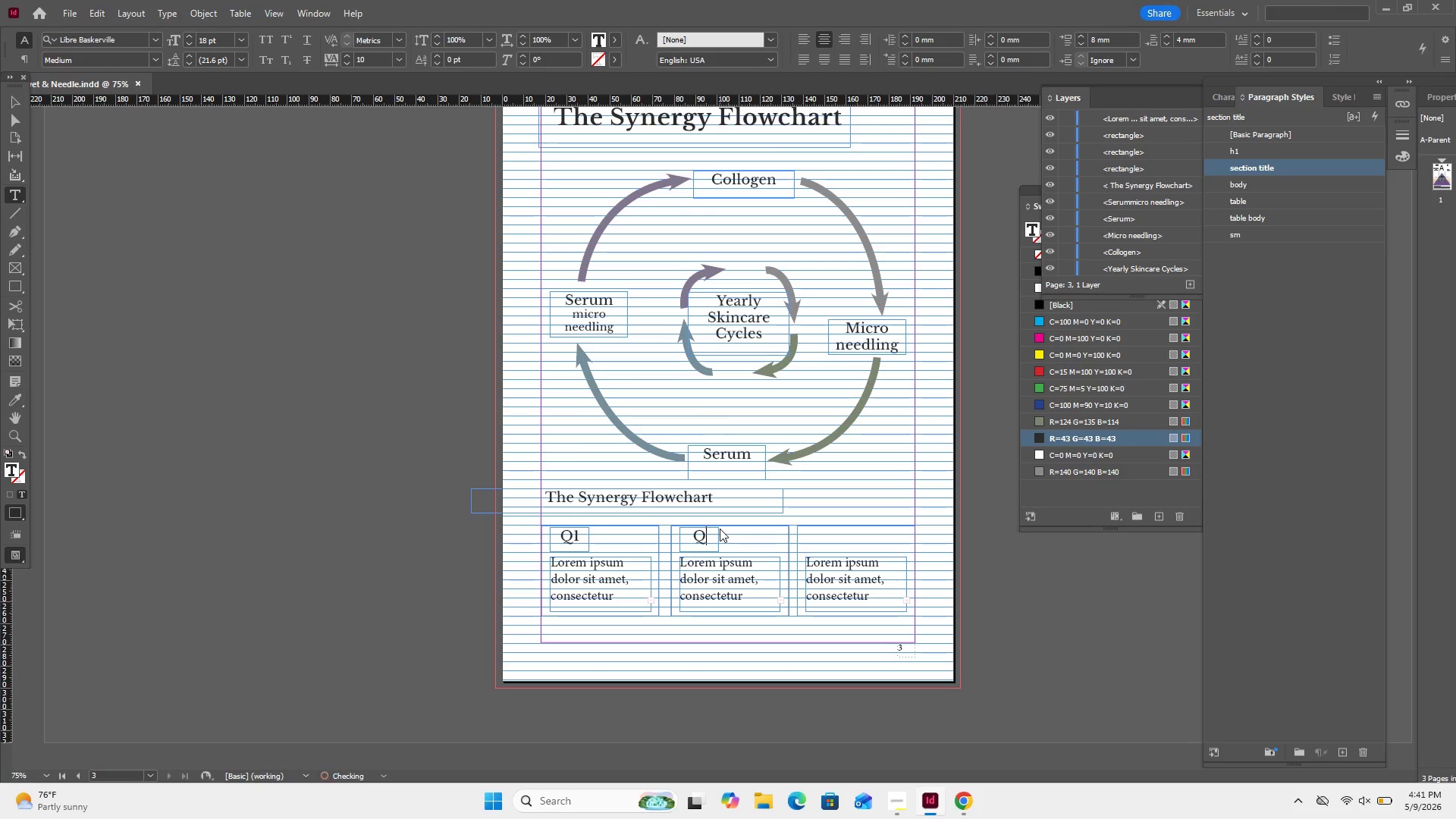 
key(Backspace)
 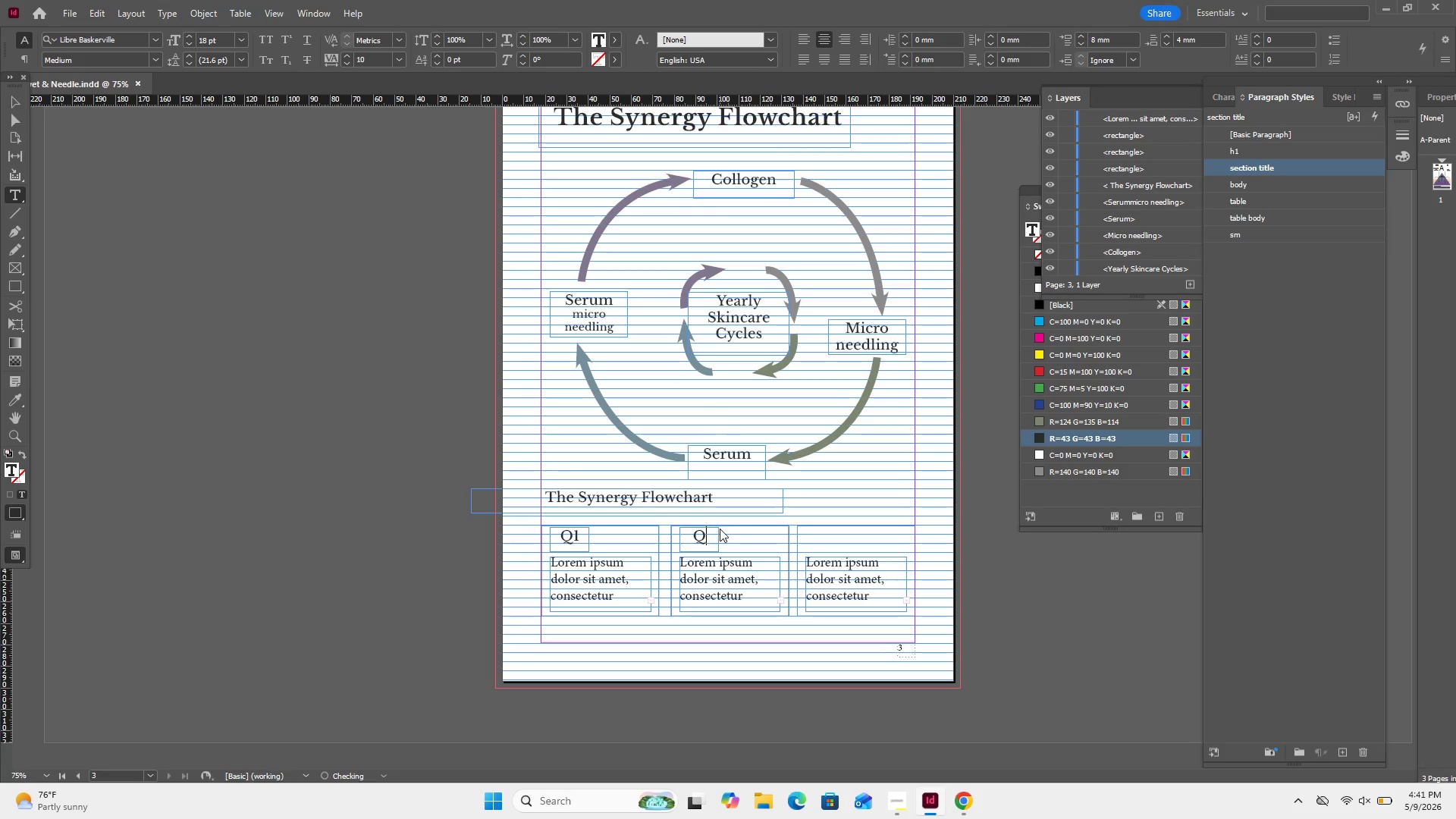 
key(Numpad2)
 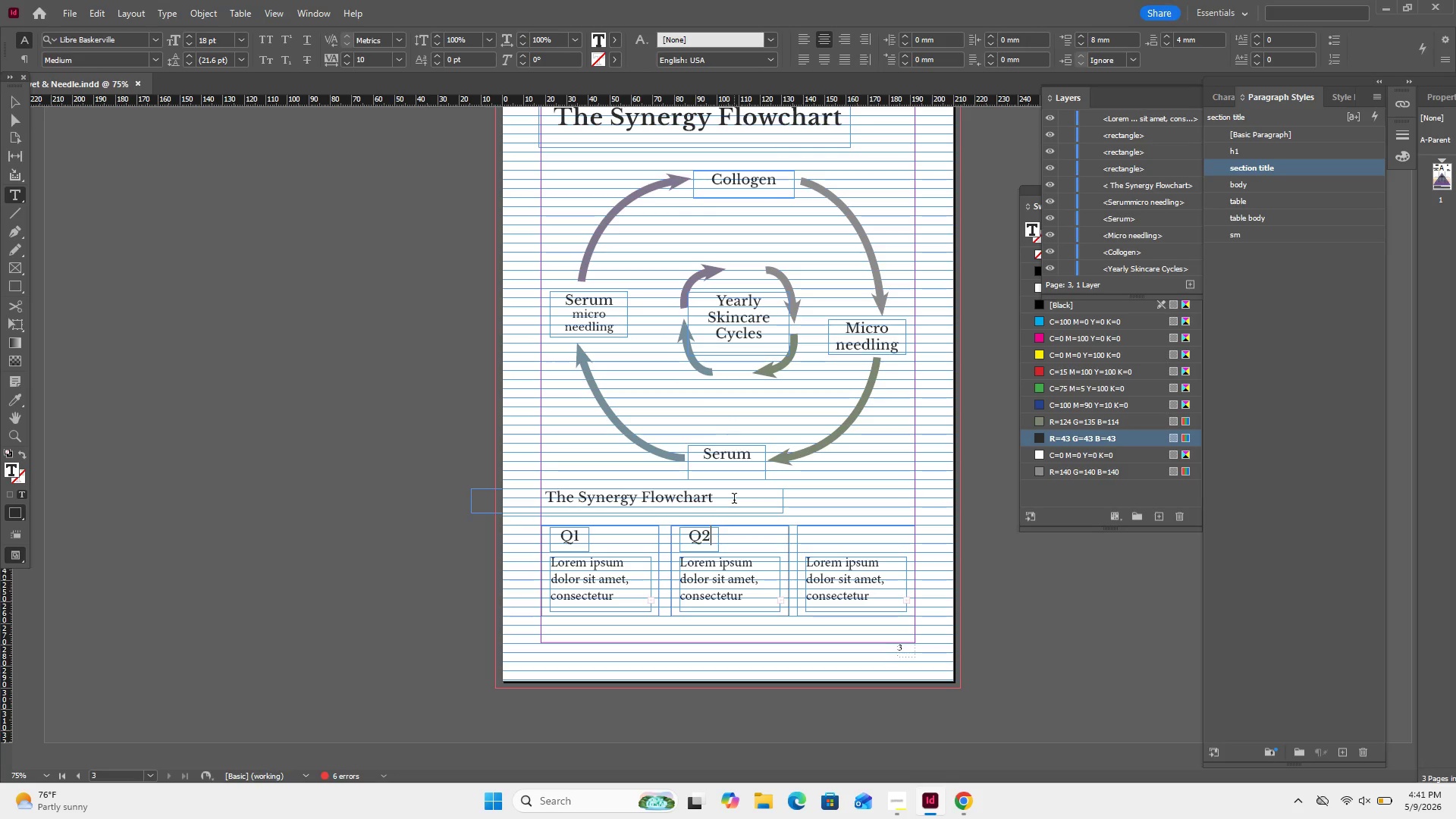 
key(Control+V)
 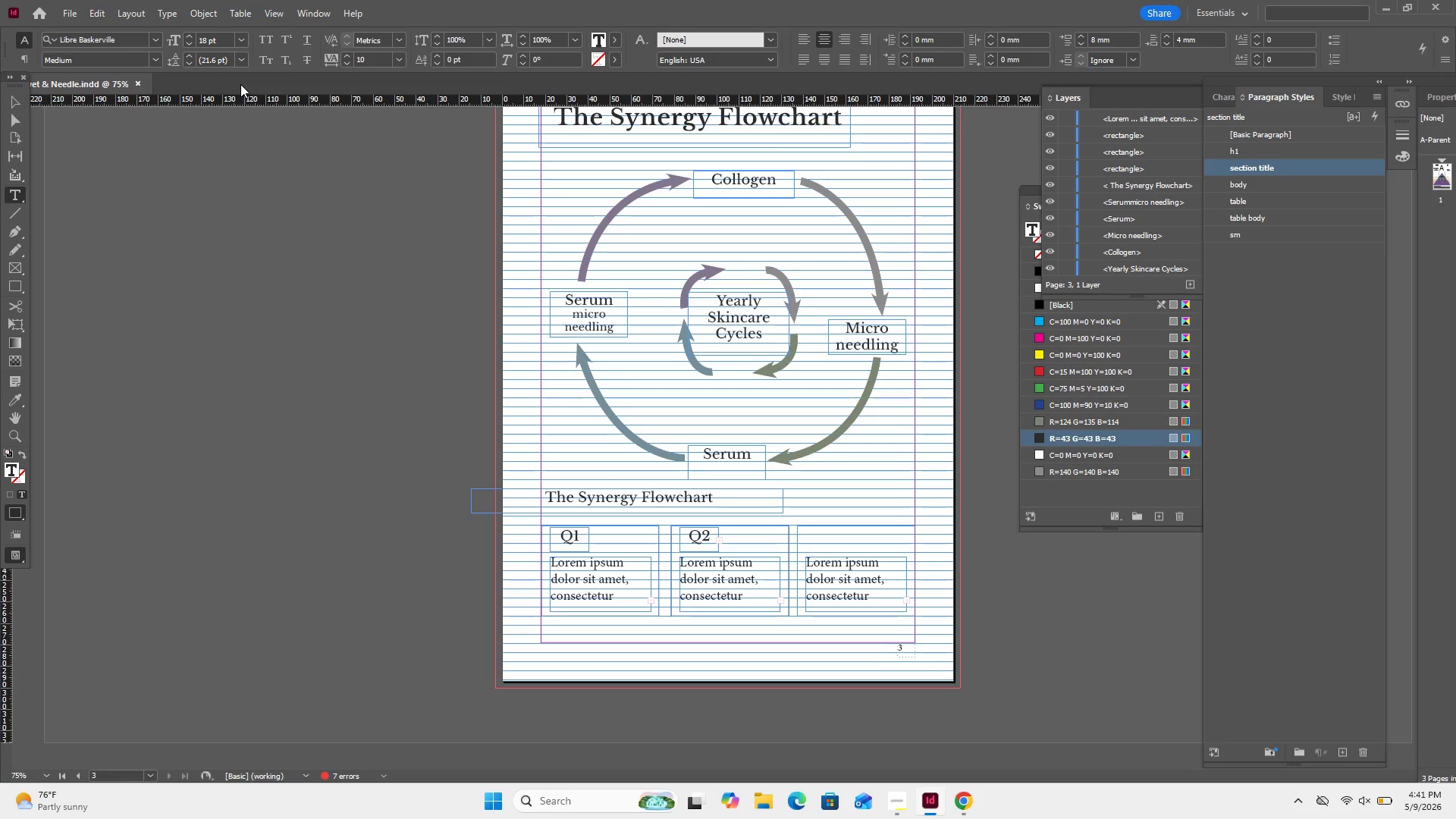 
key(Control+Z)
 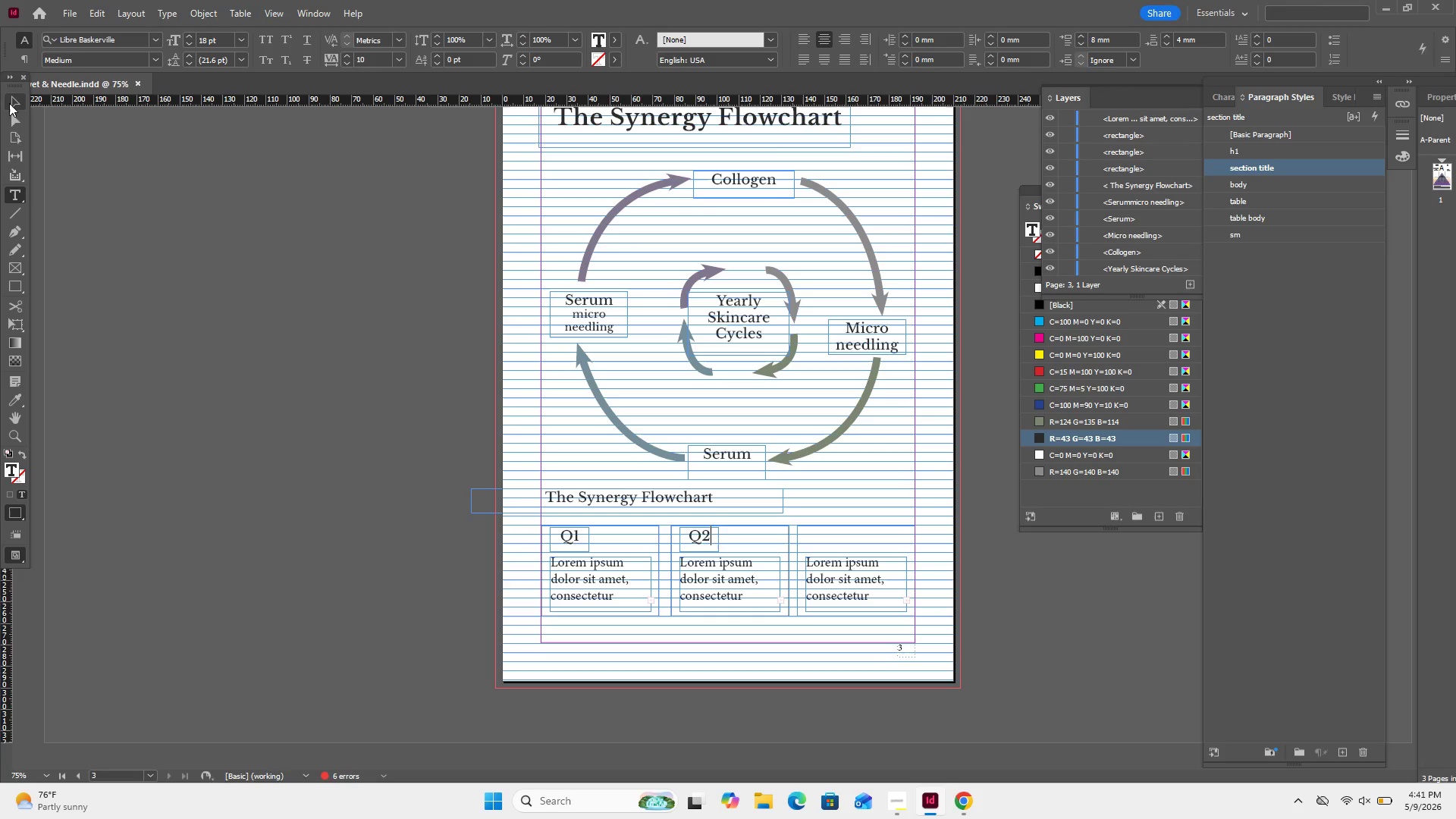 
left_click([9, 103])
 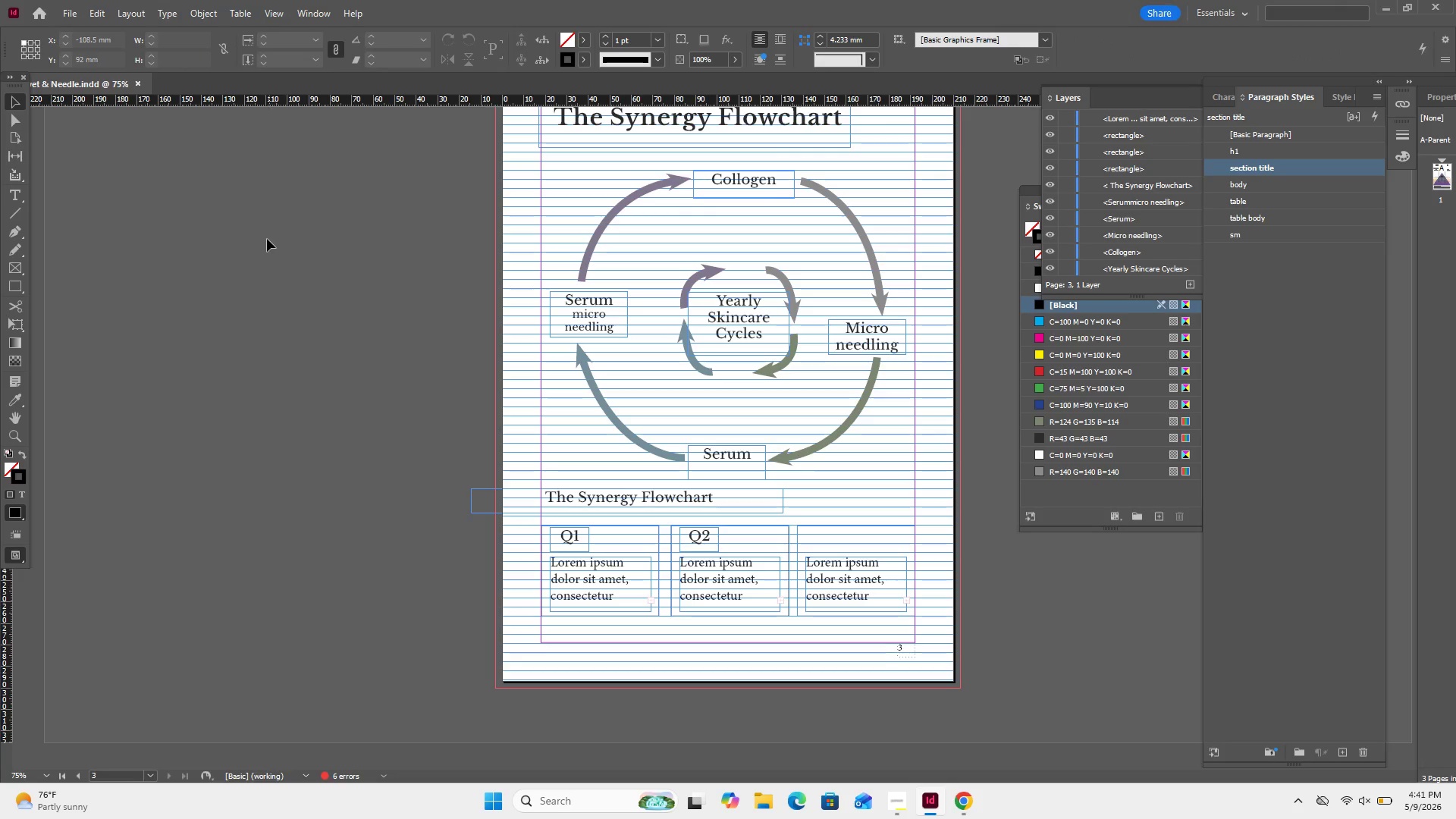 
key(Control+V)
 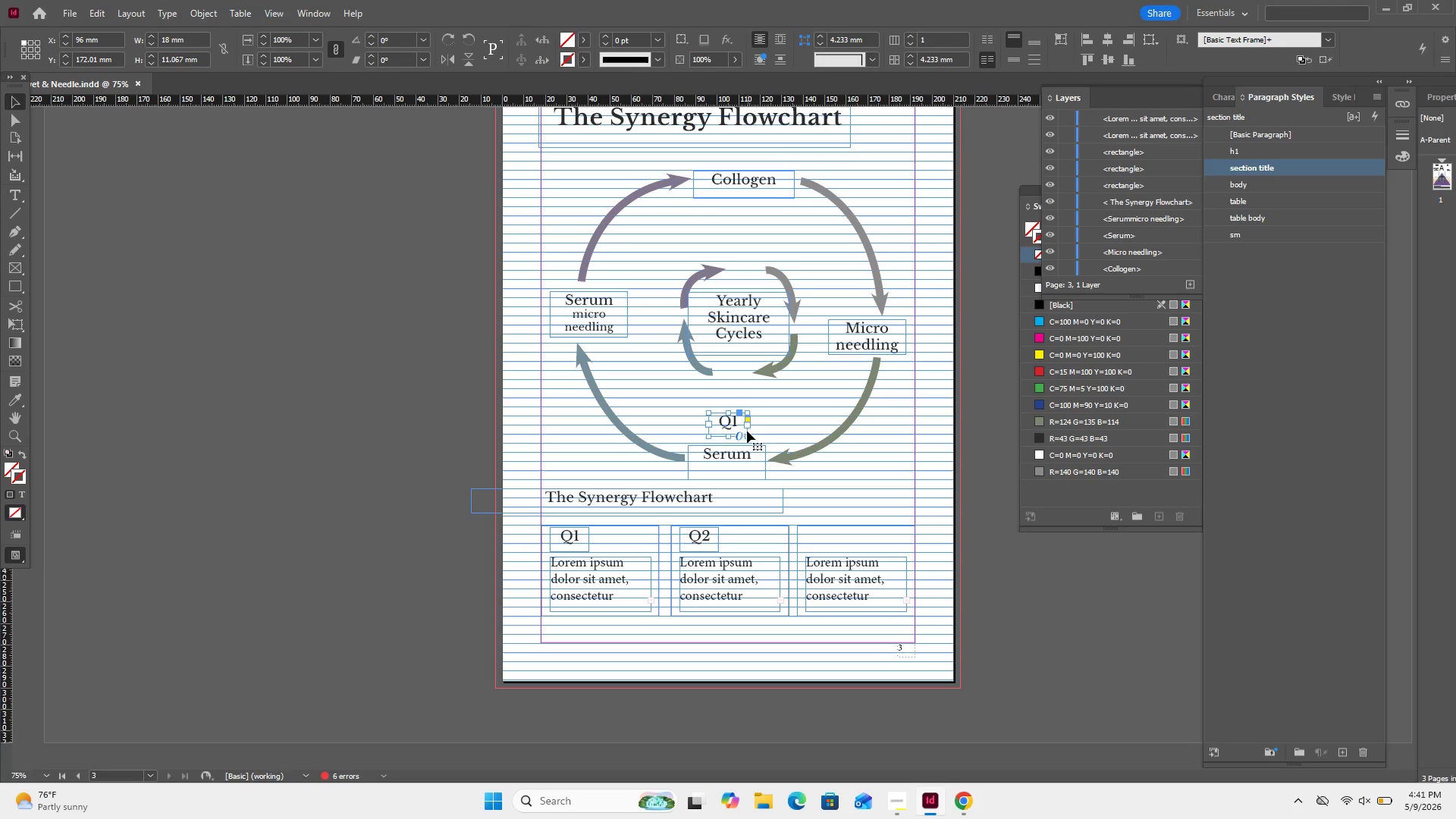 
left_click_drag(start_coordinate=[730, 422], to_coordinate=[827, 537])
 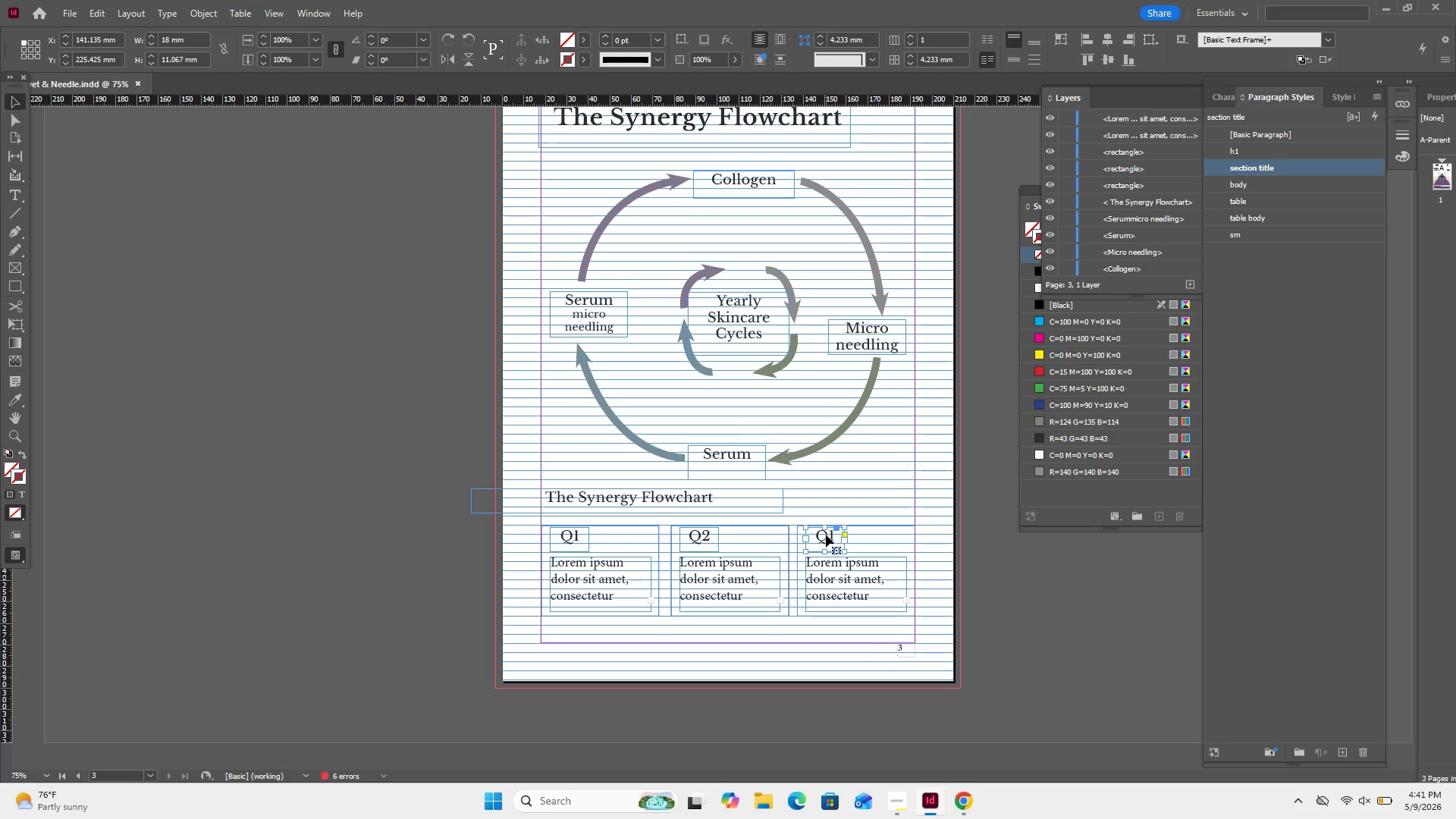 
left_click([827, 535])
 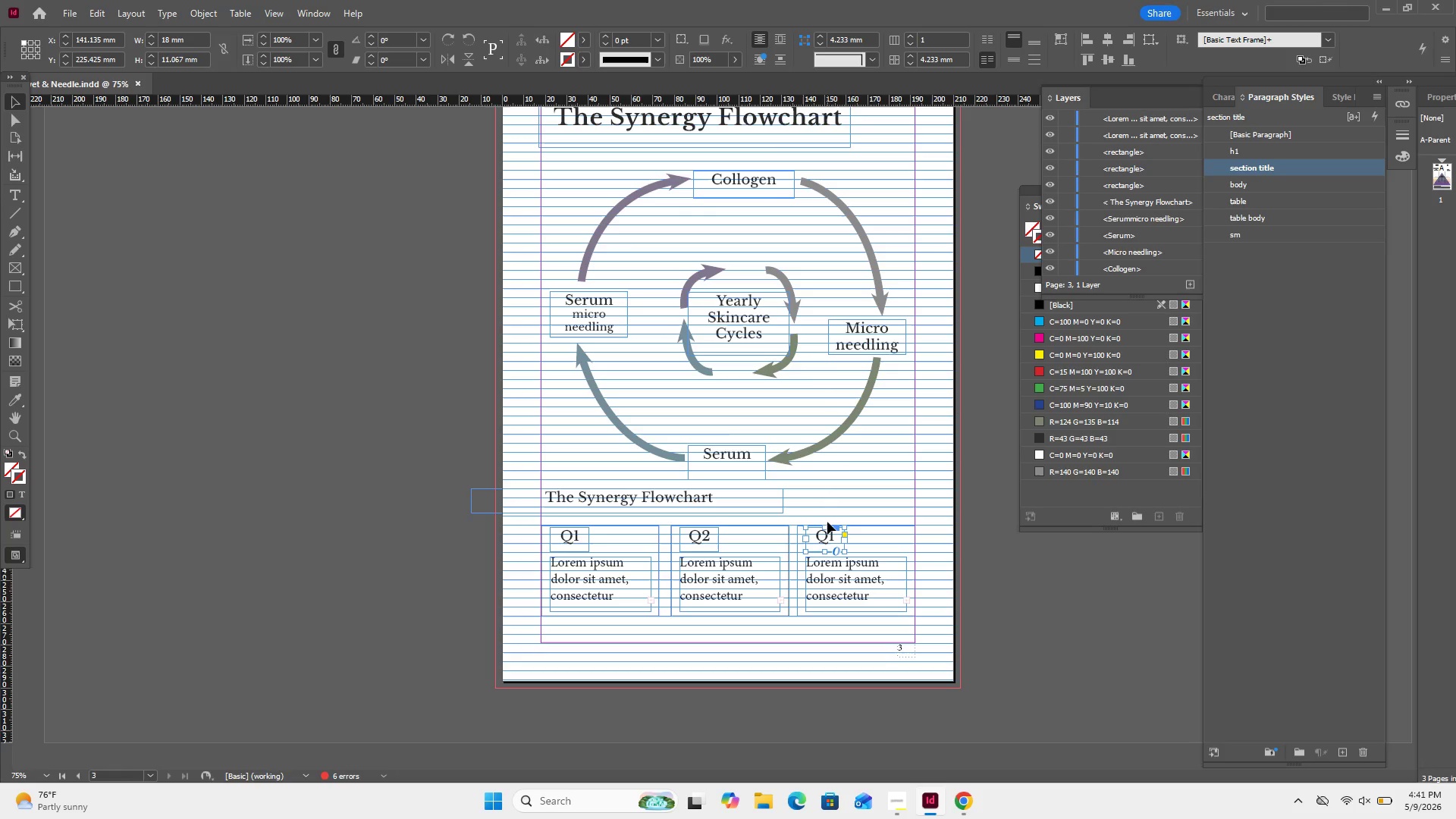 
wait(8.44)
 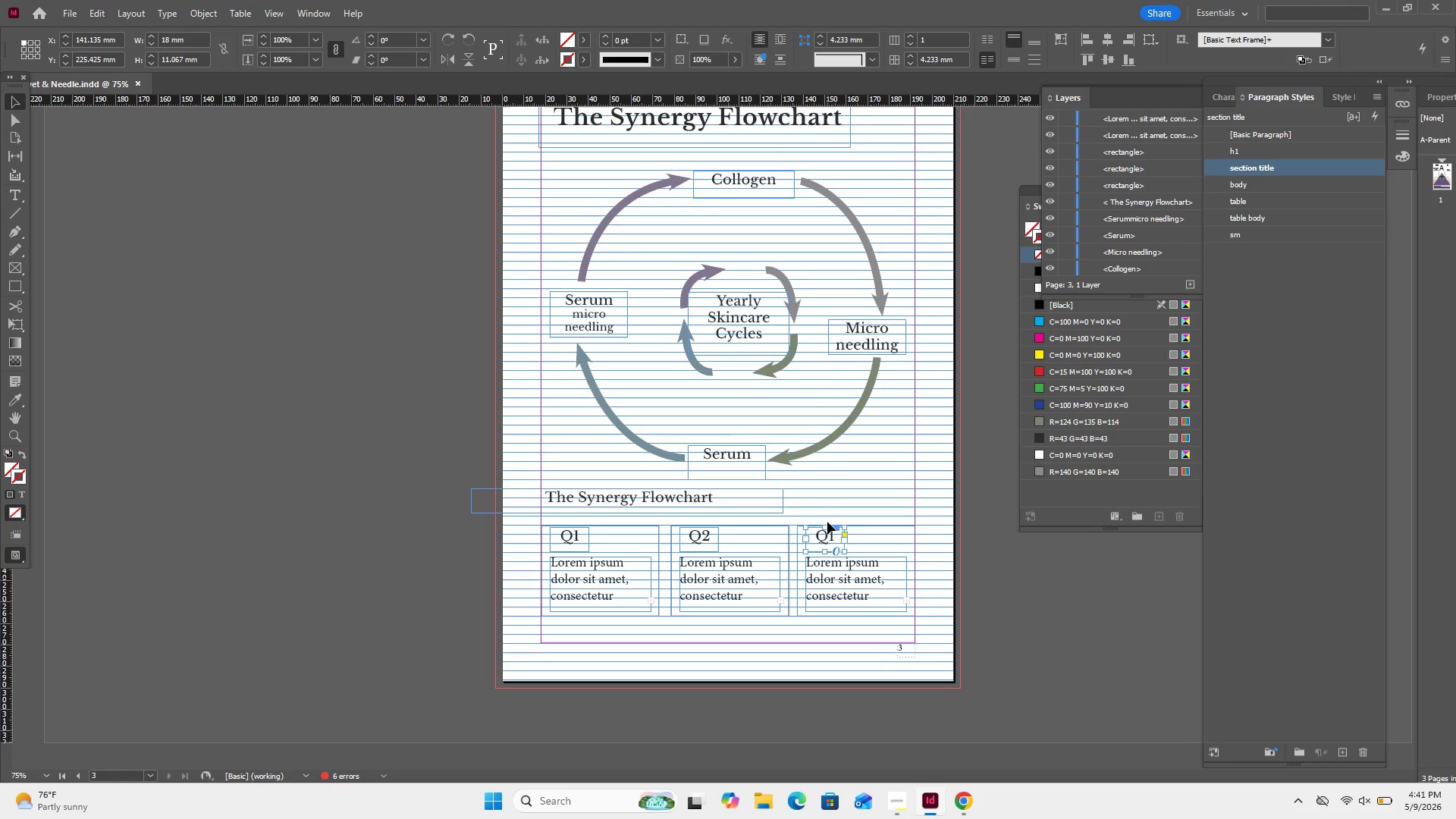 
double_click([838, 532])
 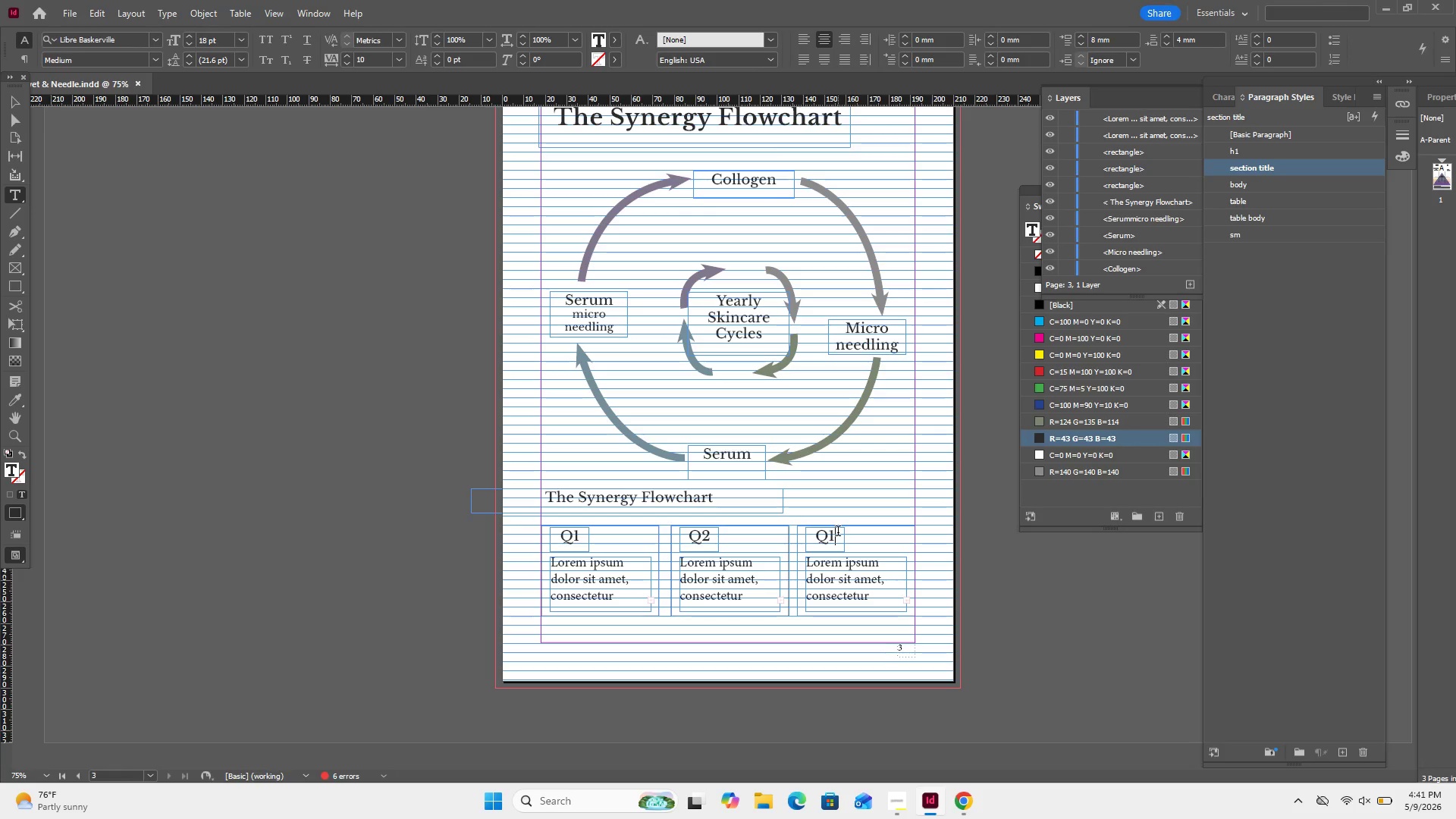 
key(Backspace)
 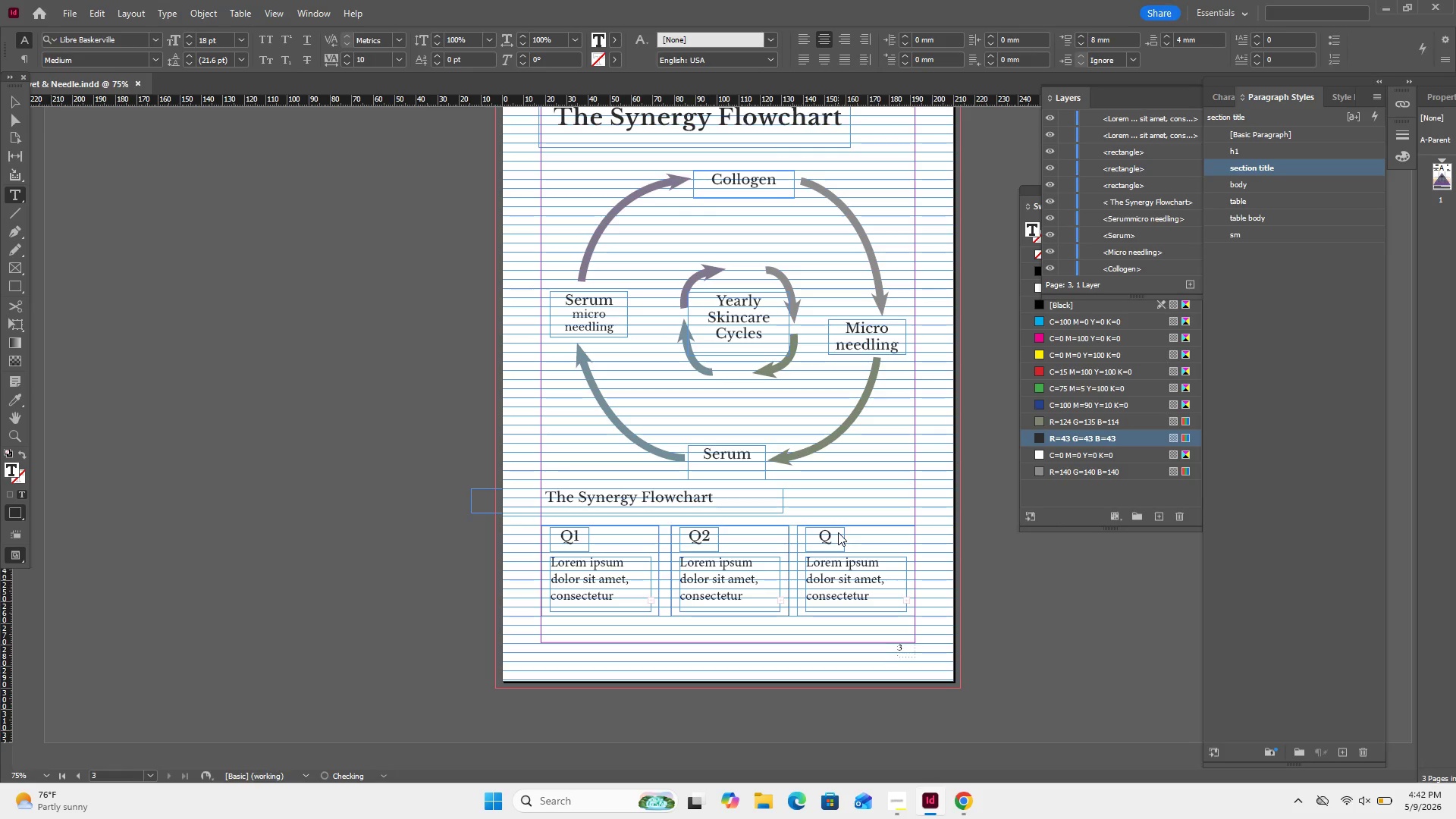 
key(Numpad3)
 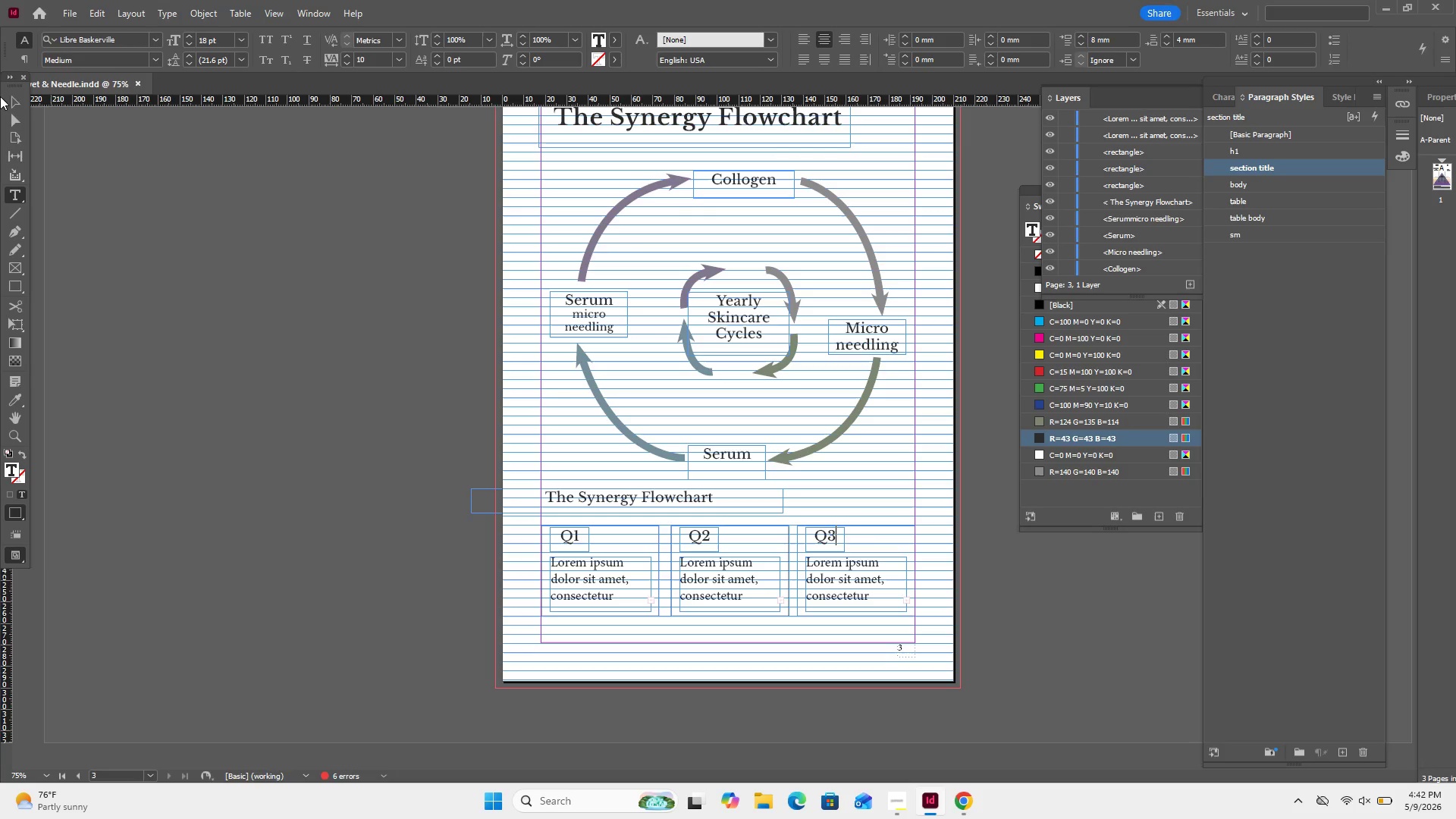 
left_click([9, 99])
 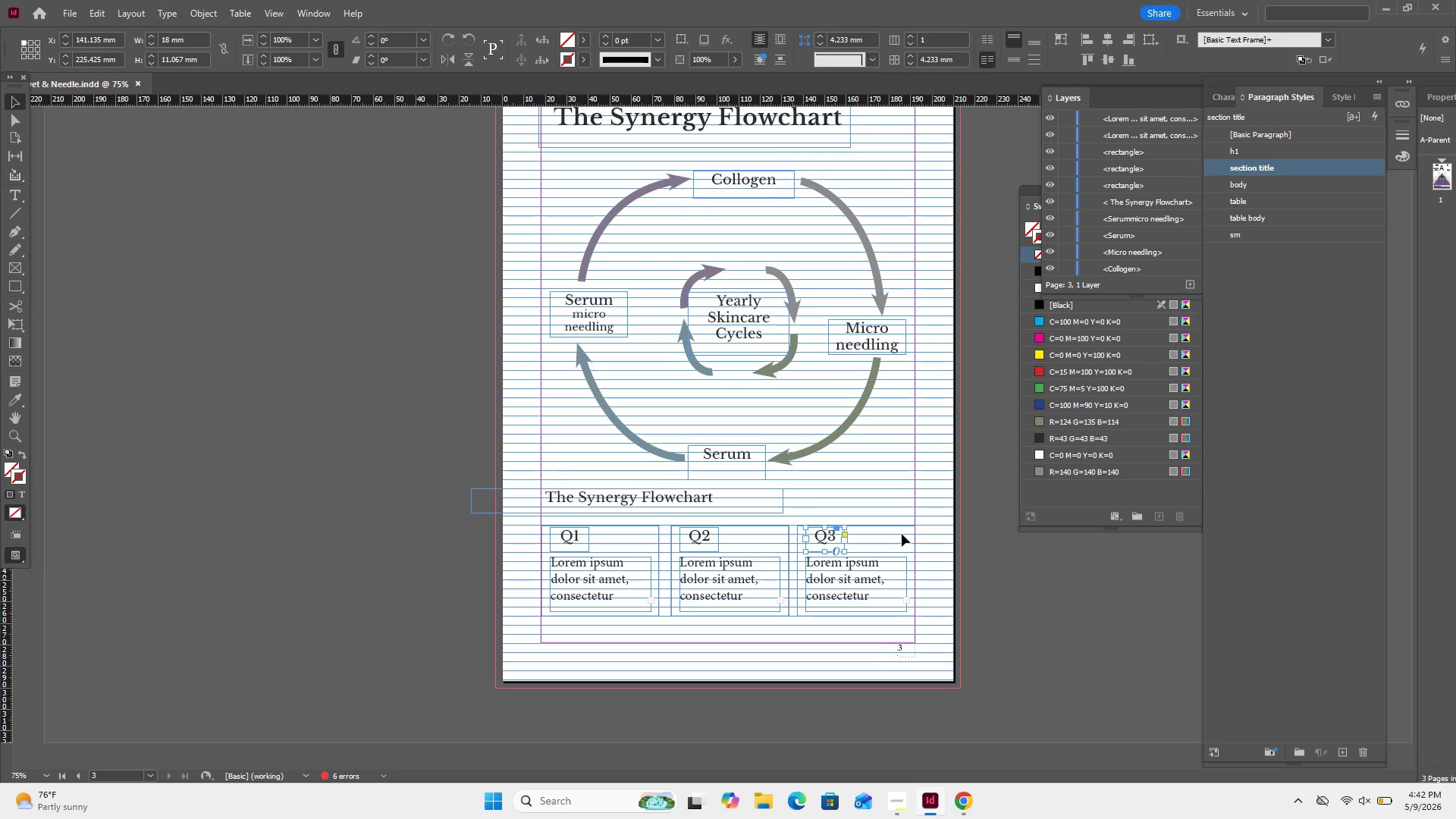 
left_click_drag(start_coordinate=[902, 534], to_coordinate=[851, 541])
 